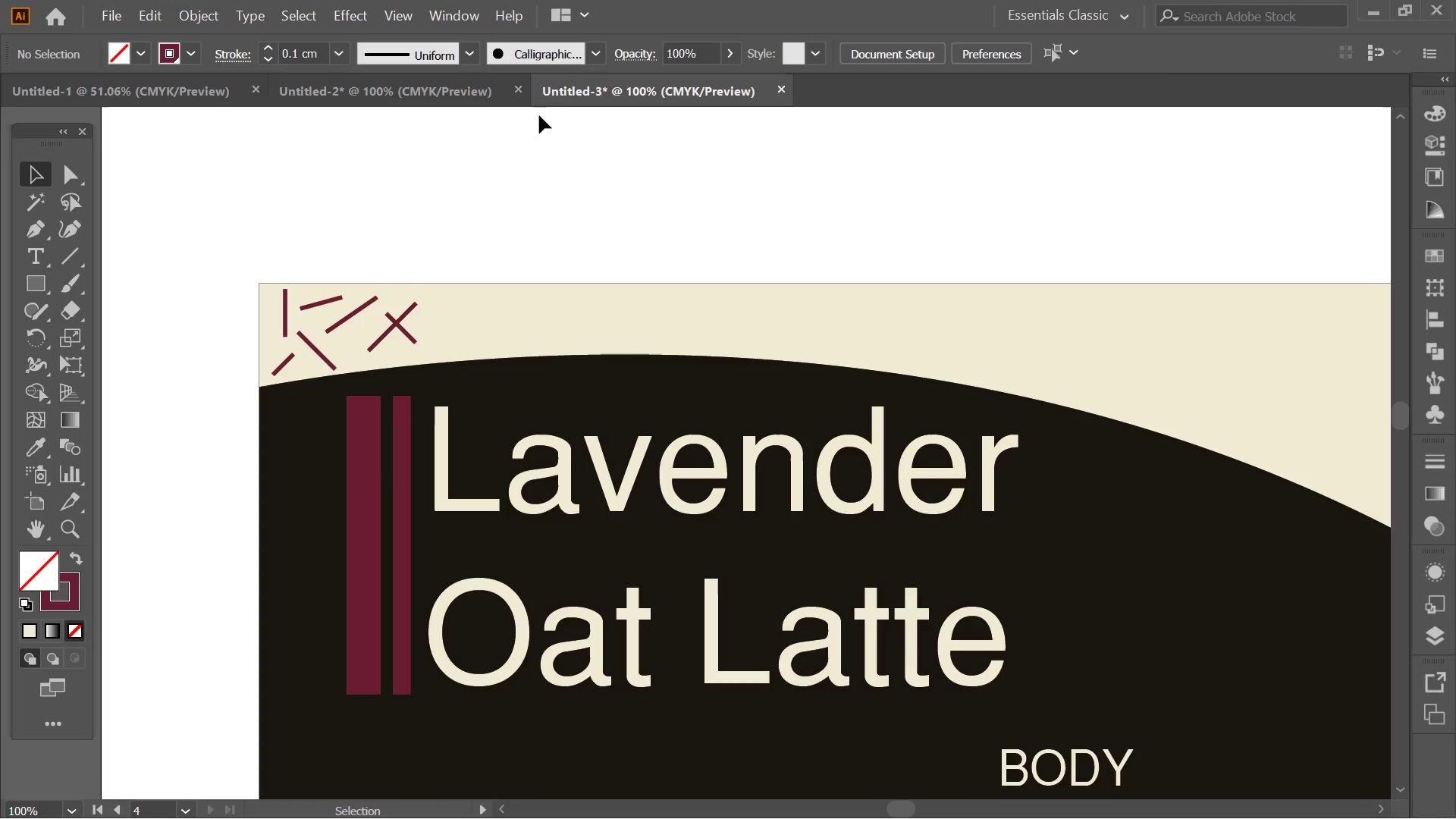 
left_click([580, 52])
 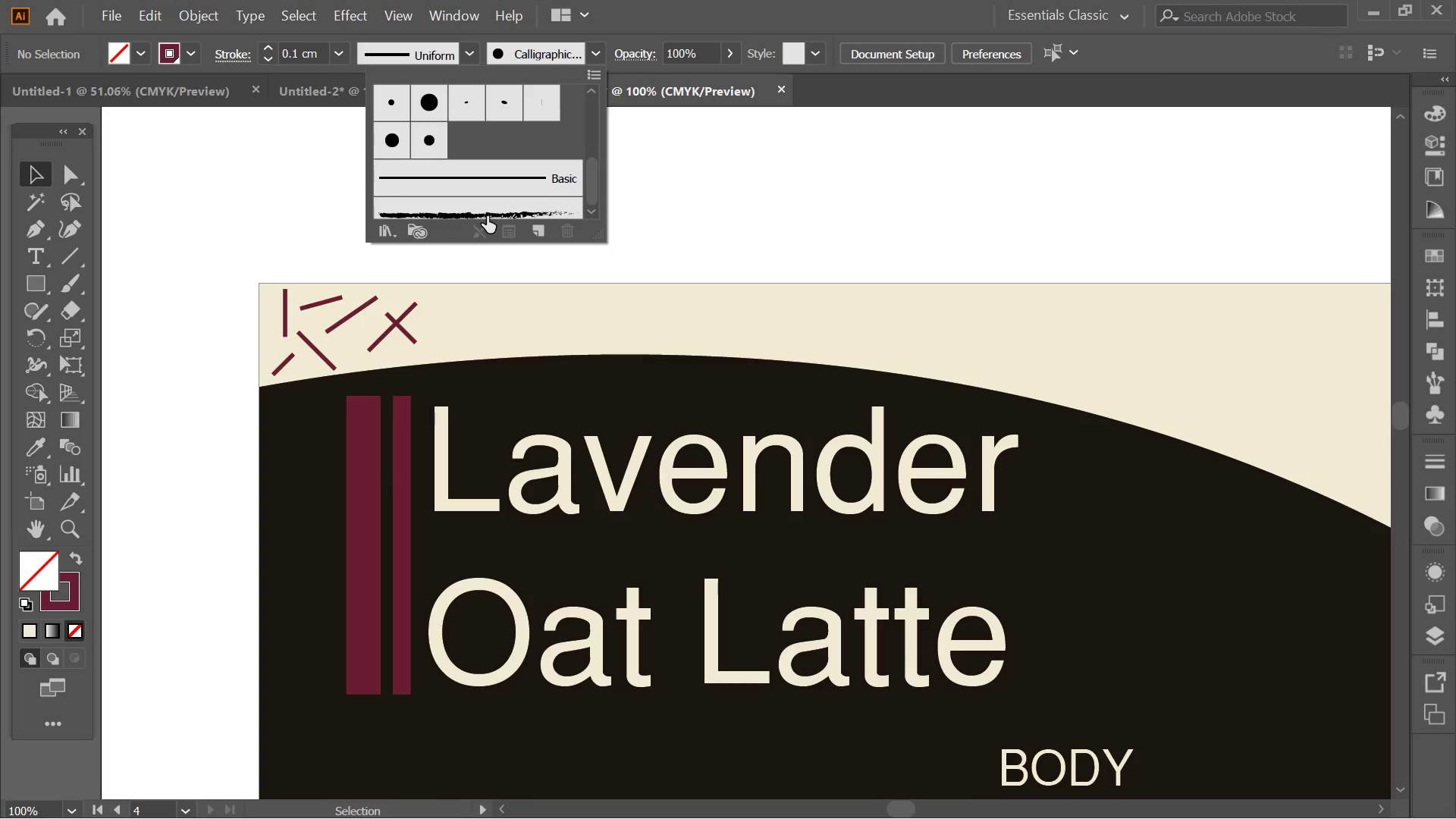 
left_click([495, 212])
 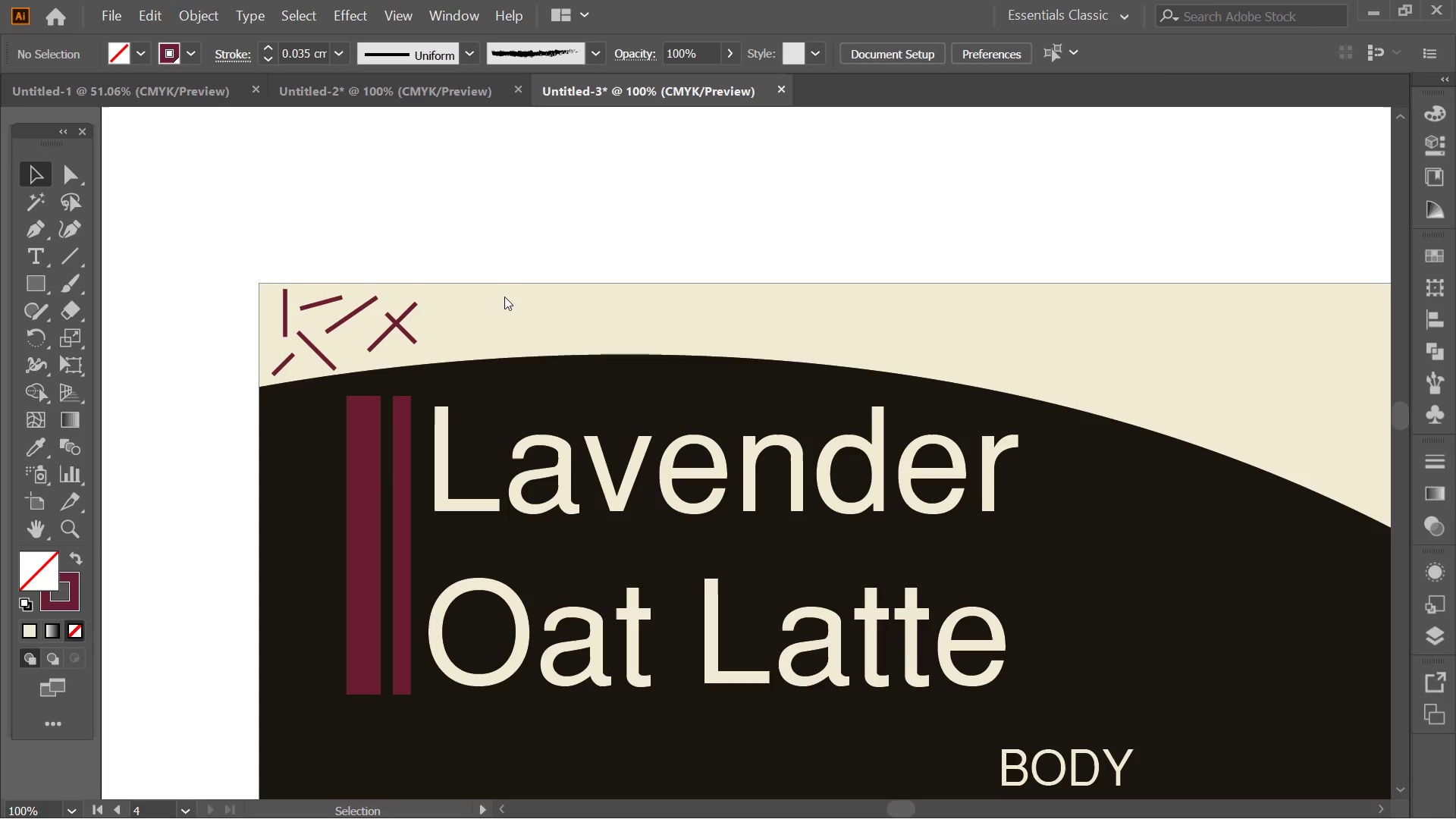 
left_click_drag(start_coordinate=[504, 297], to_coordinate=[538, 322])
 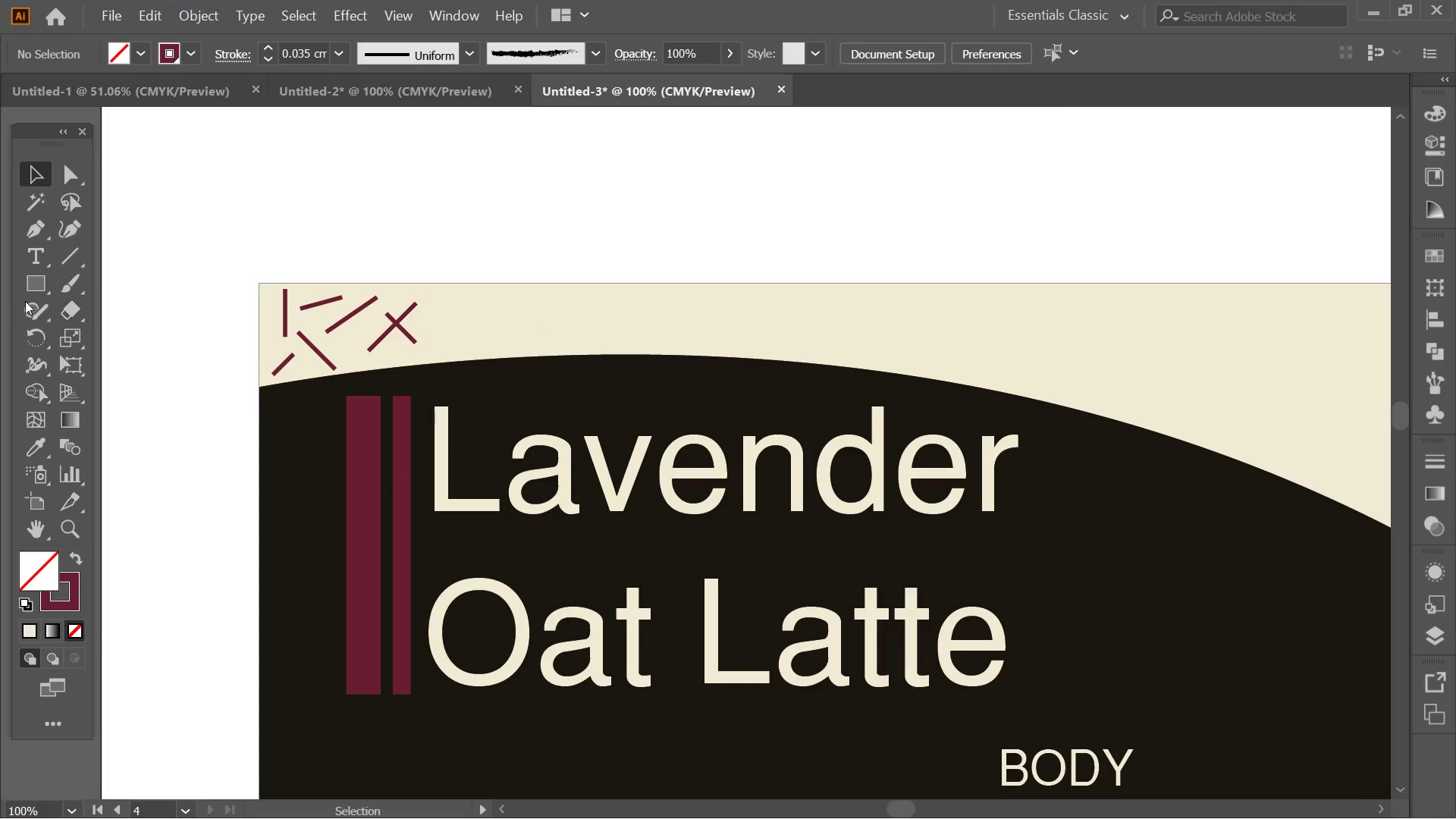 
left_click([72, 284])
 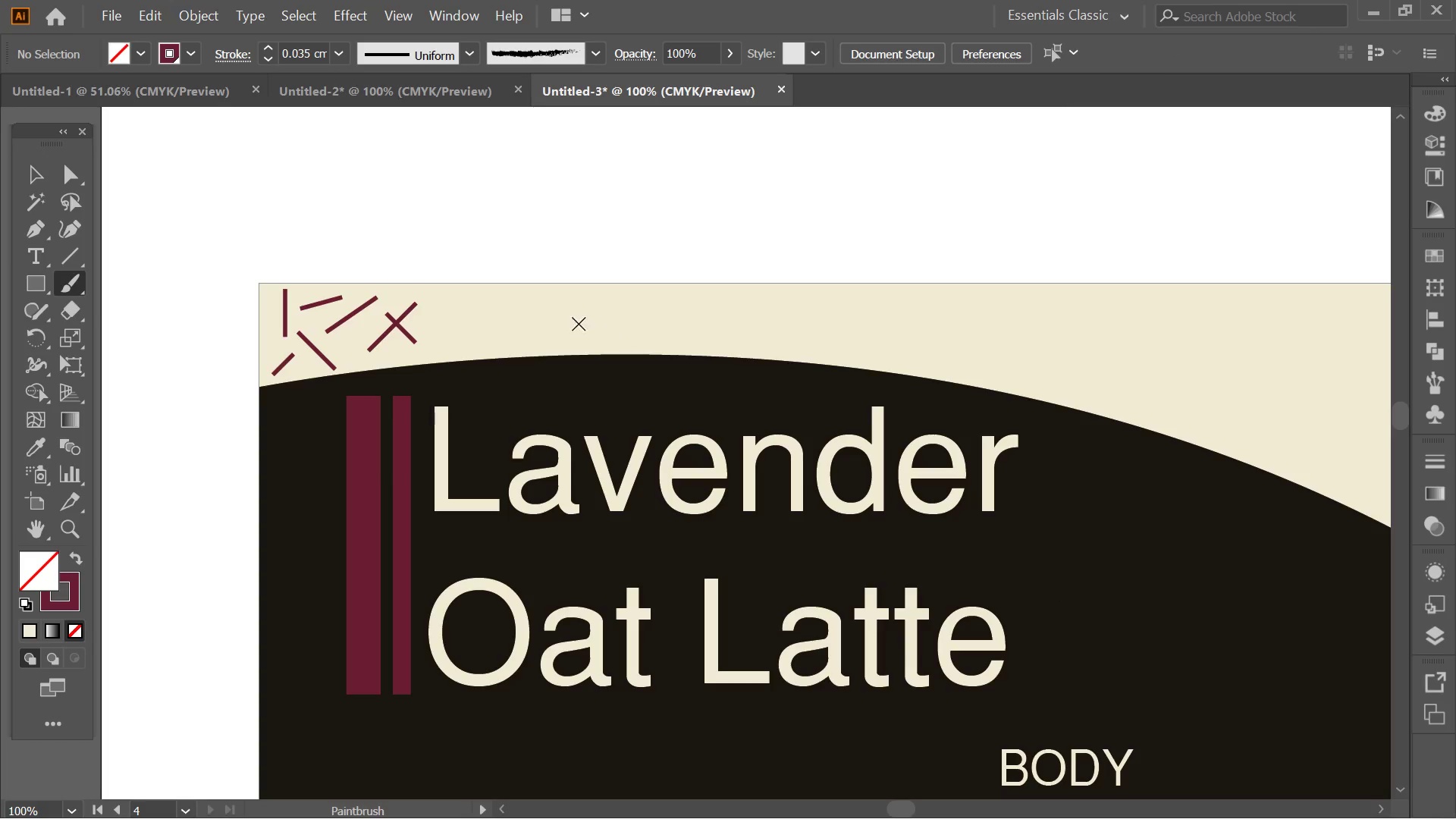 
left_click_drag(start_coordinate=[579, 324], to_coordinate=[940, 319])
 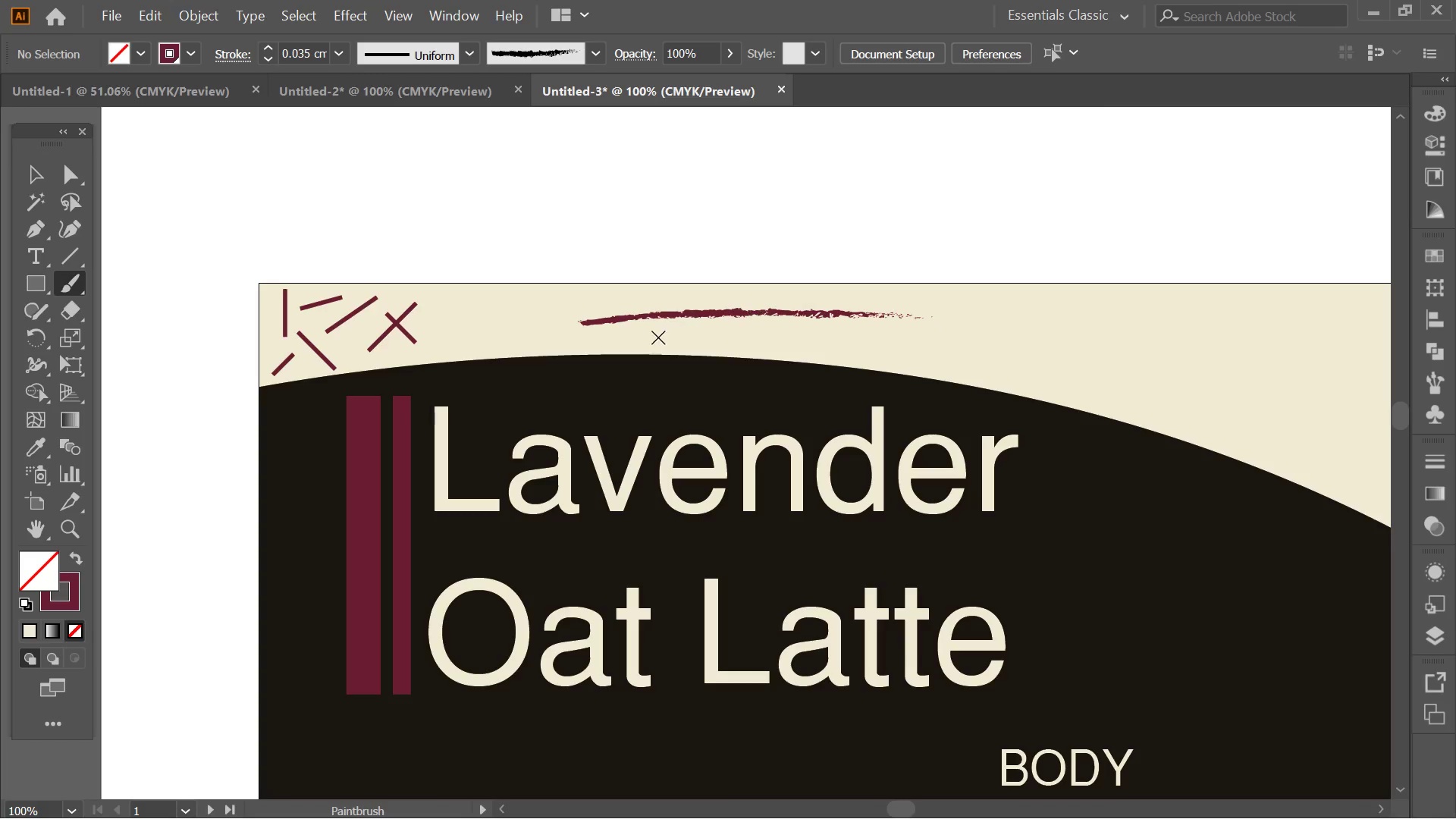 
left_click_drag(start_coordinate=[658, 337], to_coordinate=[1090, 312])
 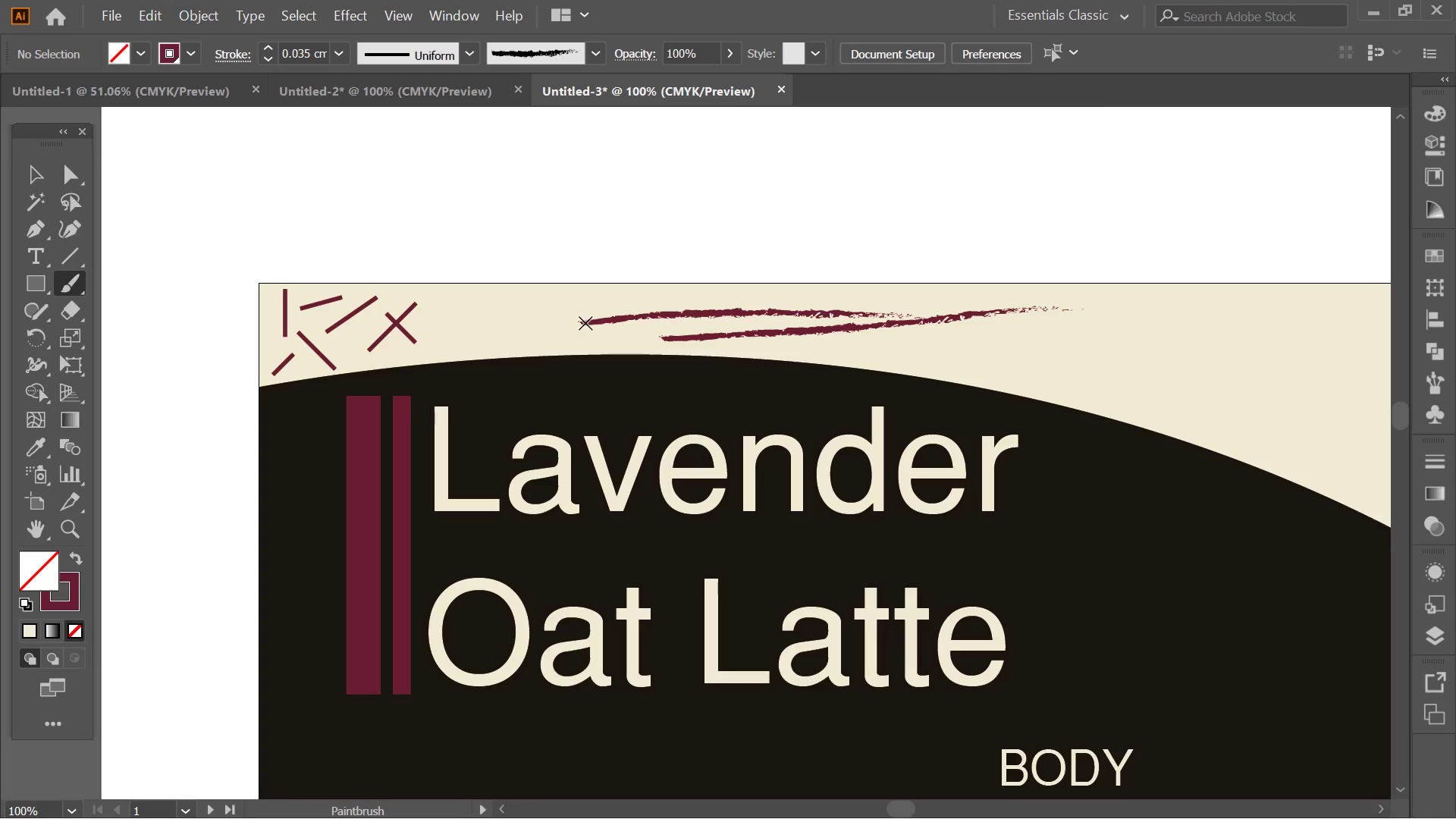 
left_click_drag(start_coordinate=[576, 326], to_coordinate=[306, 291])
 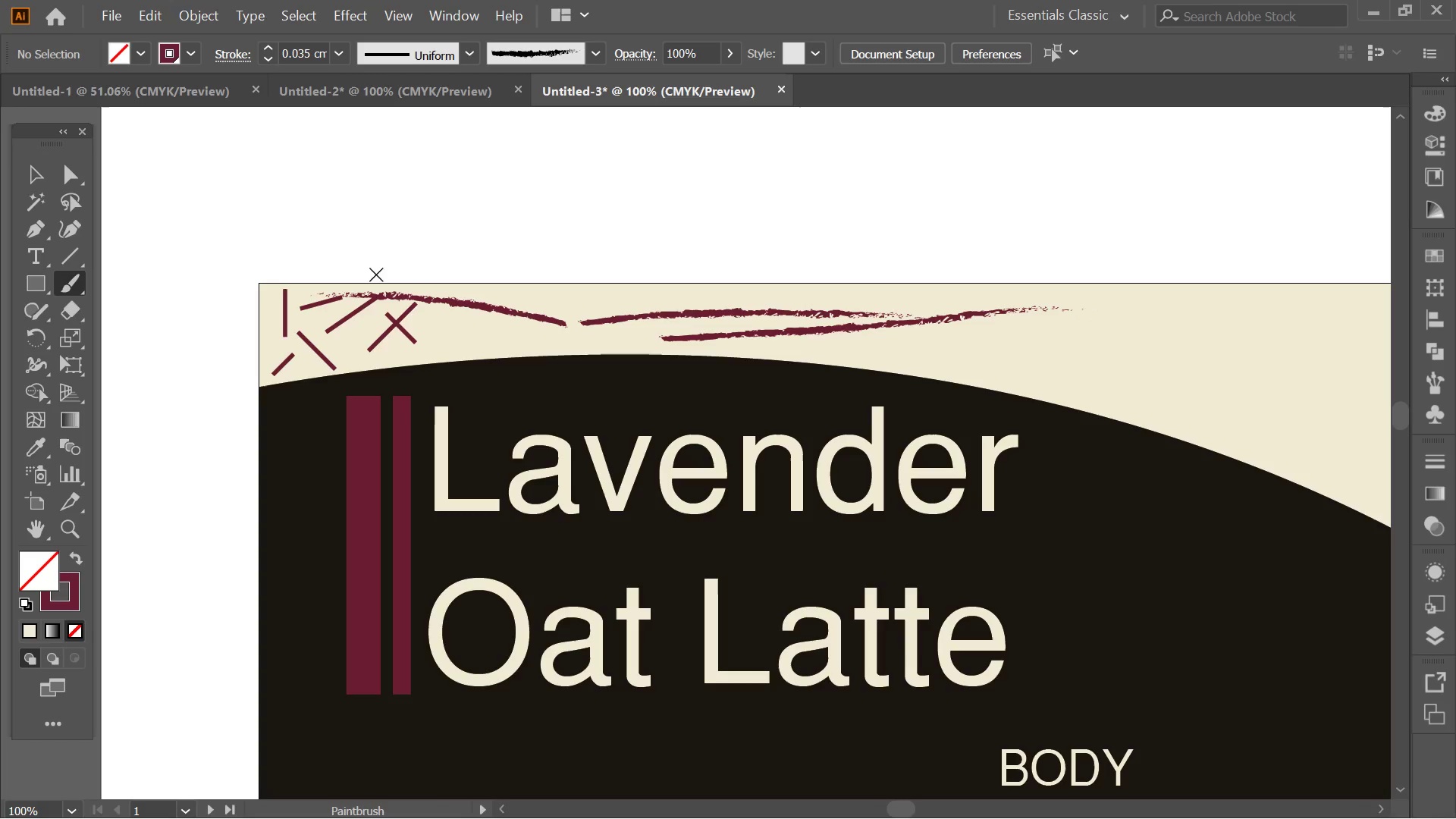 
key(Alt+AltLeft)
 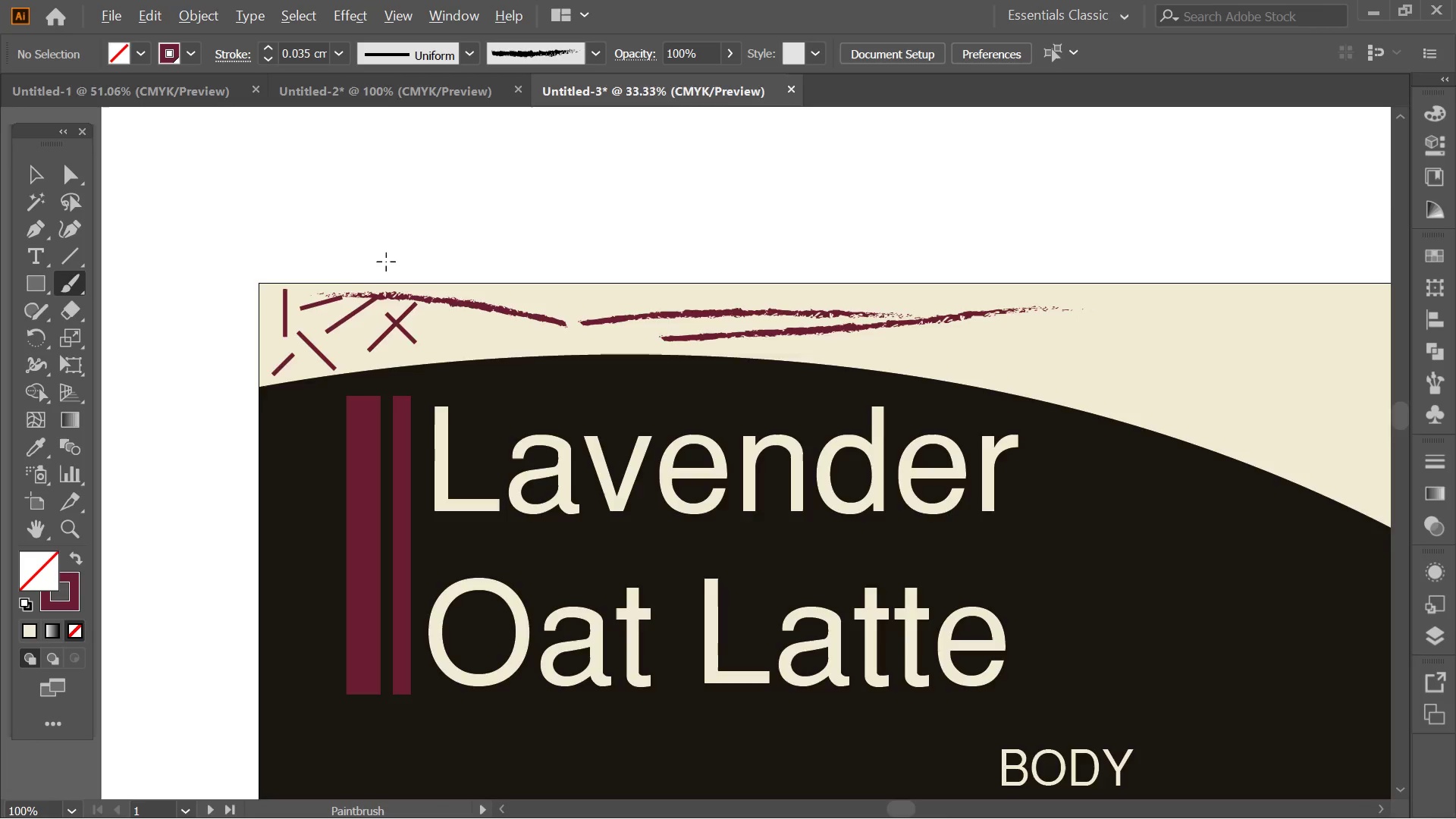 
scroll: coordinate [386, 262], scroll_direction: down, amount: 4.0
 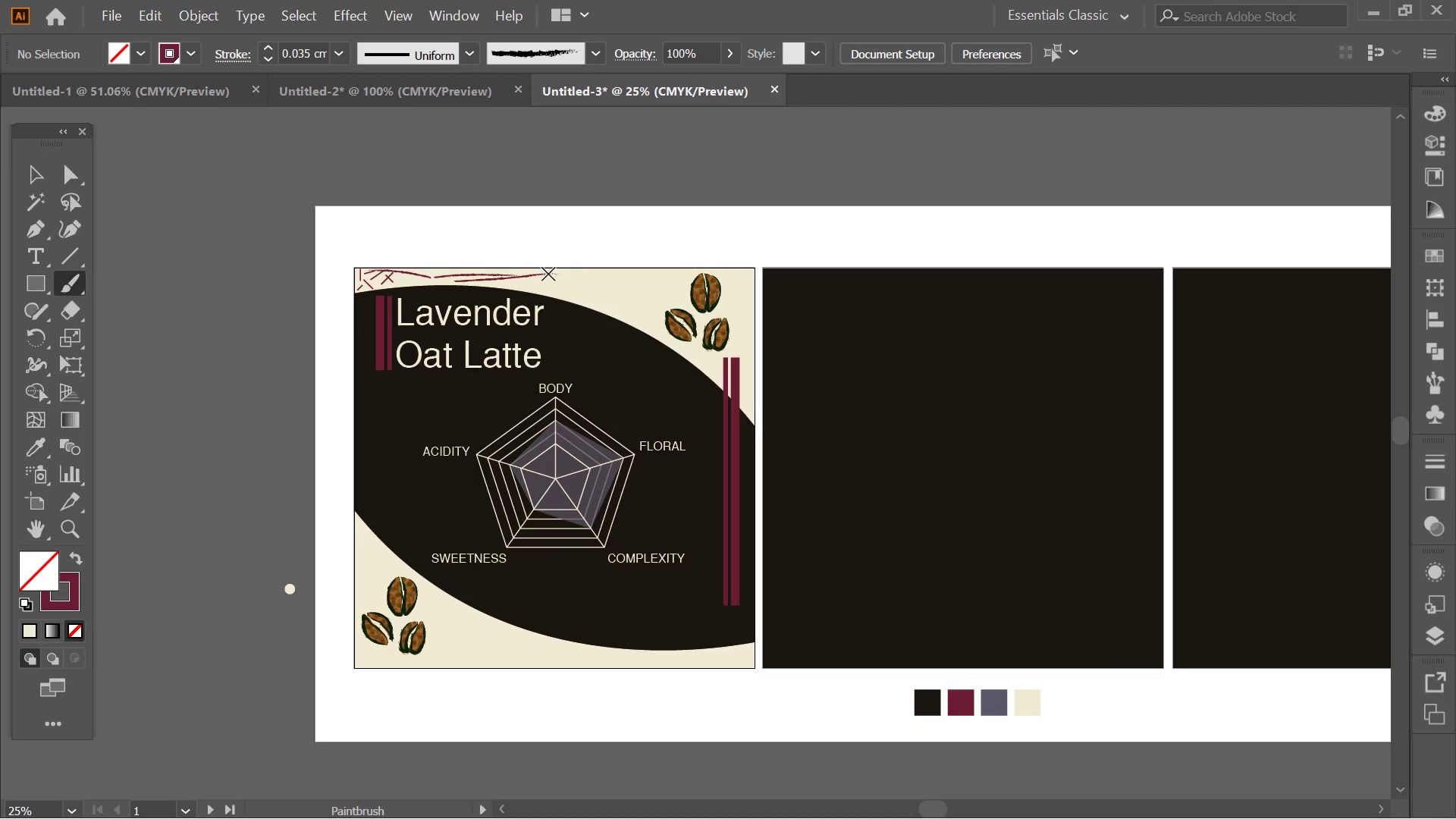 
key(Control+Z)
 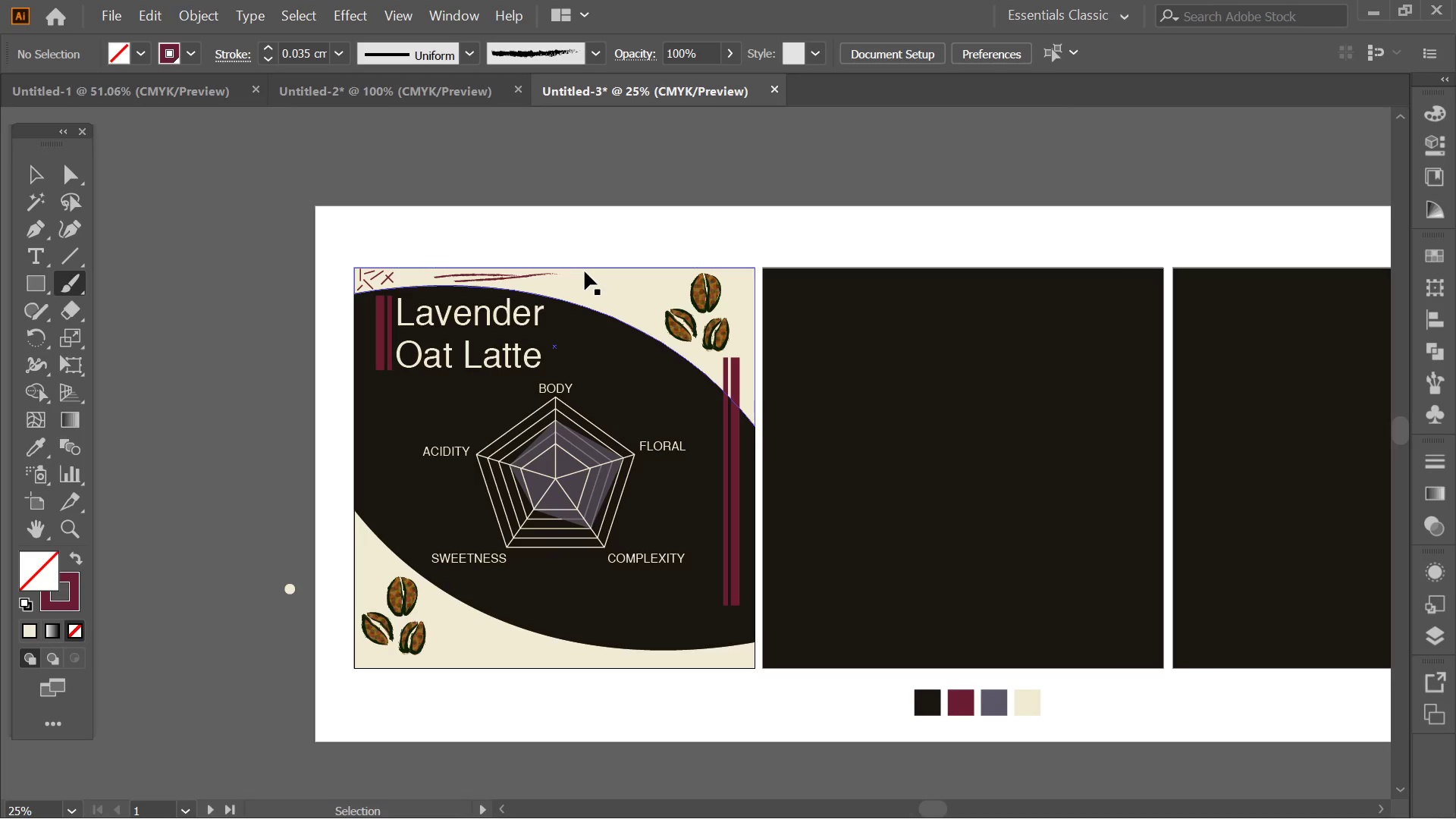 
key(Control+Z)
 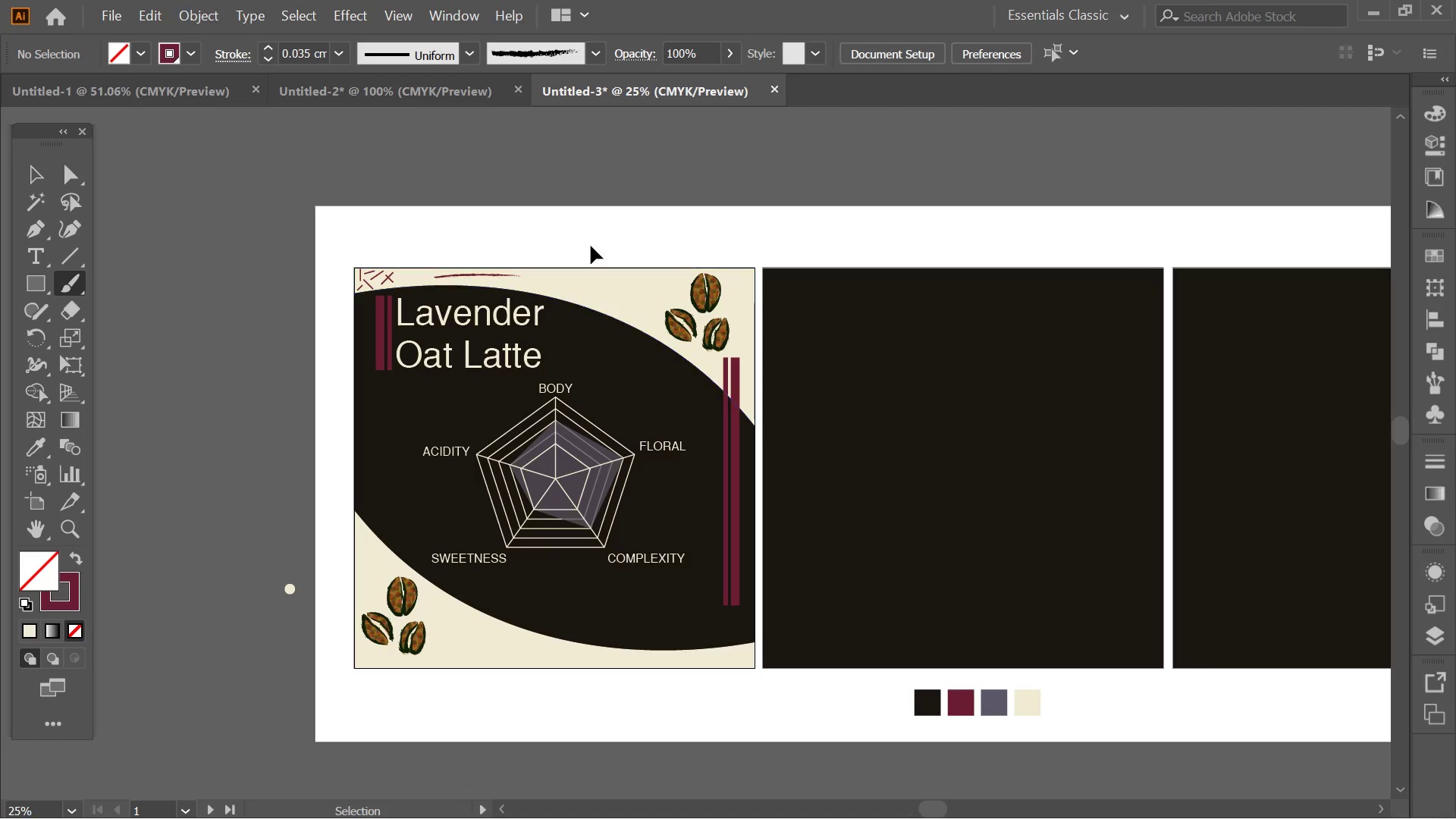 
key(Control+Z)
 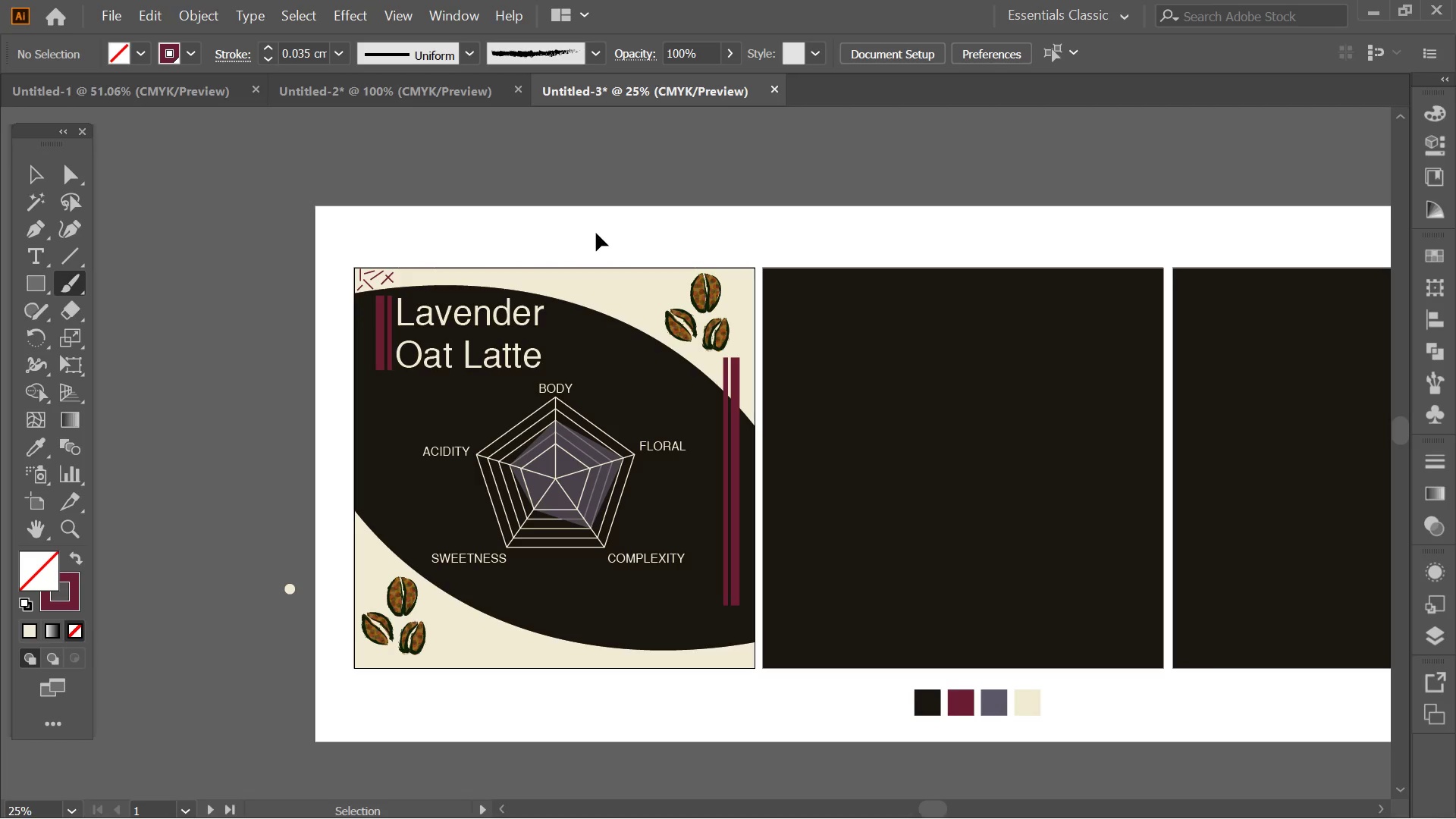 
key(Control+Z)
 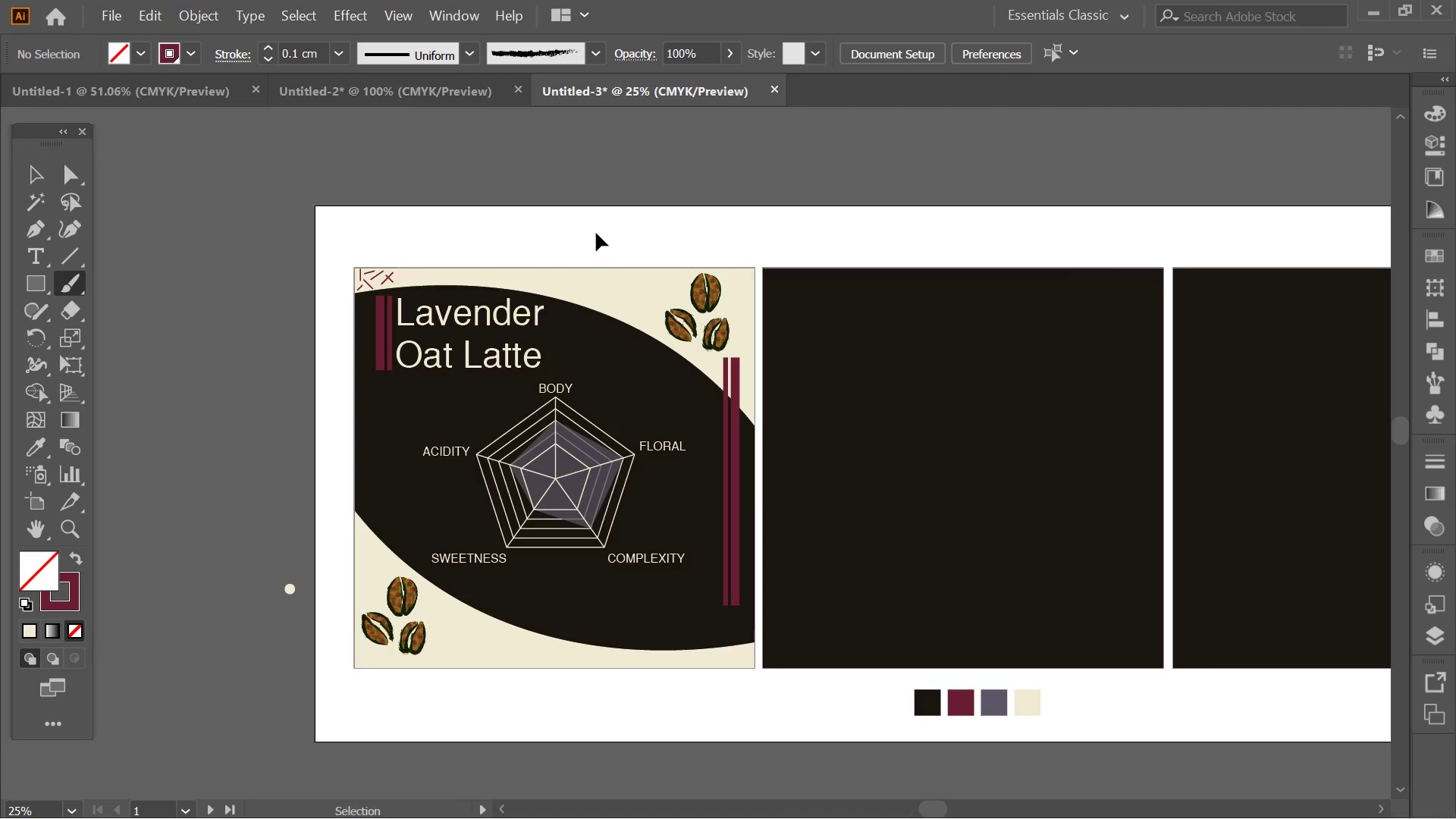 
key(Control+Z)
 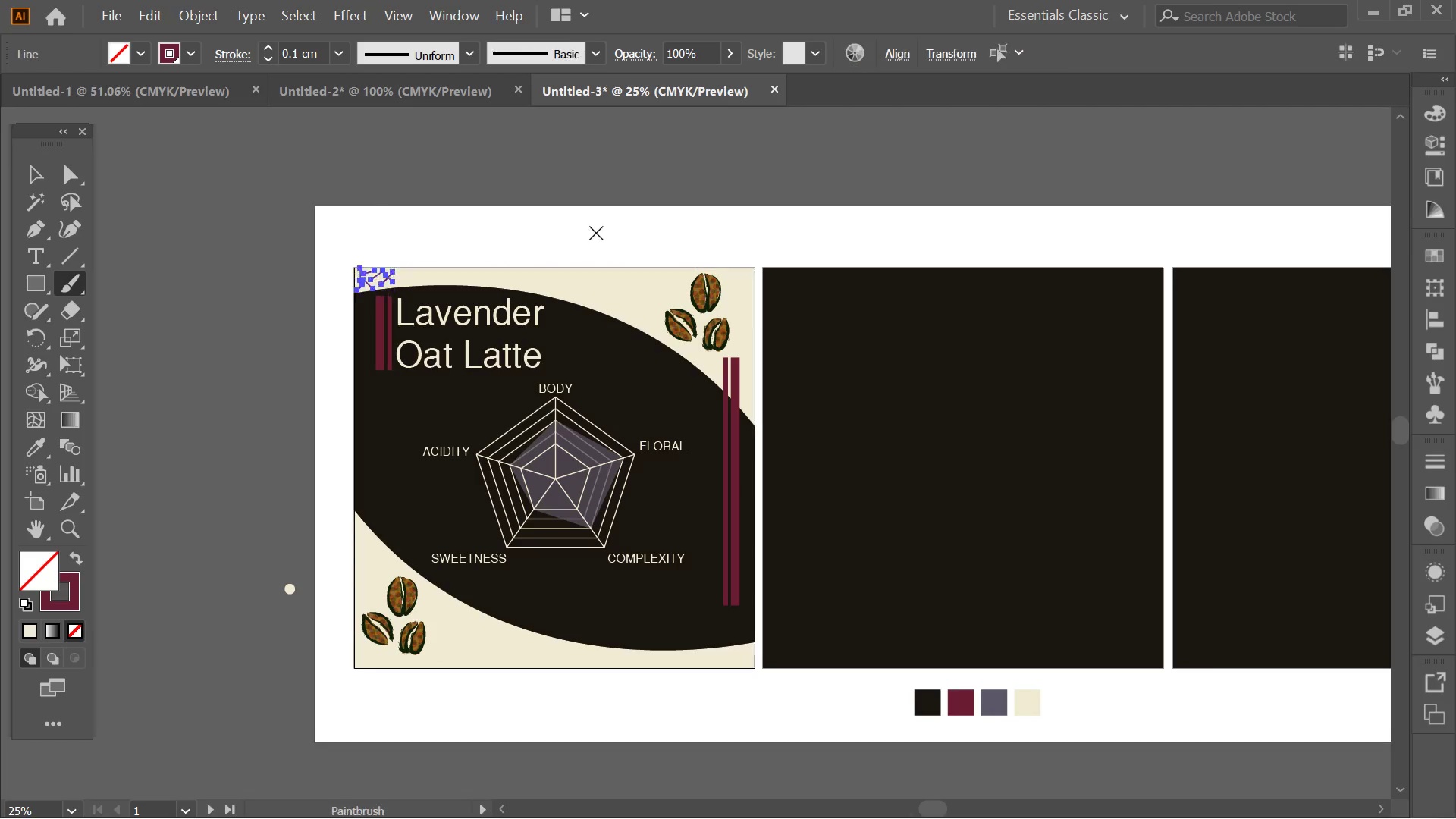 
key(Control+ControlLeft)
 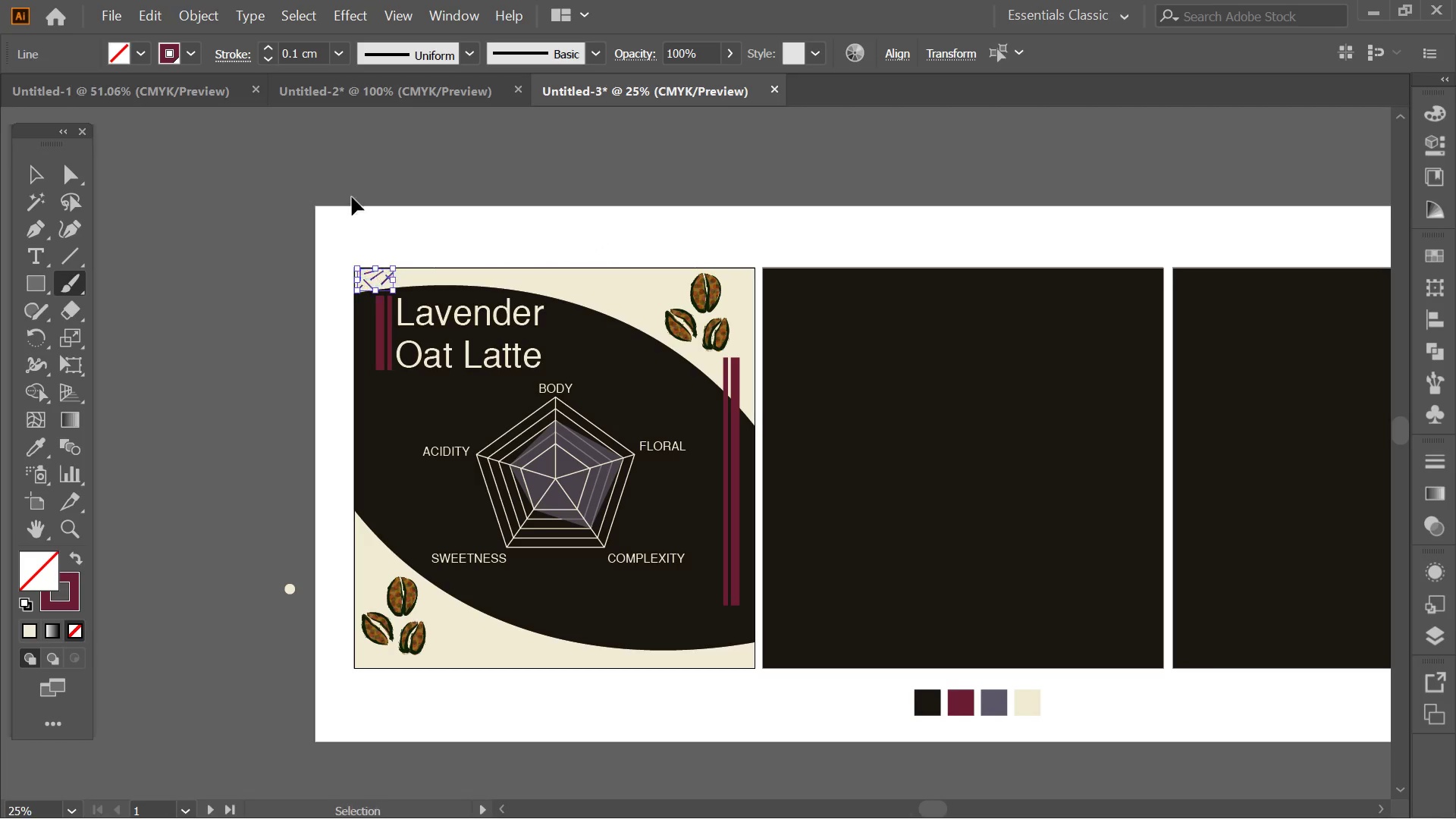 
key(Control+ControlLeft)
 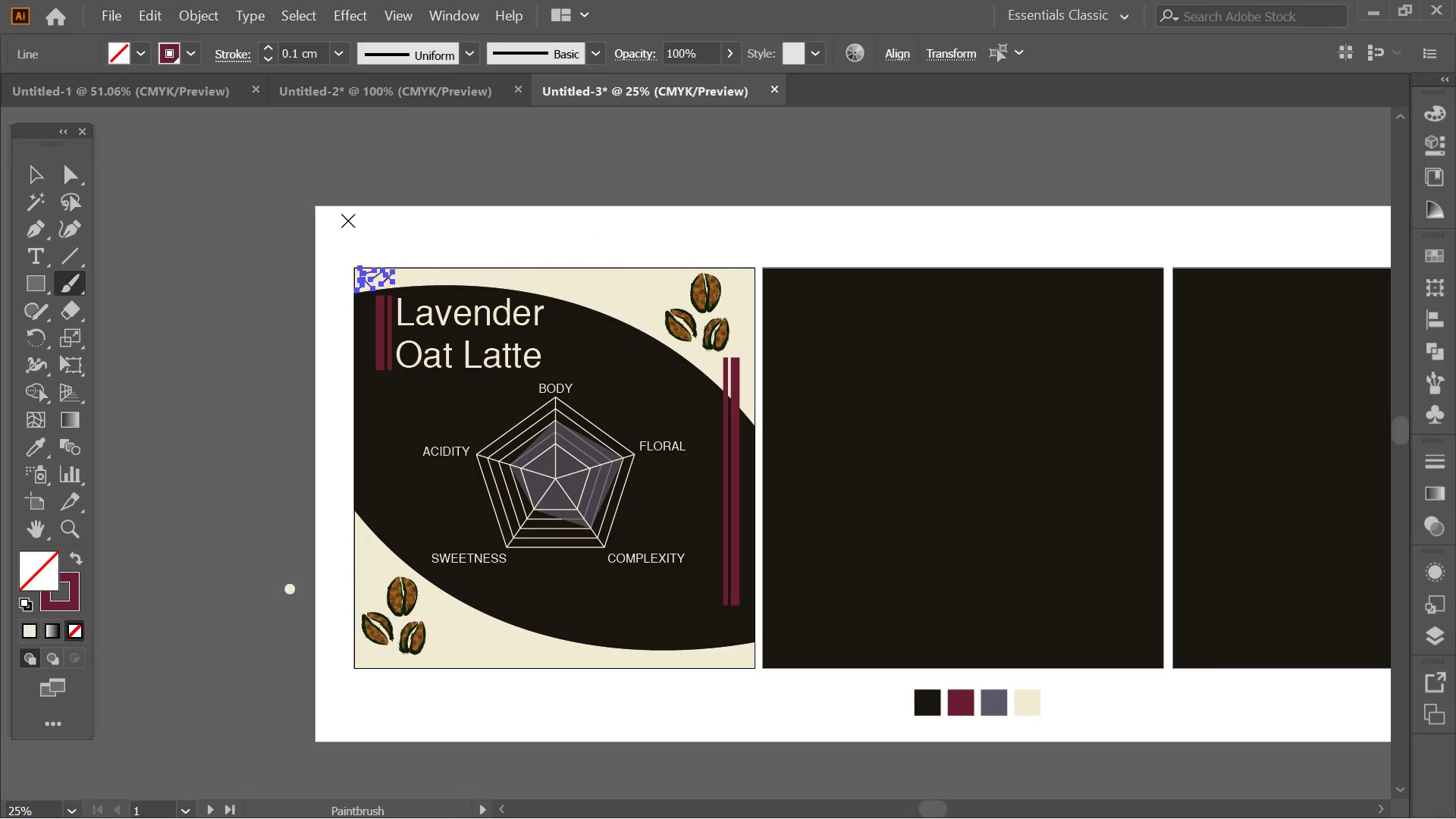 
hold_key(key=AltLeft, duration=0.38)
scroll: coordinate [397, 274], scroll_direction: up, amount: 2.0
 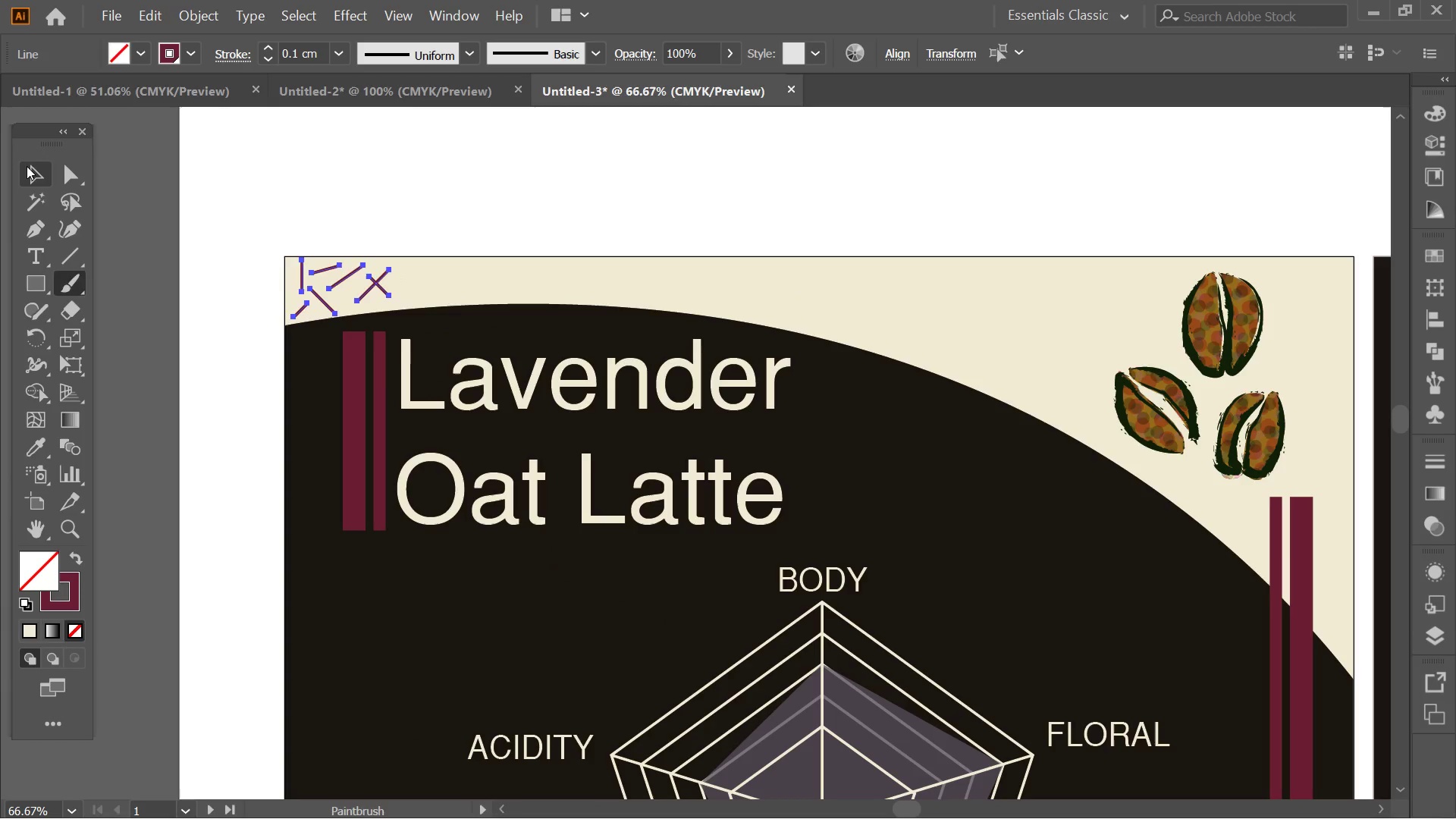 
left_click([42, 171])
 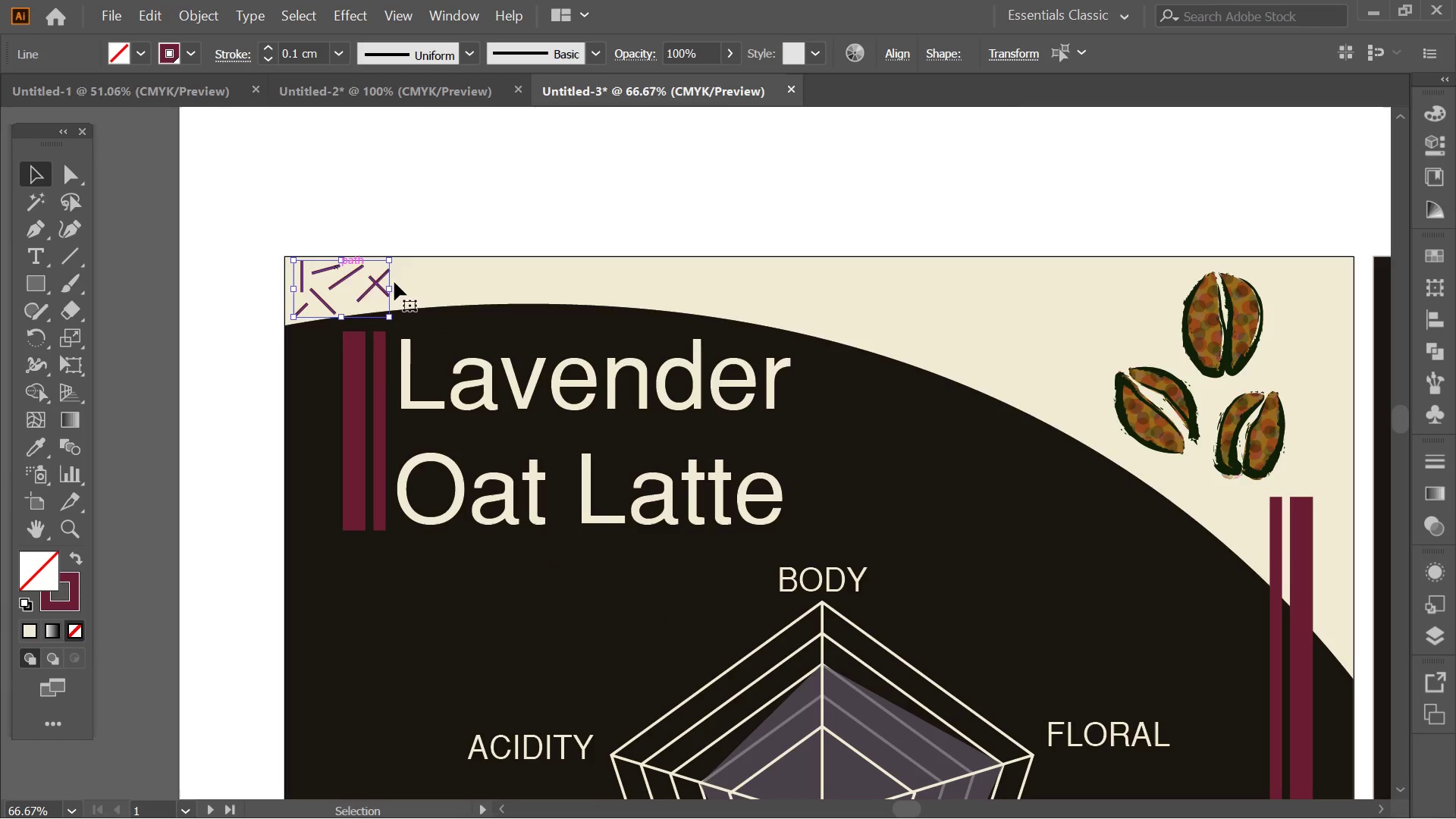 
hold_key(key=AltLeft, duration=2.3)
left_click_drag(start_coordinate=[381, 281], to_coordinate=[504, 268])
 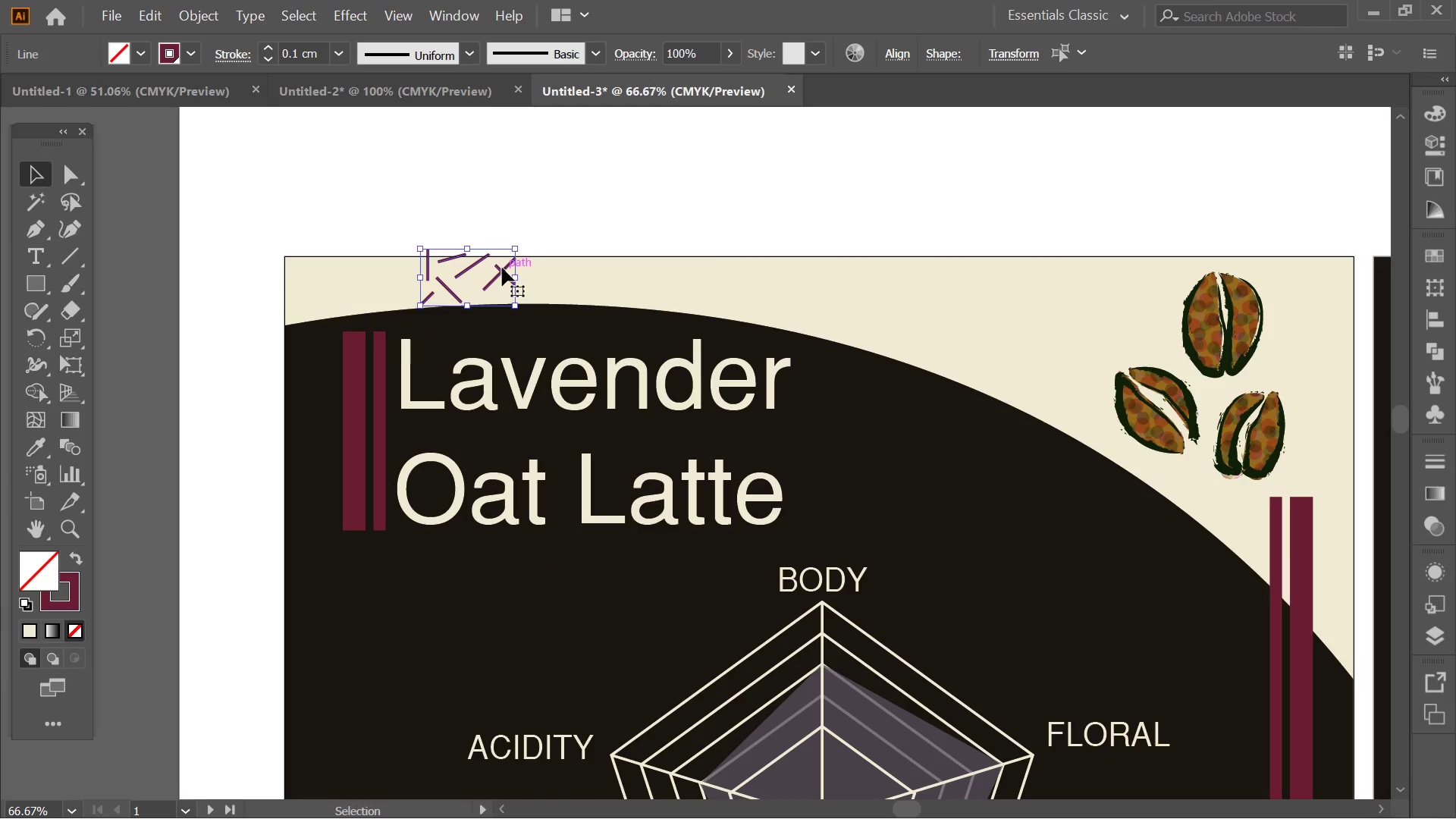 
hold_key(key=ShiftLeft, duration=0.88)
 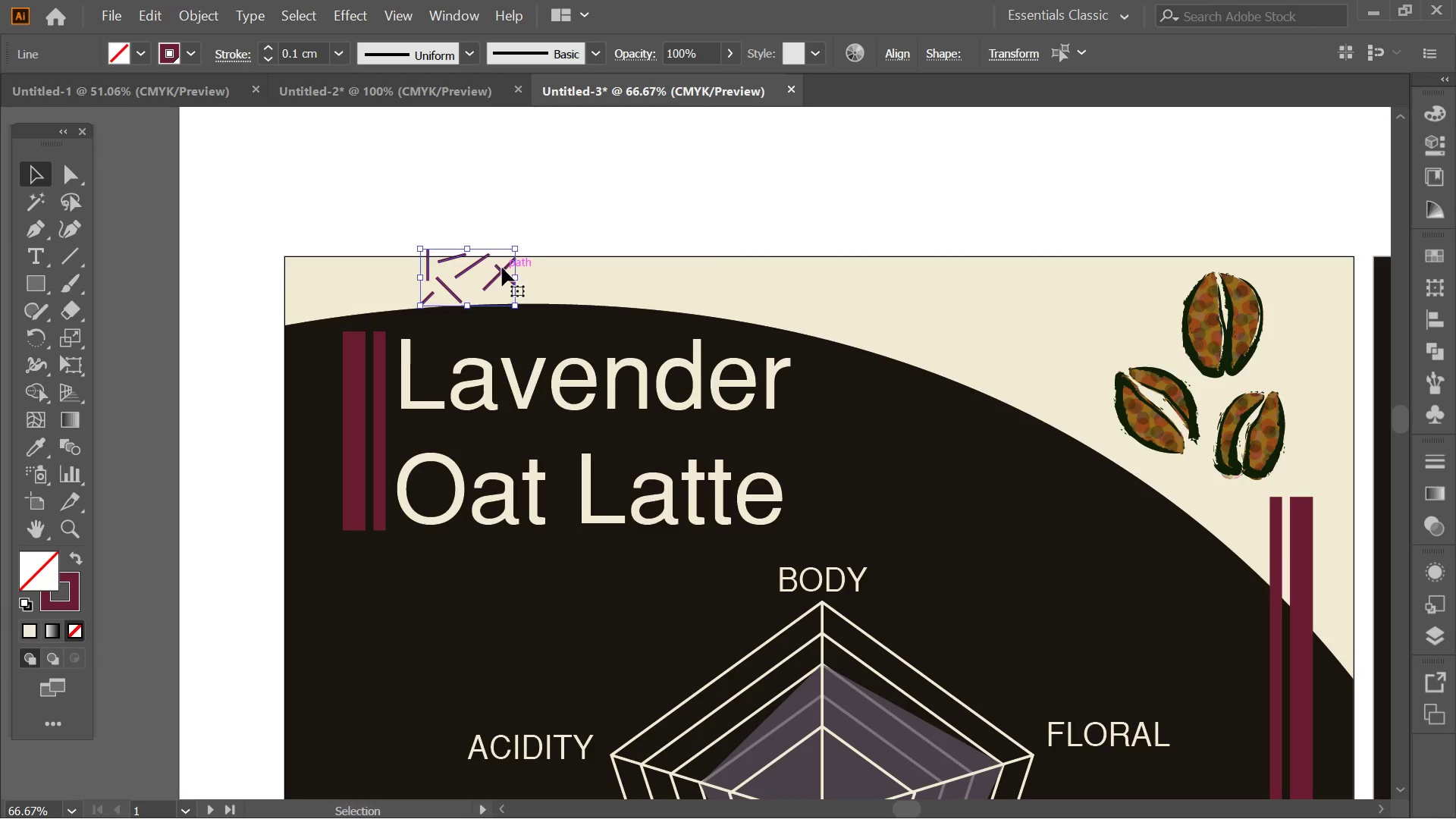 
key(Backspace)
 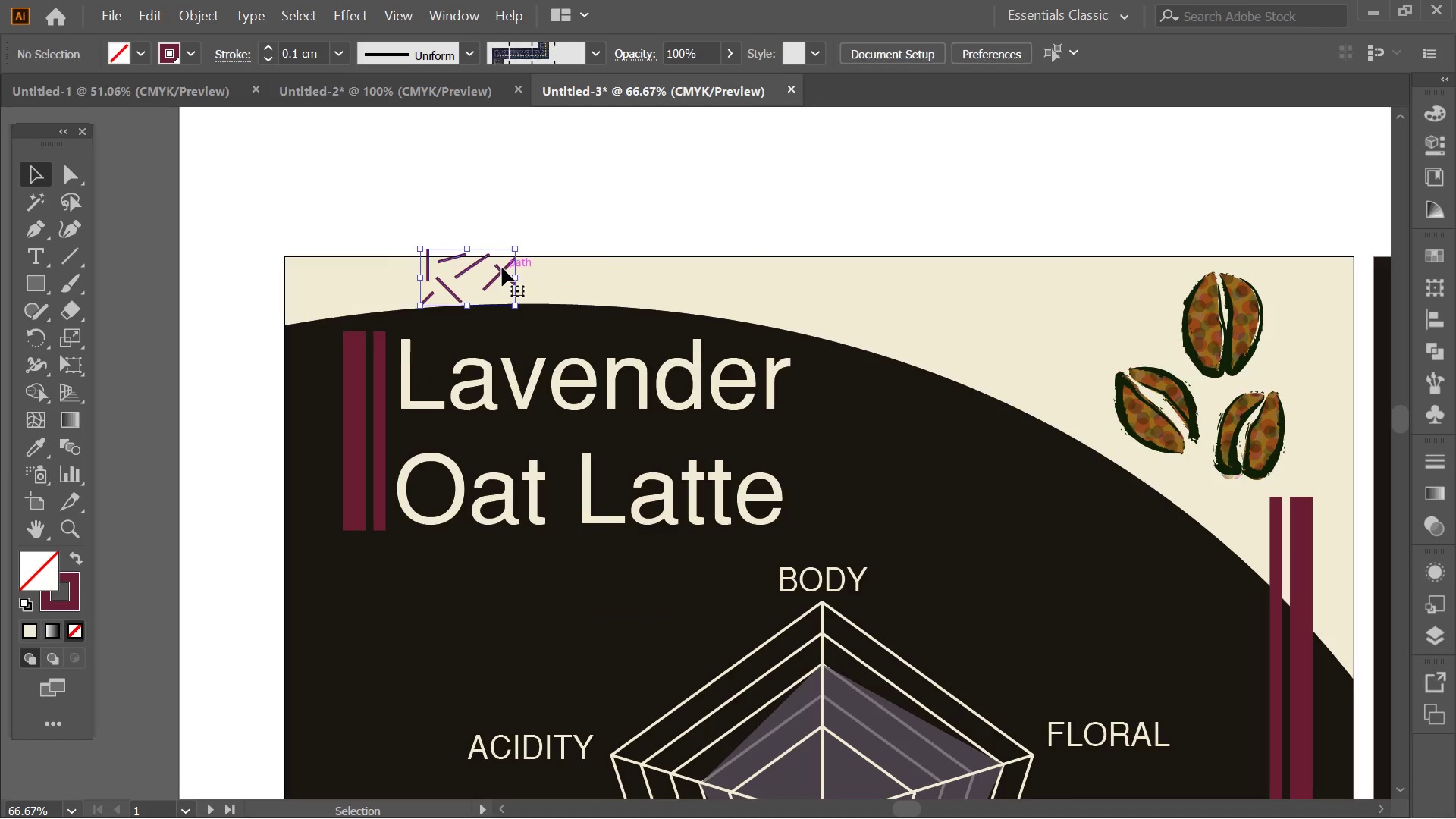 
key(Delete)
 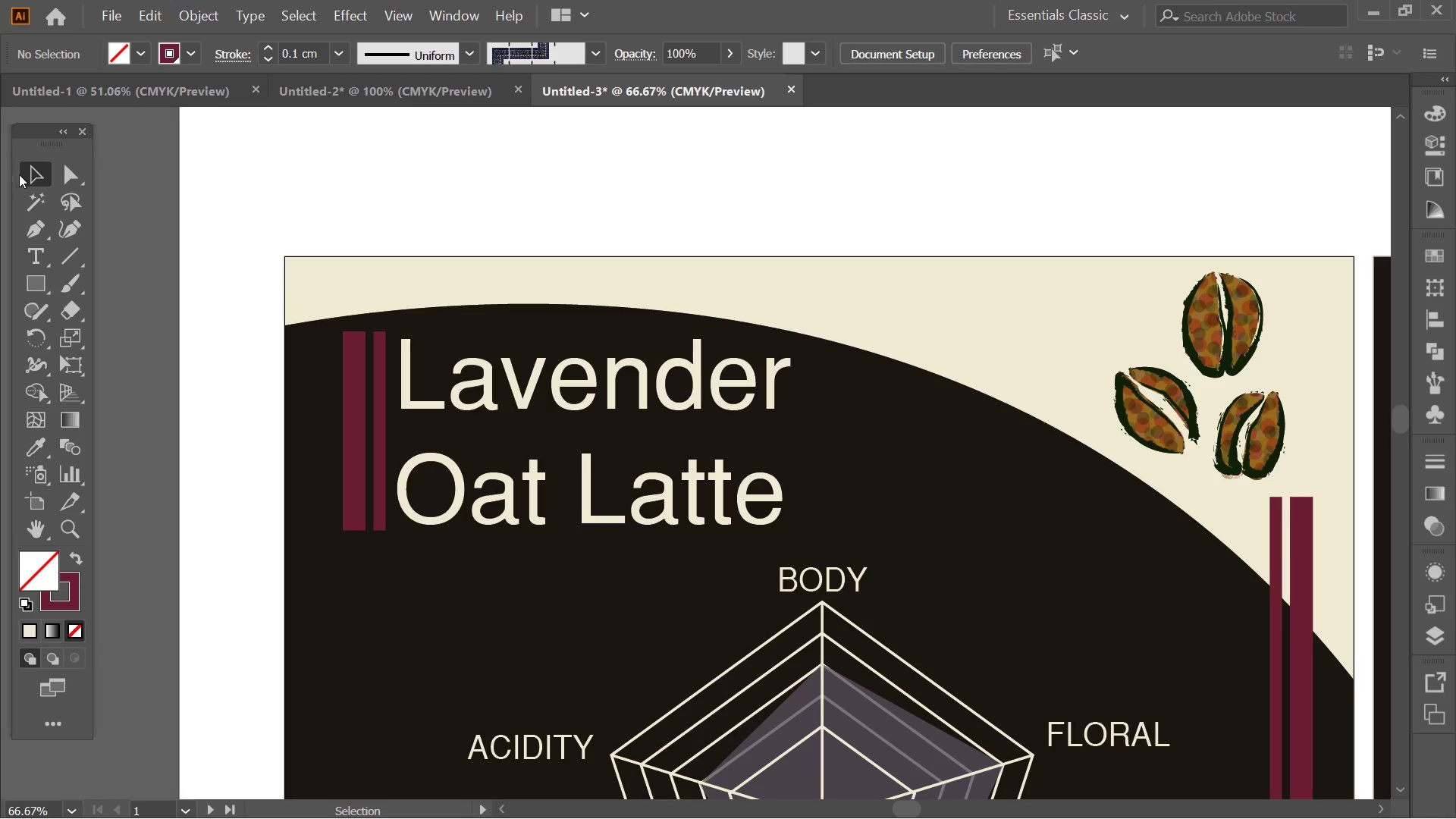 
left_click([25, 168])
 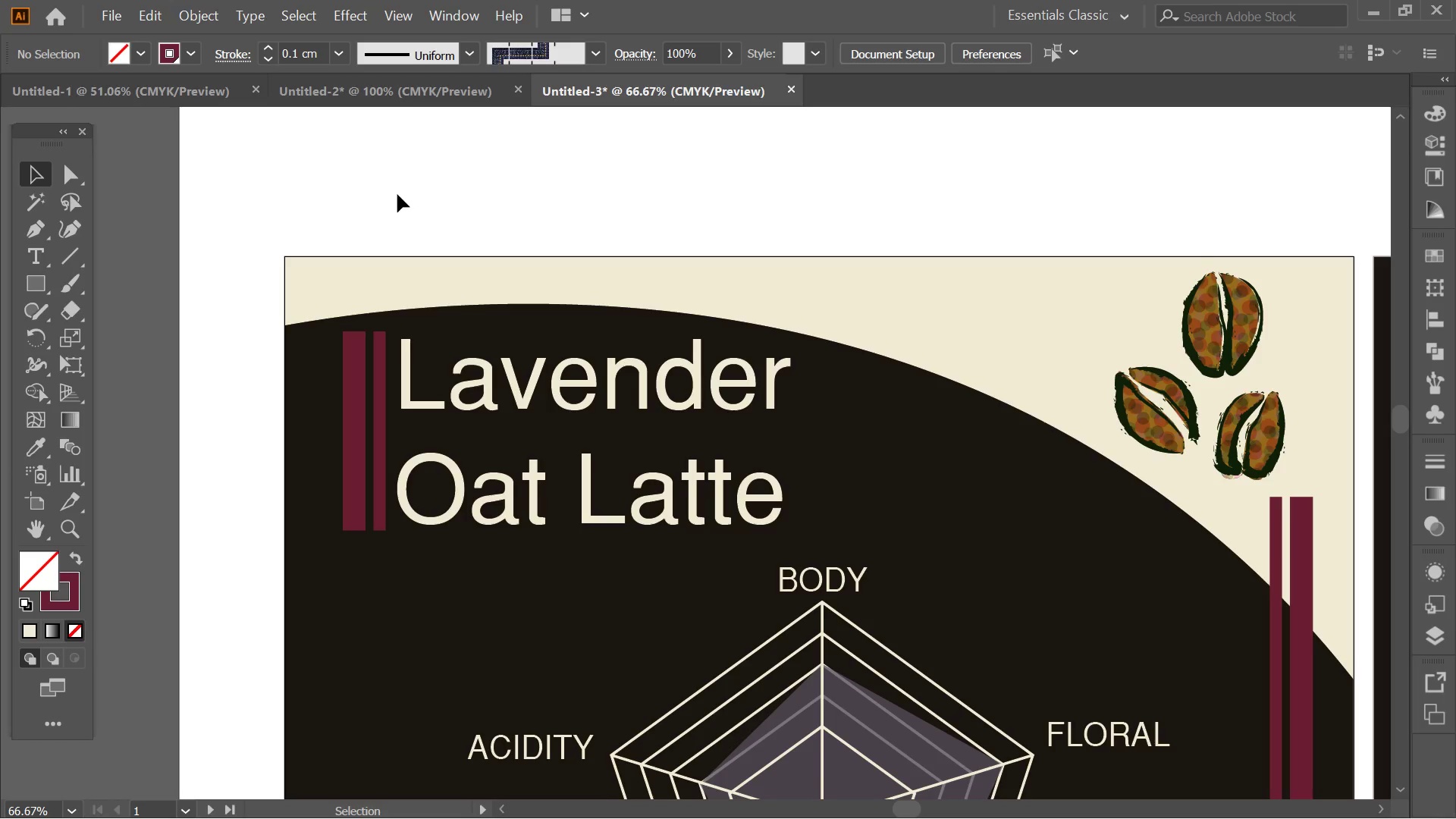 
scroll: coordinate [397, 194], scroll_direction: none, amount: 0.0
 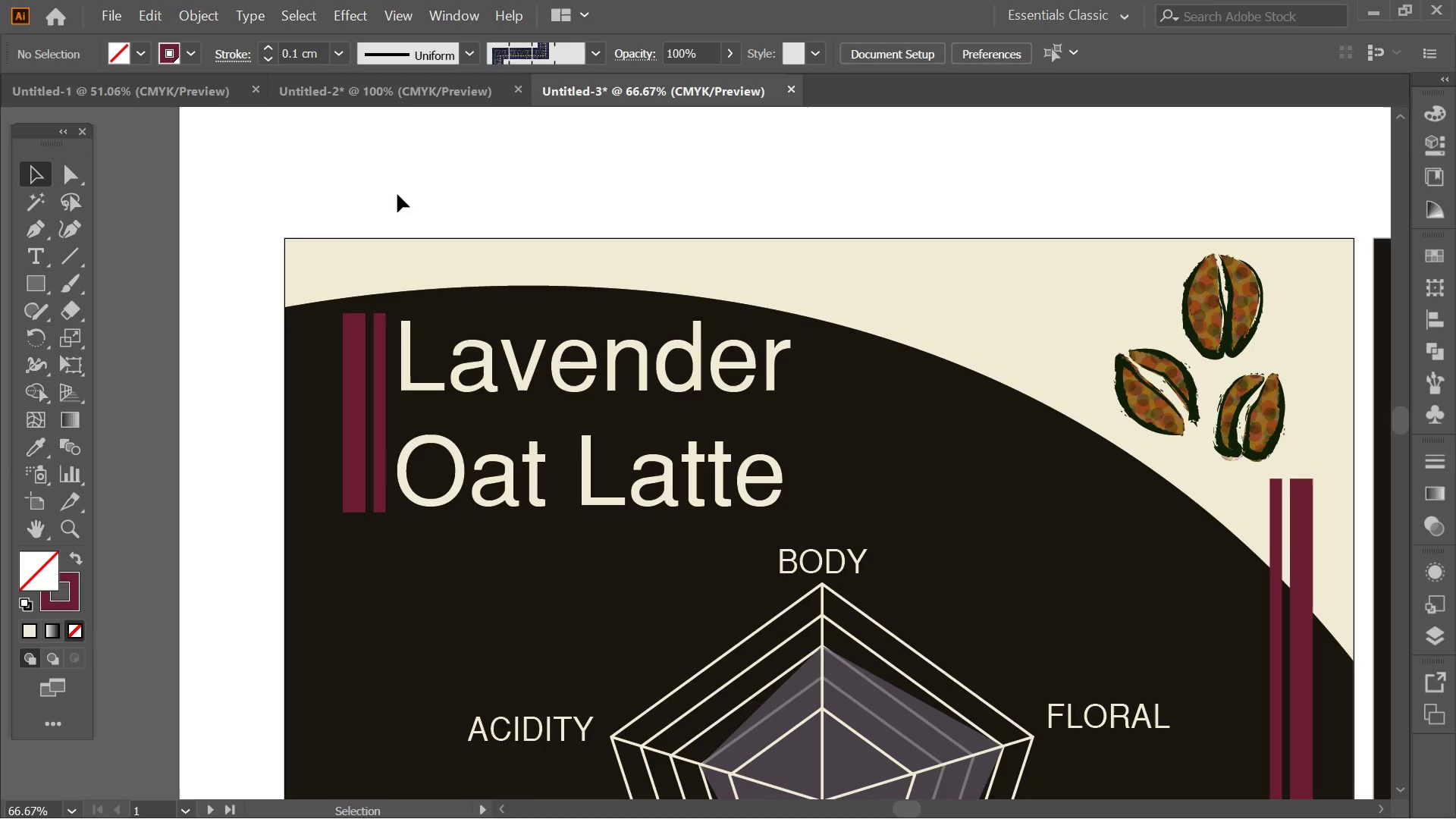 
hold_key(key=Space, duration=0.48)
 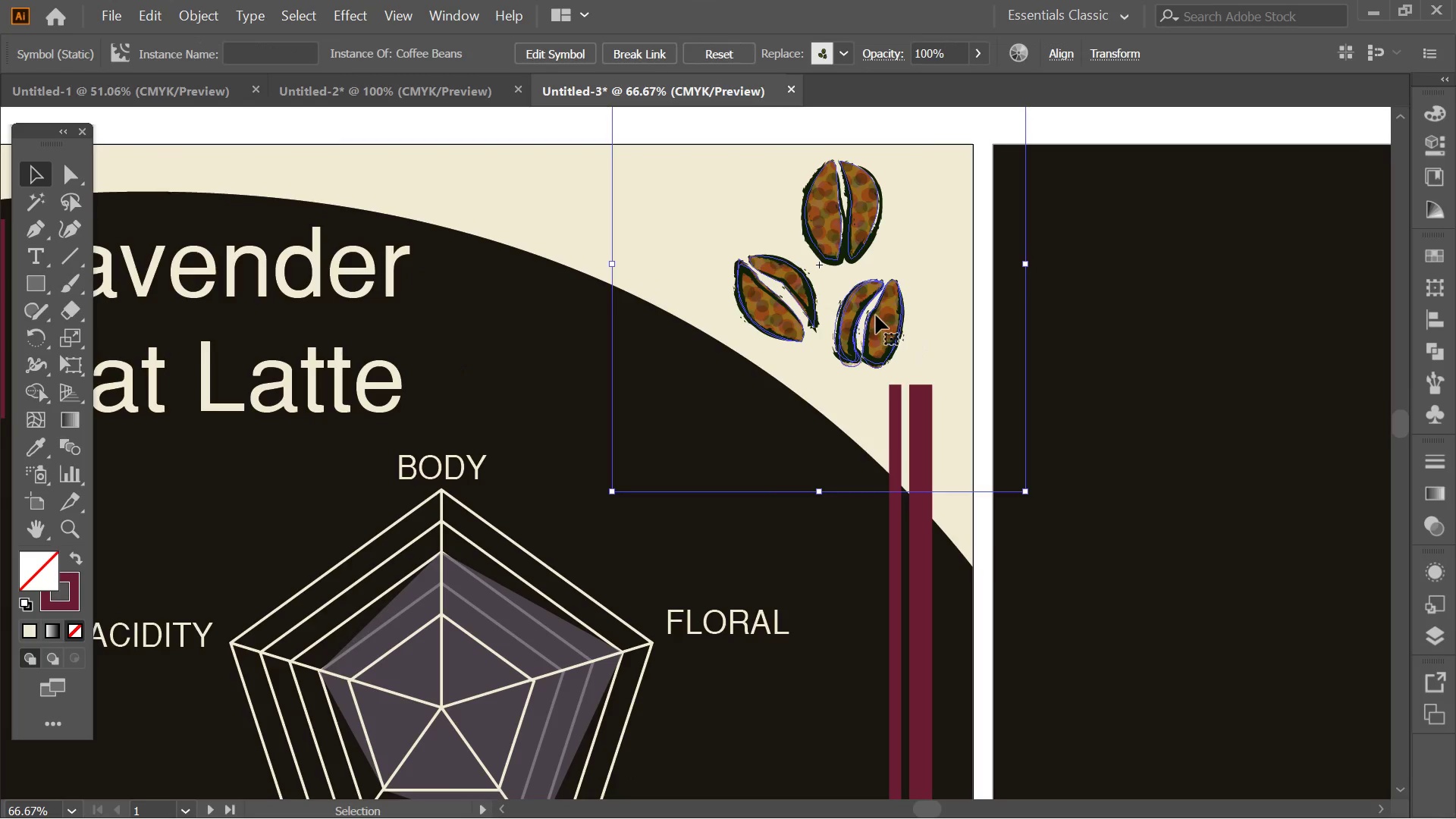 
left_click_drag(start_coordinate=[972, 358], to_coordinate=[595, 265])
 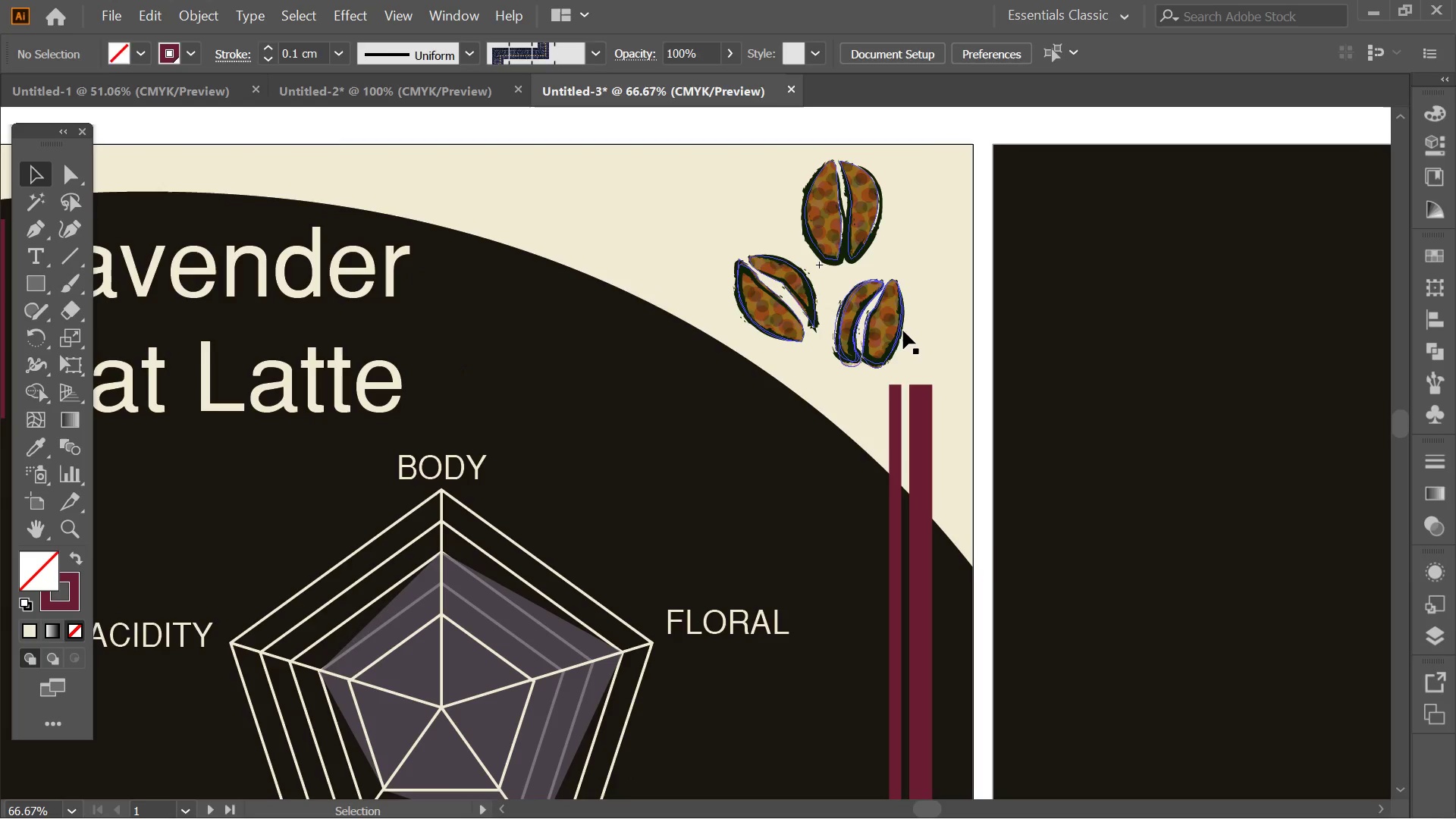 
left_click([903, 331])
 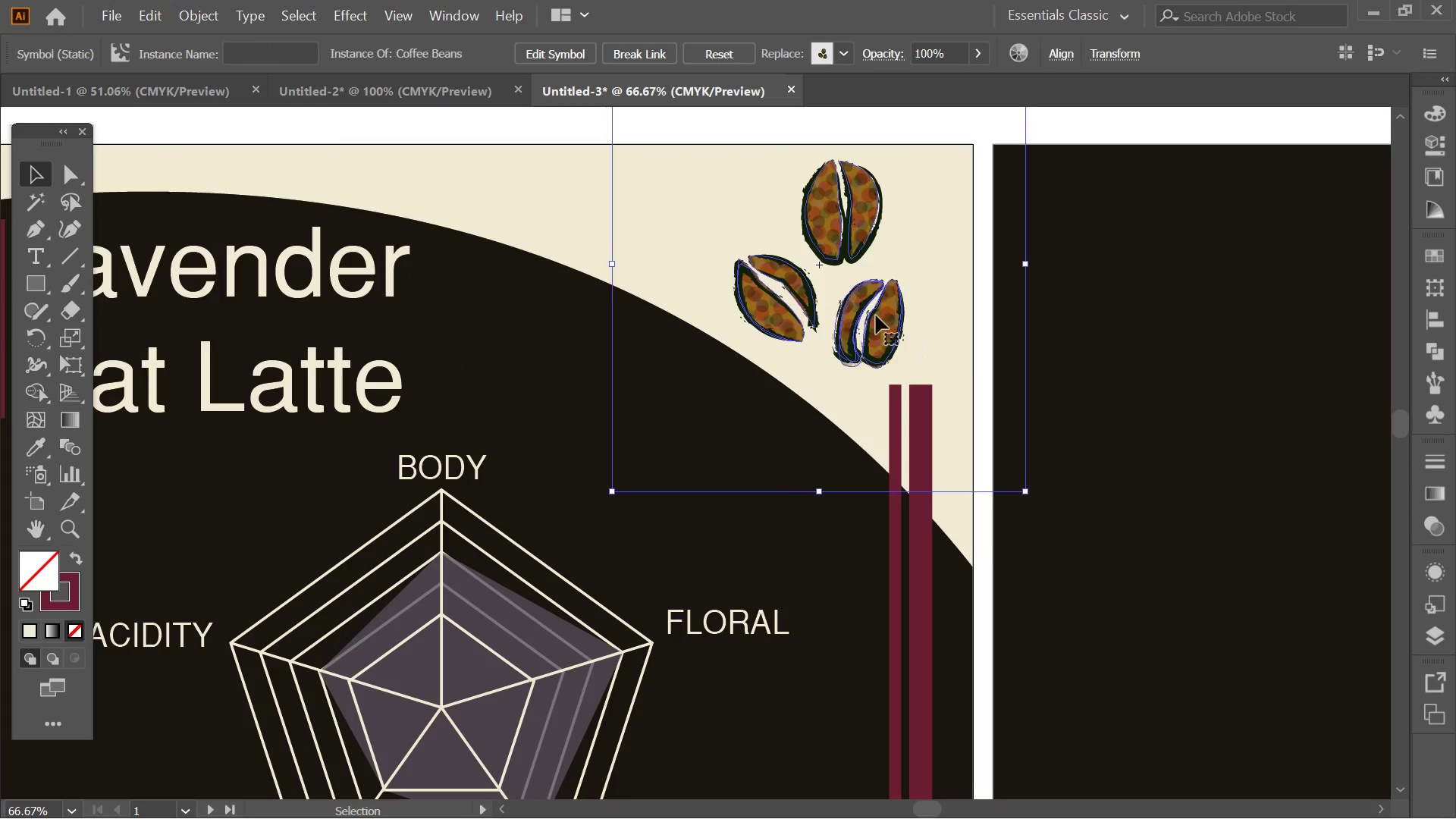 
left_click_drag(start_coordinate=[876, 315], to_coordinate=[940, 307])
 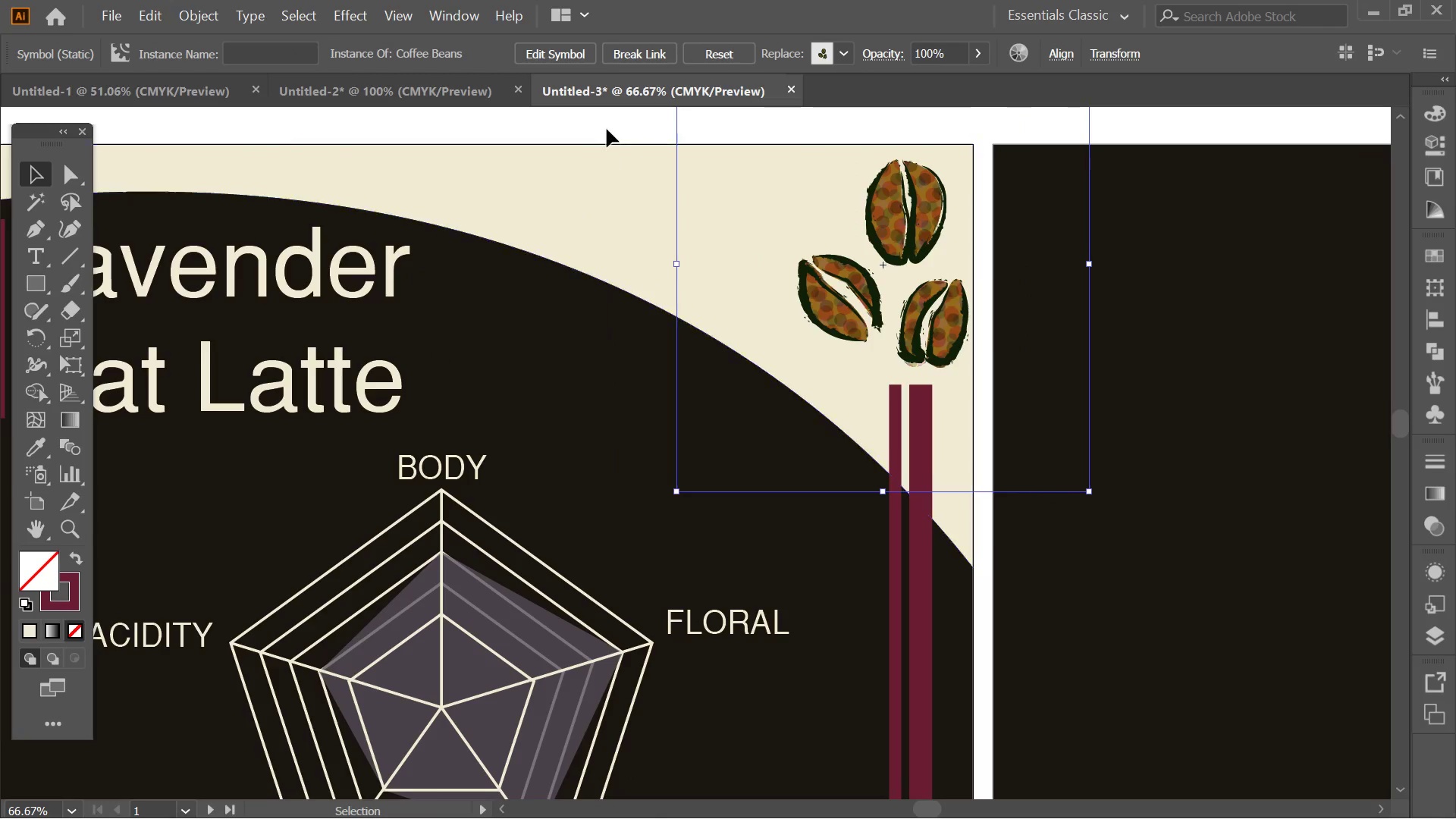 
hold_key(key=ShiftLeft, duration=0.97)
 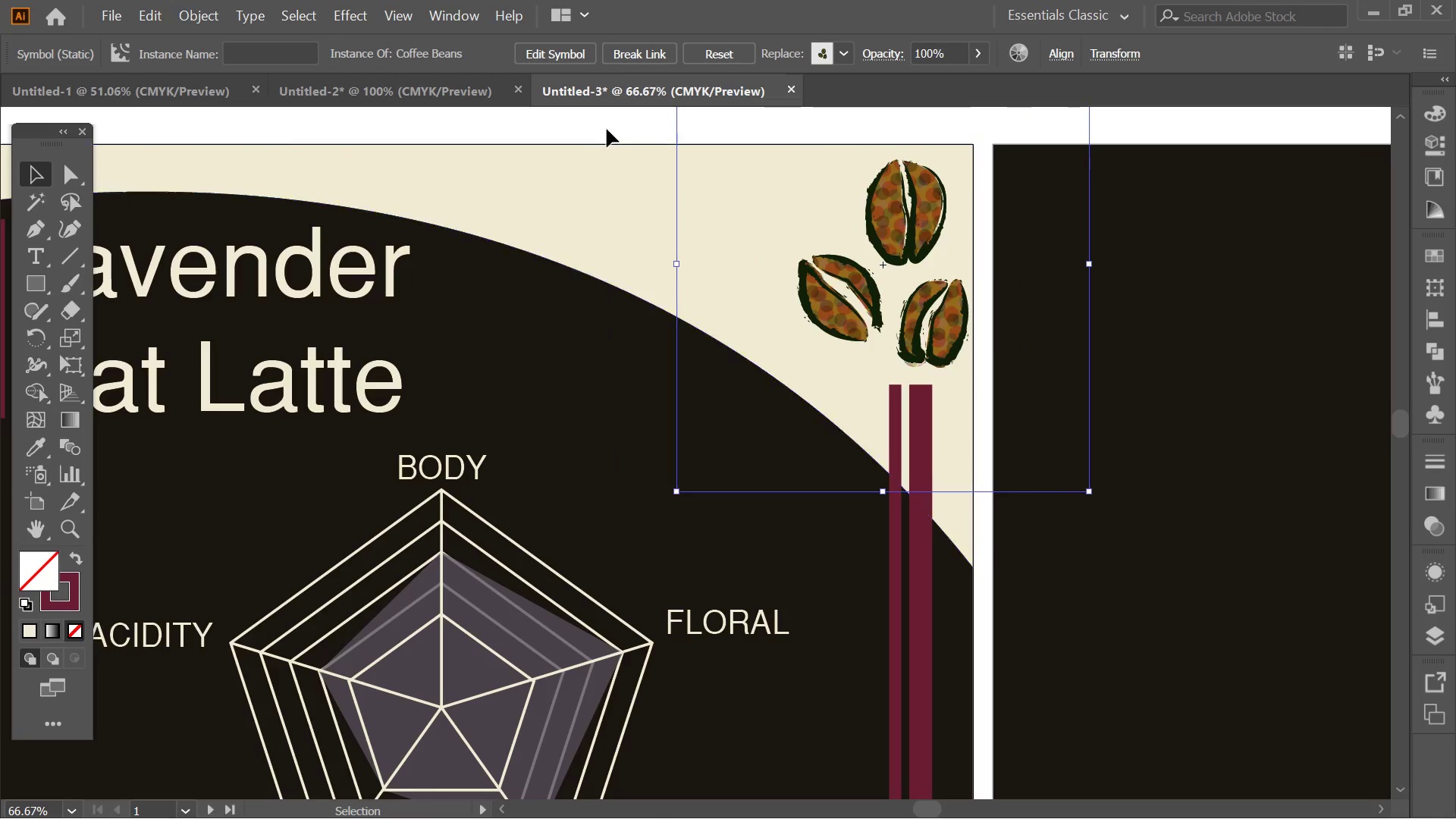 
left_click([607, 129])
 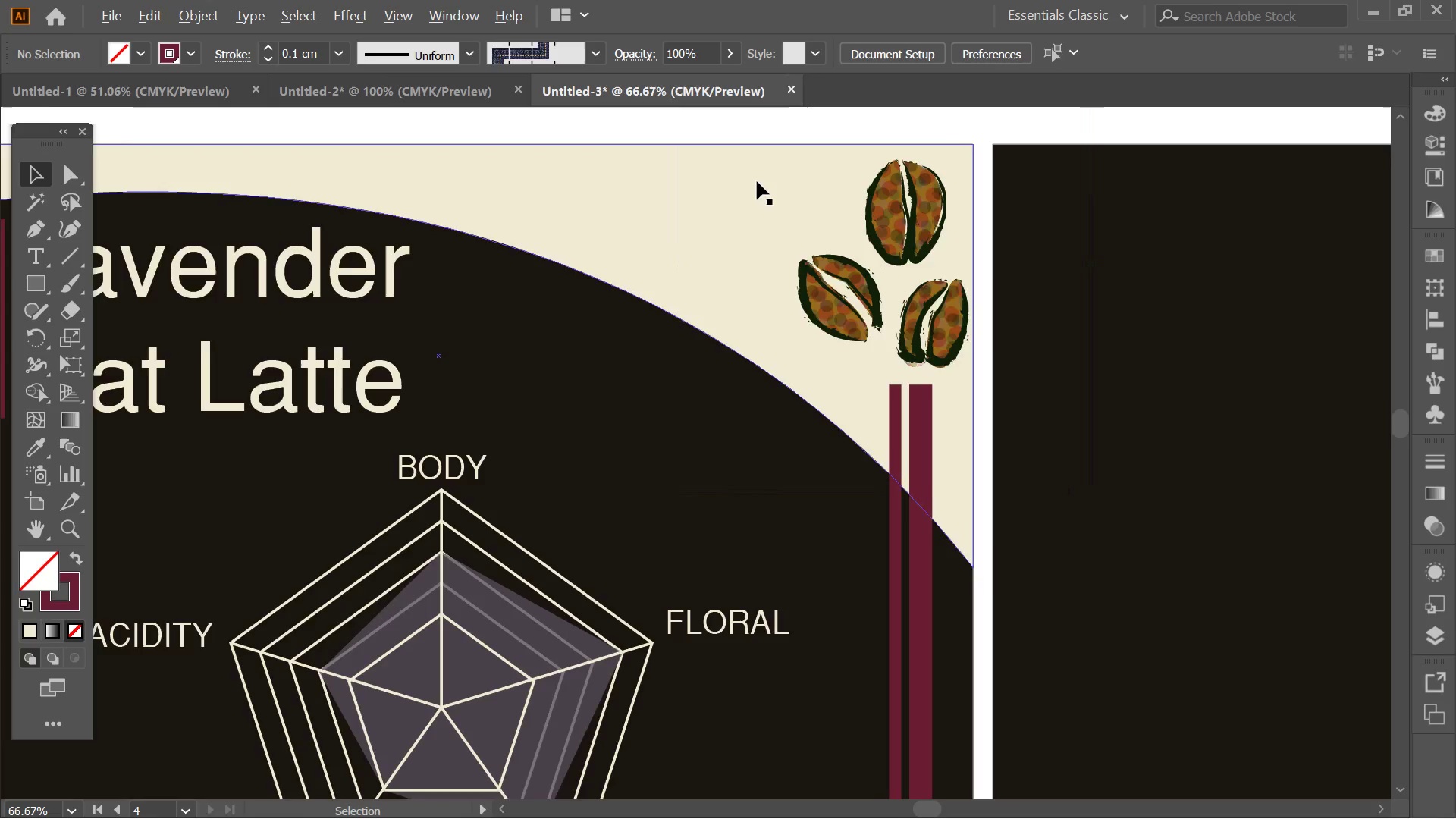 
key(Alt+AltLeft)
 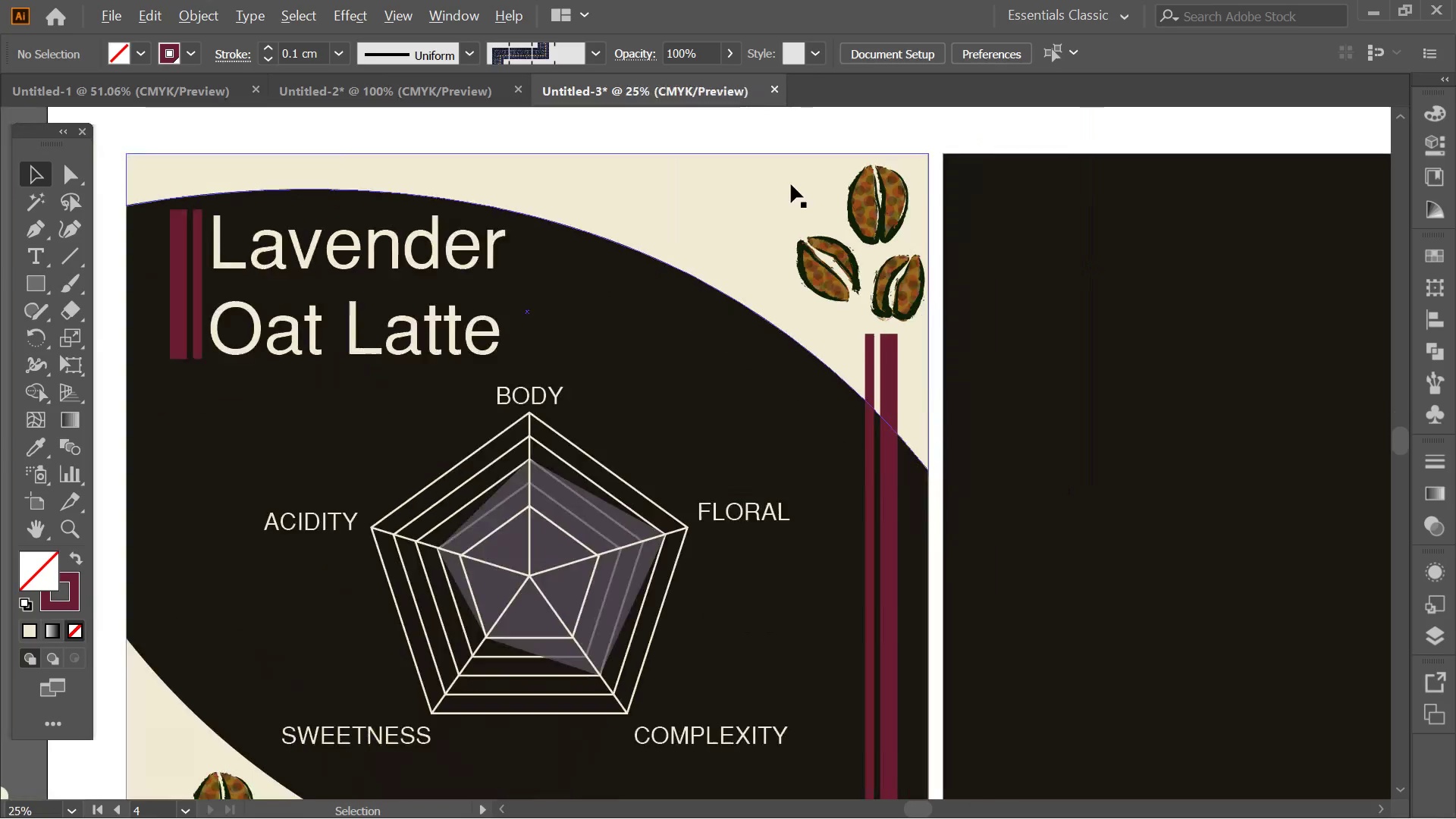 
hold_key(key=Space, duration=0.55)
 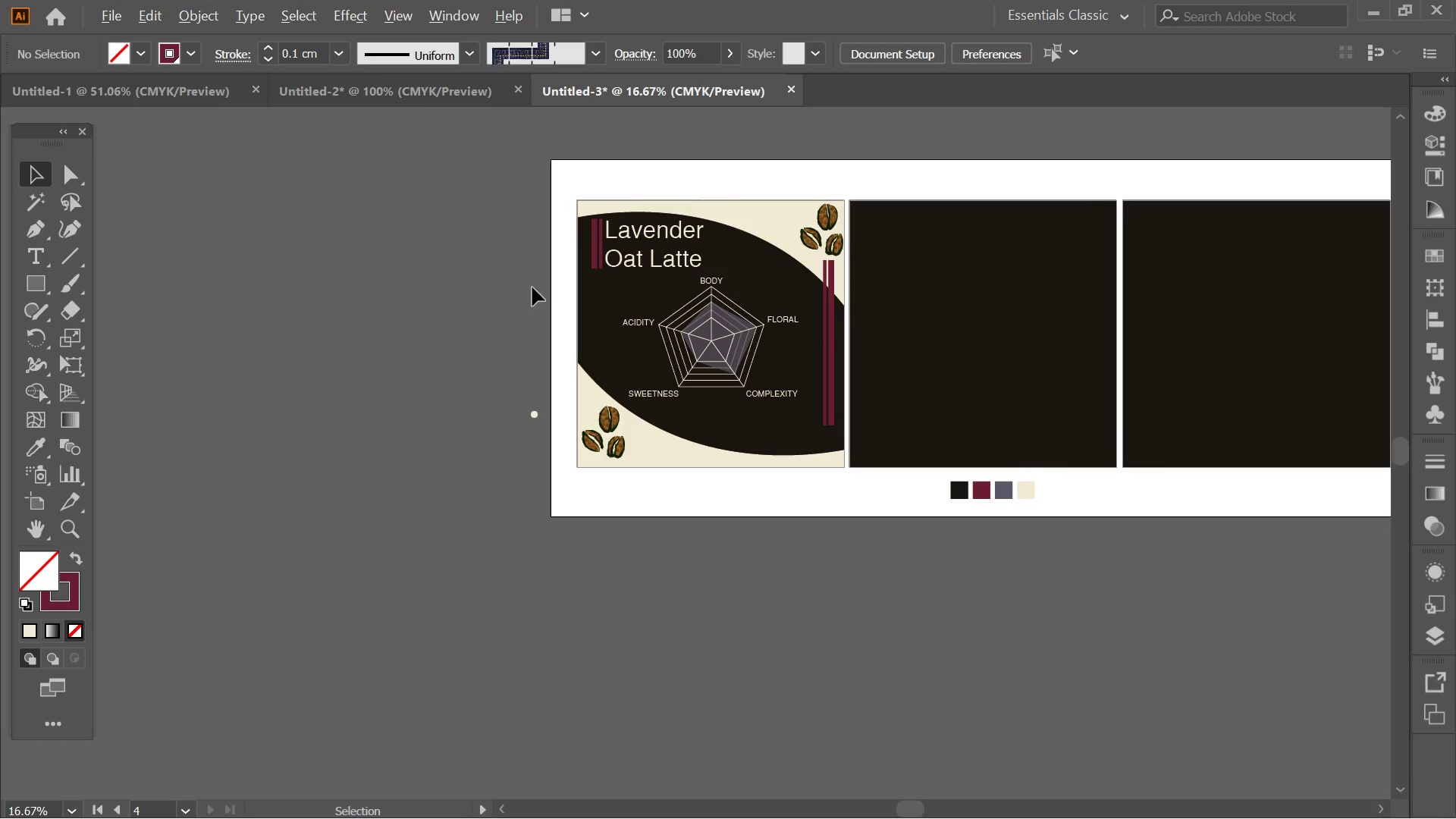 
left_click_drag(start_coordinate=[899, 277], to_coordinate=[906, 300])
 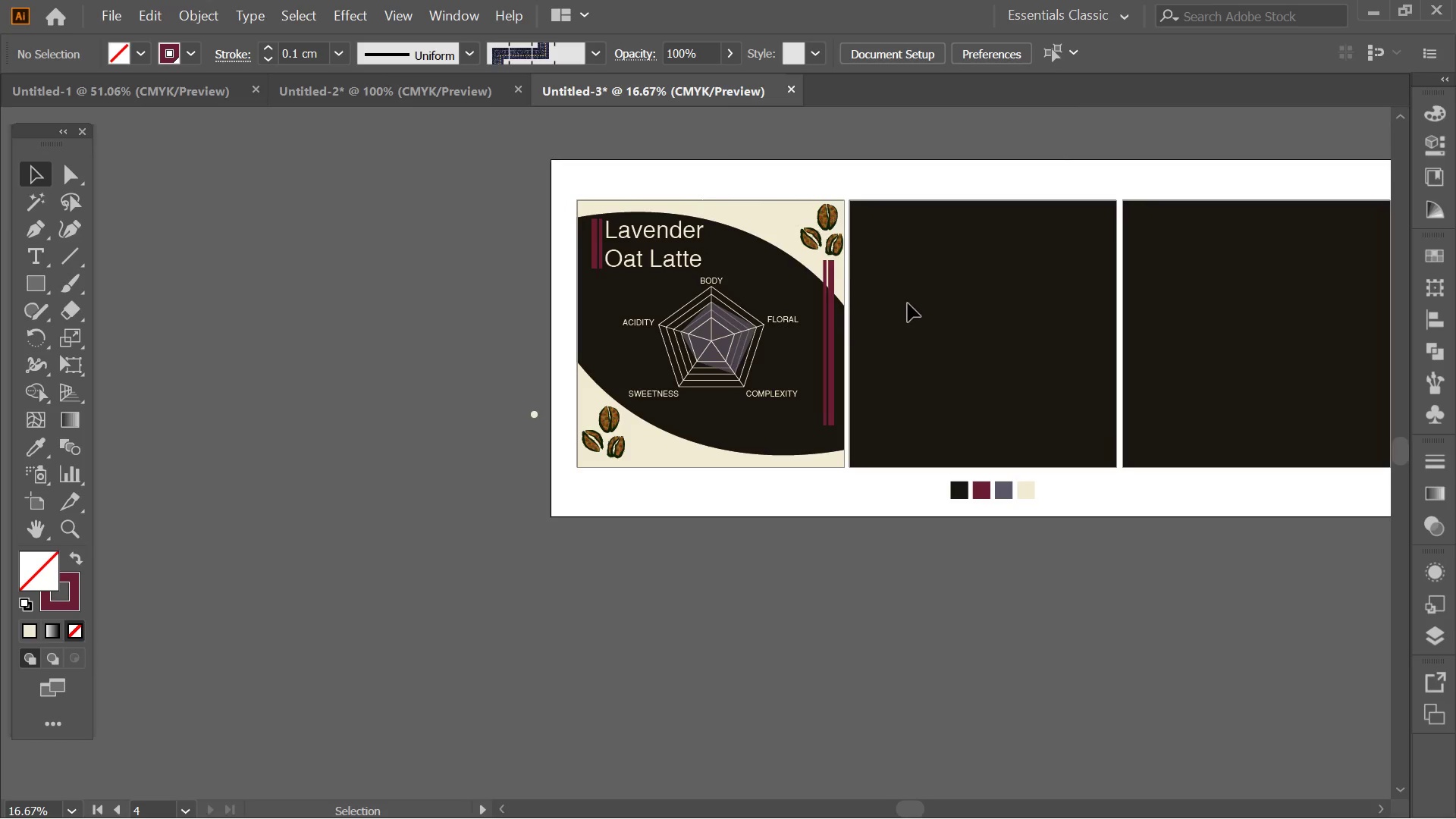 
scroll: coordinate [791, 184], scroll_direction: down, amount: 4.0
 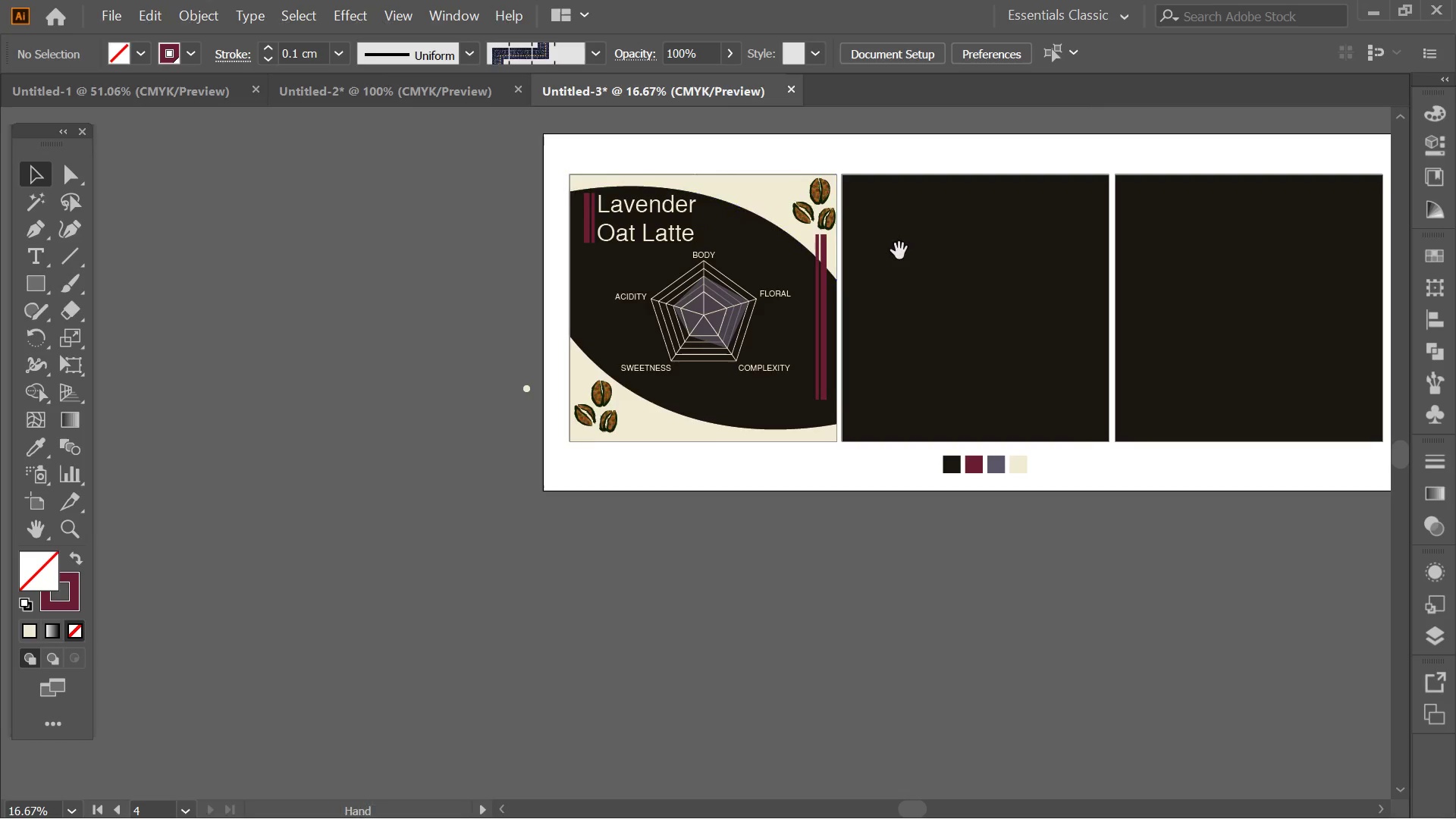 
hold_key(key=AltLeft, duration=0.47)
 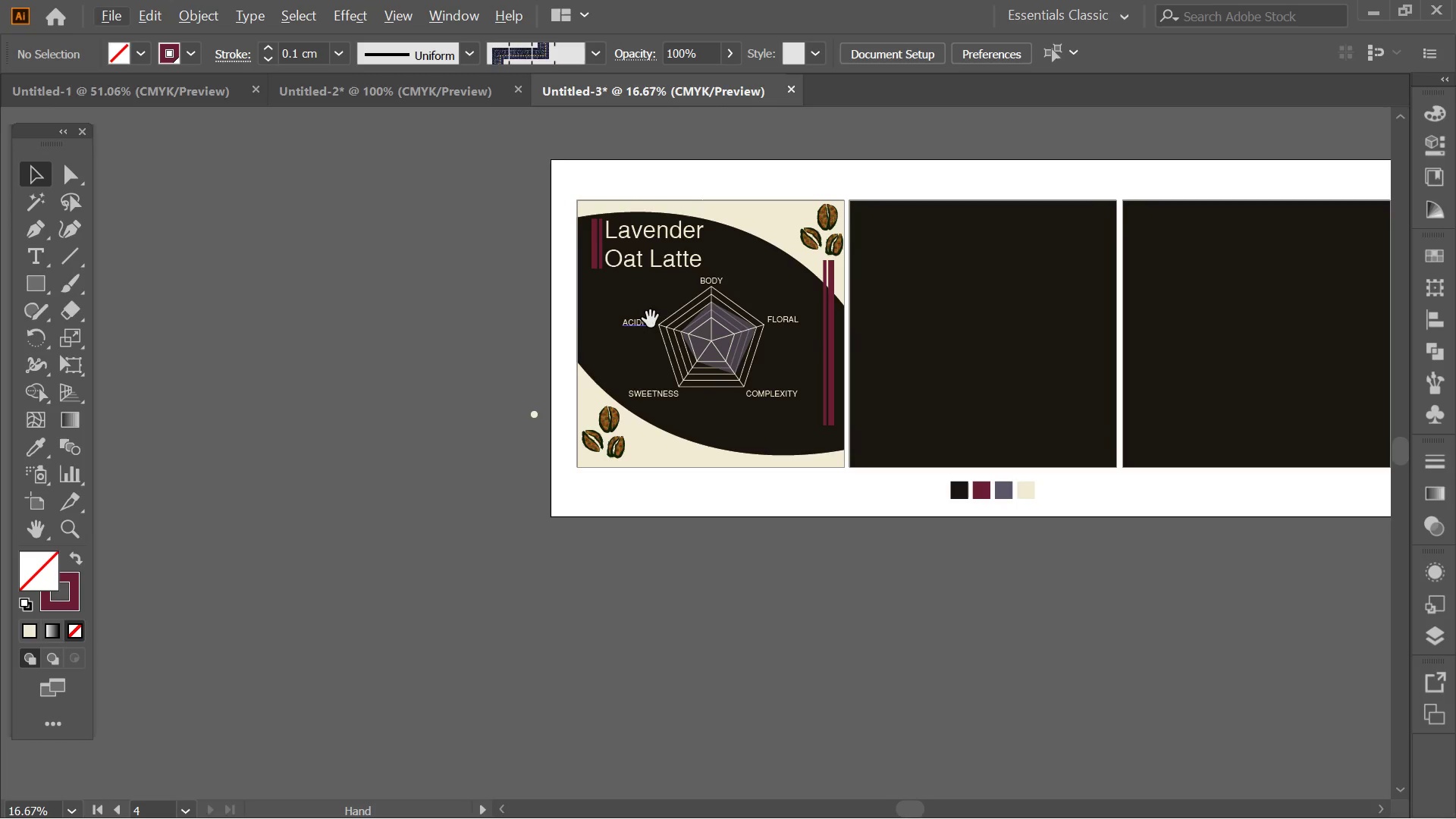 
hold_key(key=Space, duration=1.33)
 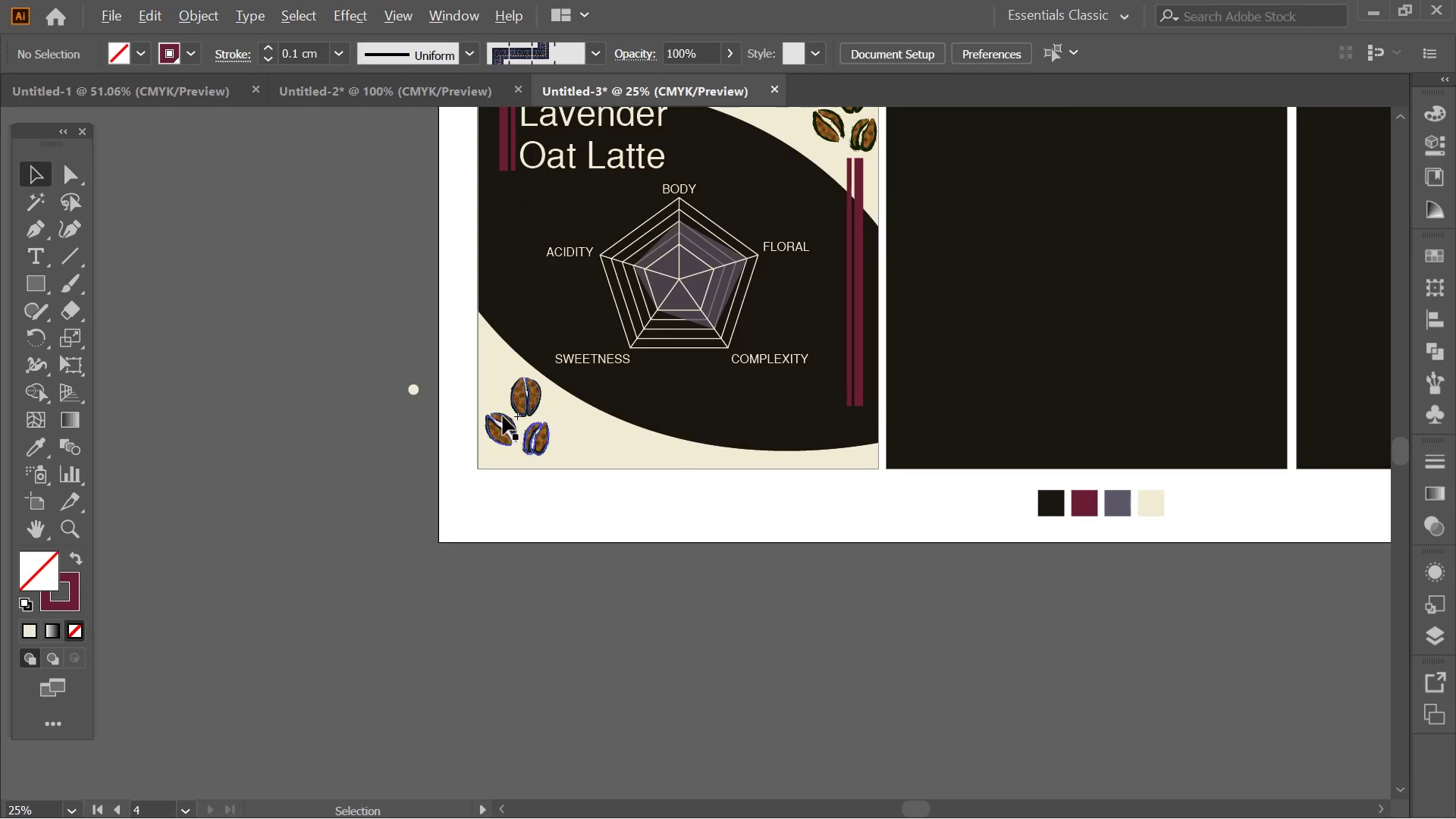 
left_click_drag(start_coordinate=[582, 325], to_coordinate=[488, 312])
 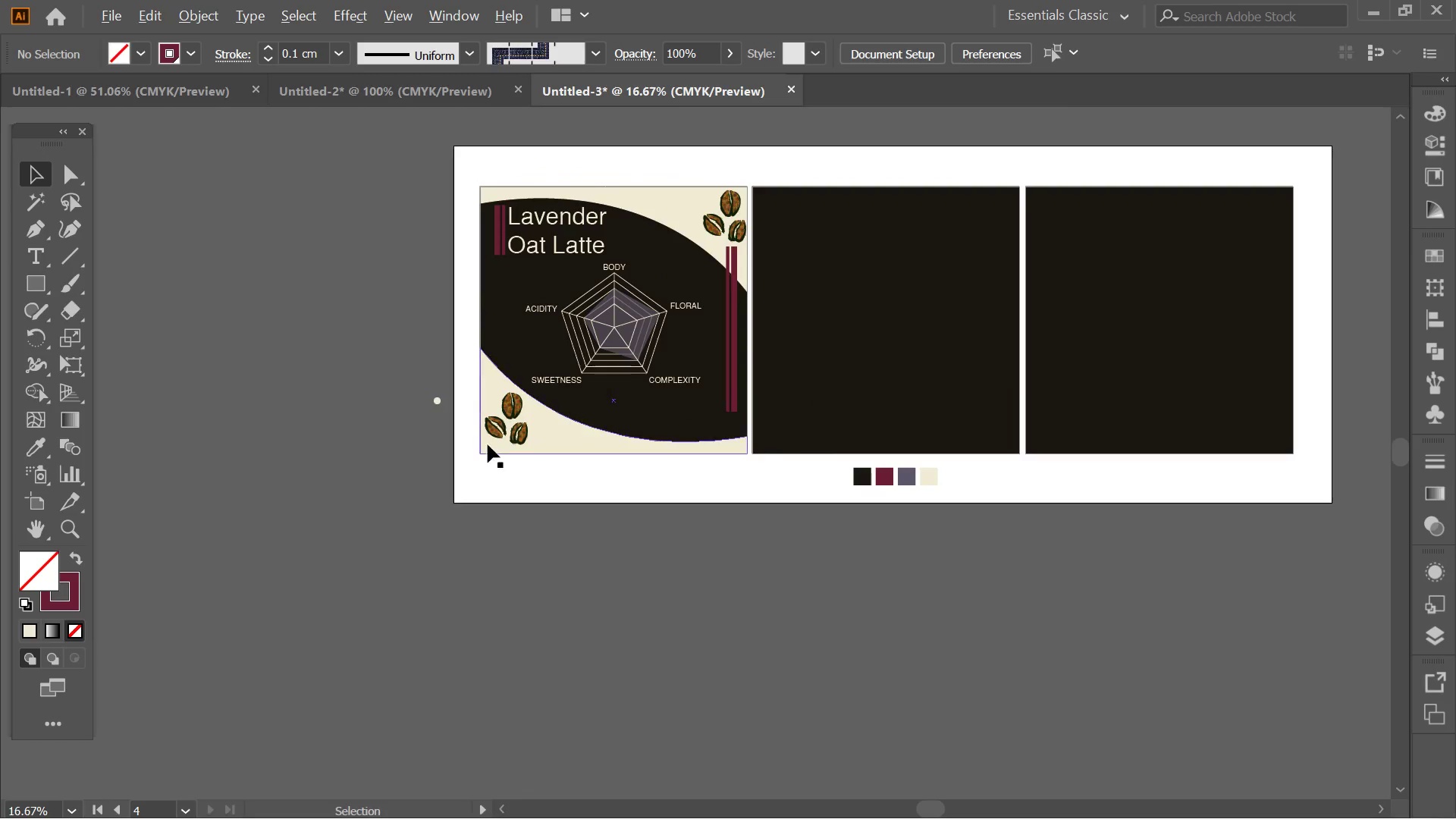 
hold_key(key=AltLeft, duration=0.39)
 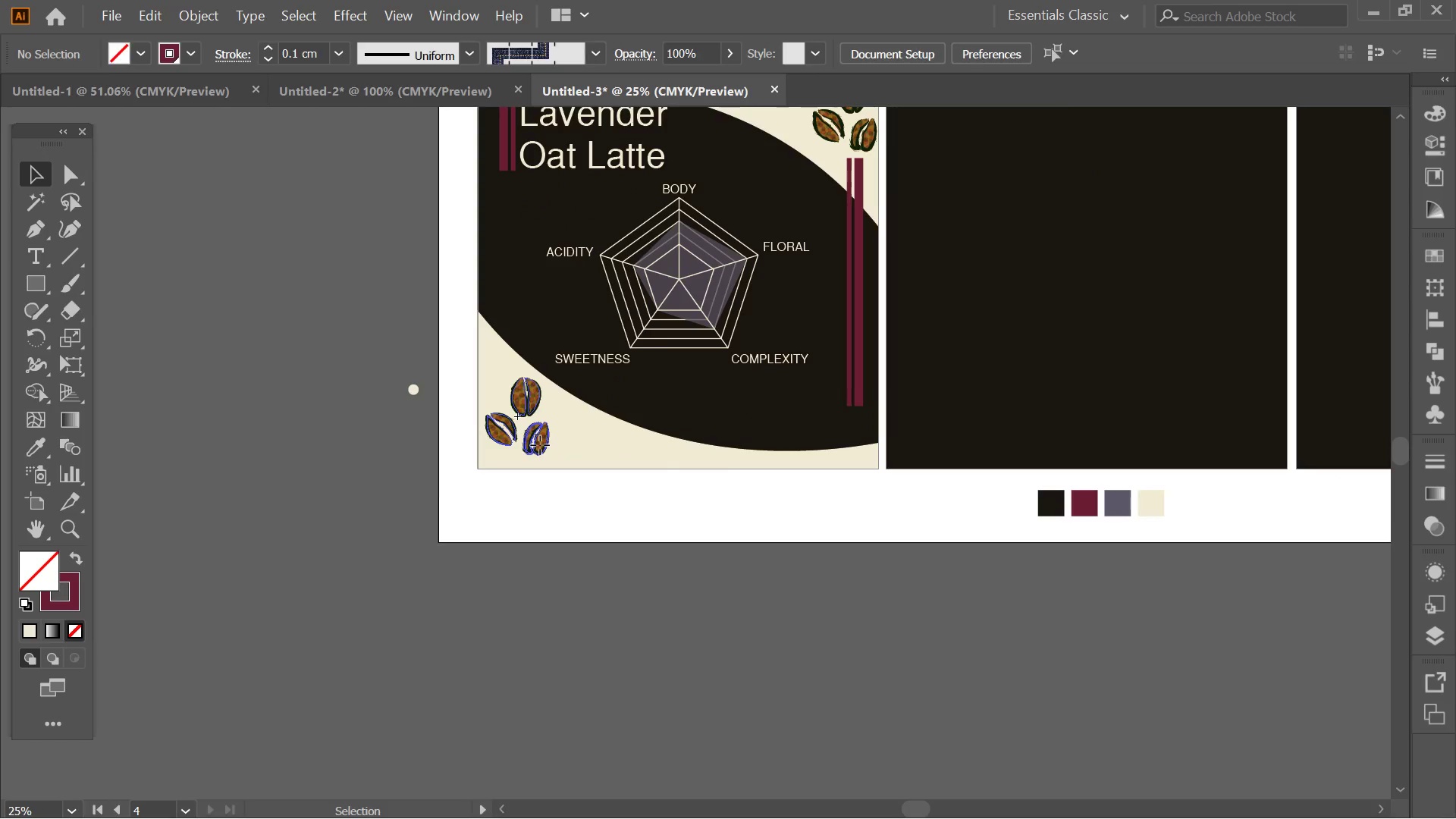 
hold_key(key=AltLeft, duration=0.31)
 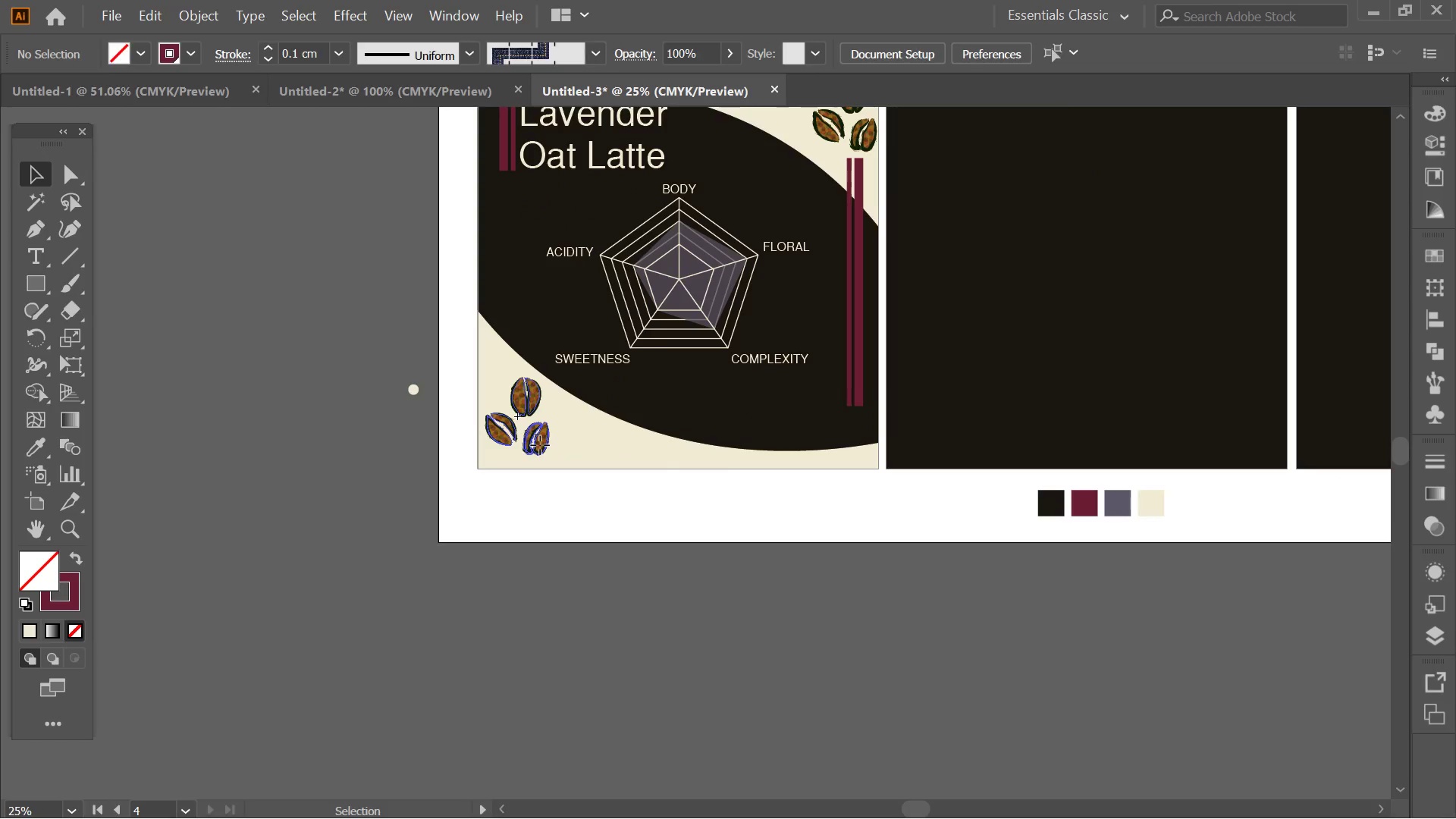 
scroll: coordinate [485, 424], scroll_direction: none, amount: 0.0
 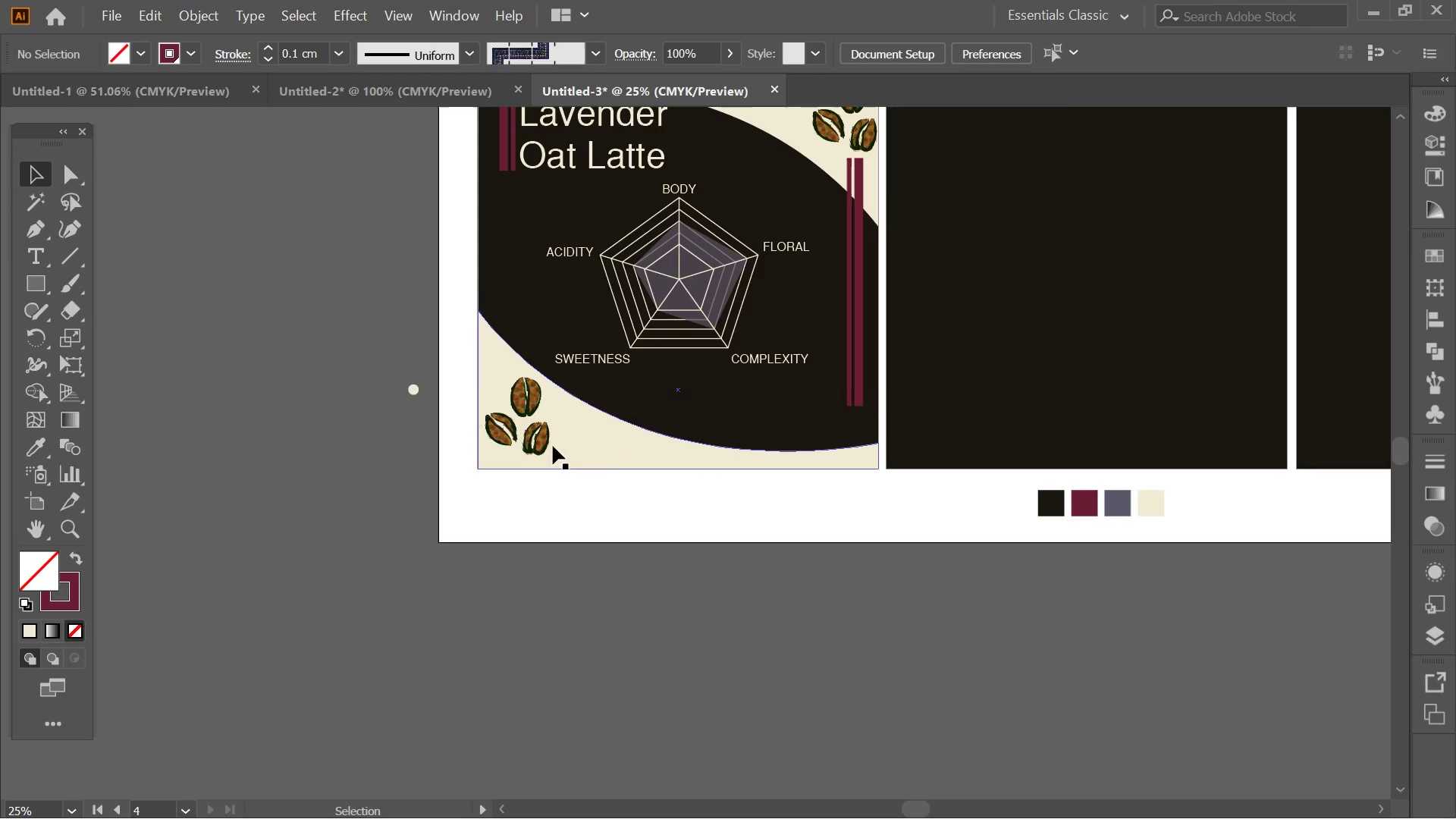 
left_click([540, 445])
 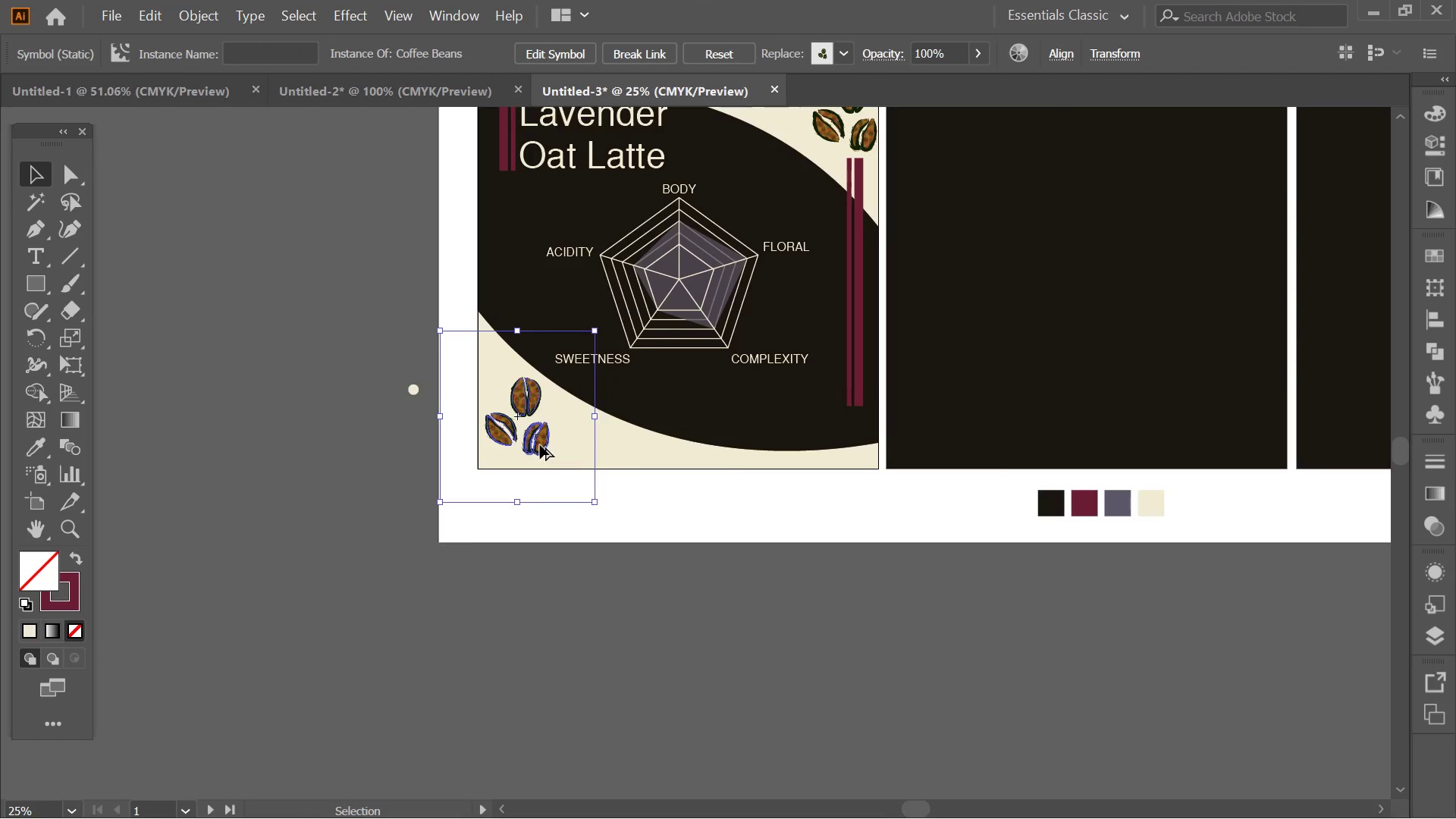 
hold_key(key=AltLeft, duration=0.31)
 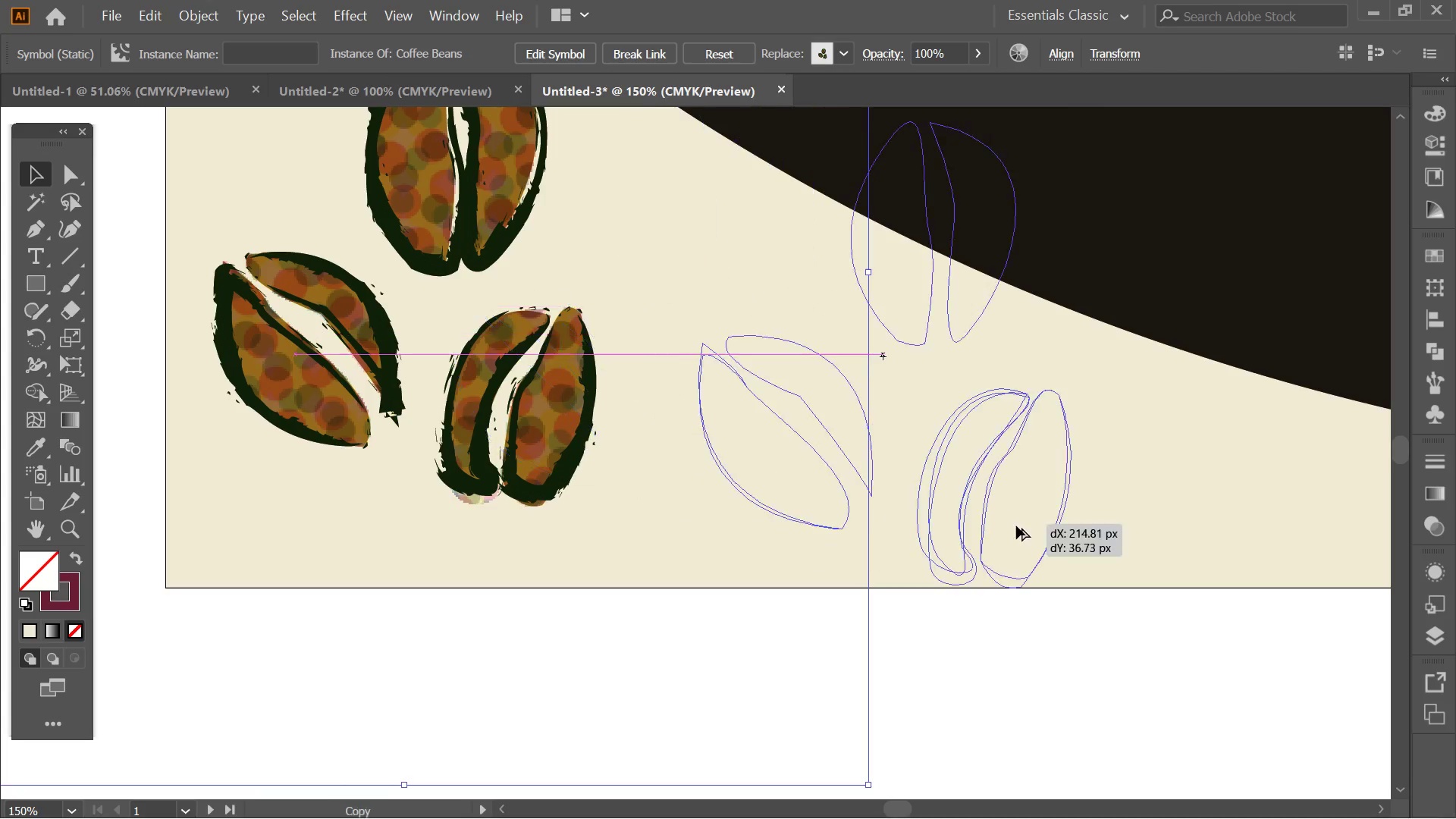 
hold_key(key=AltLeft, duration=0.88)
left_click_drag(start_coordinate=[538, 442], to_coordinate=[1020, 528])
 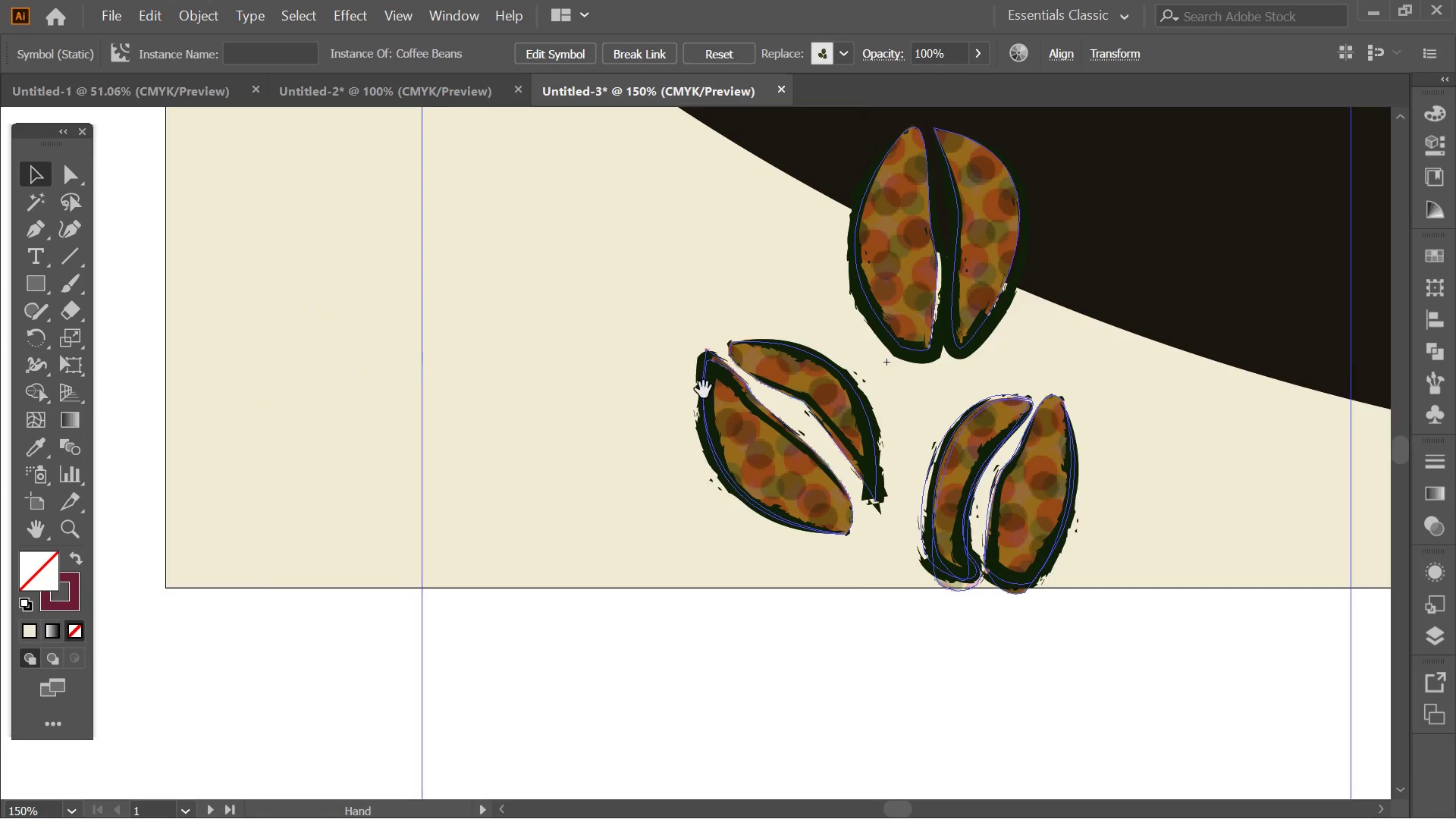 
scroll: coordinate [540, 445], scroll_direction: up, amount: 5.0
 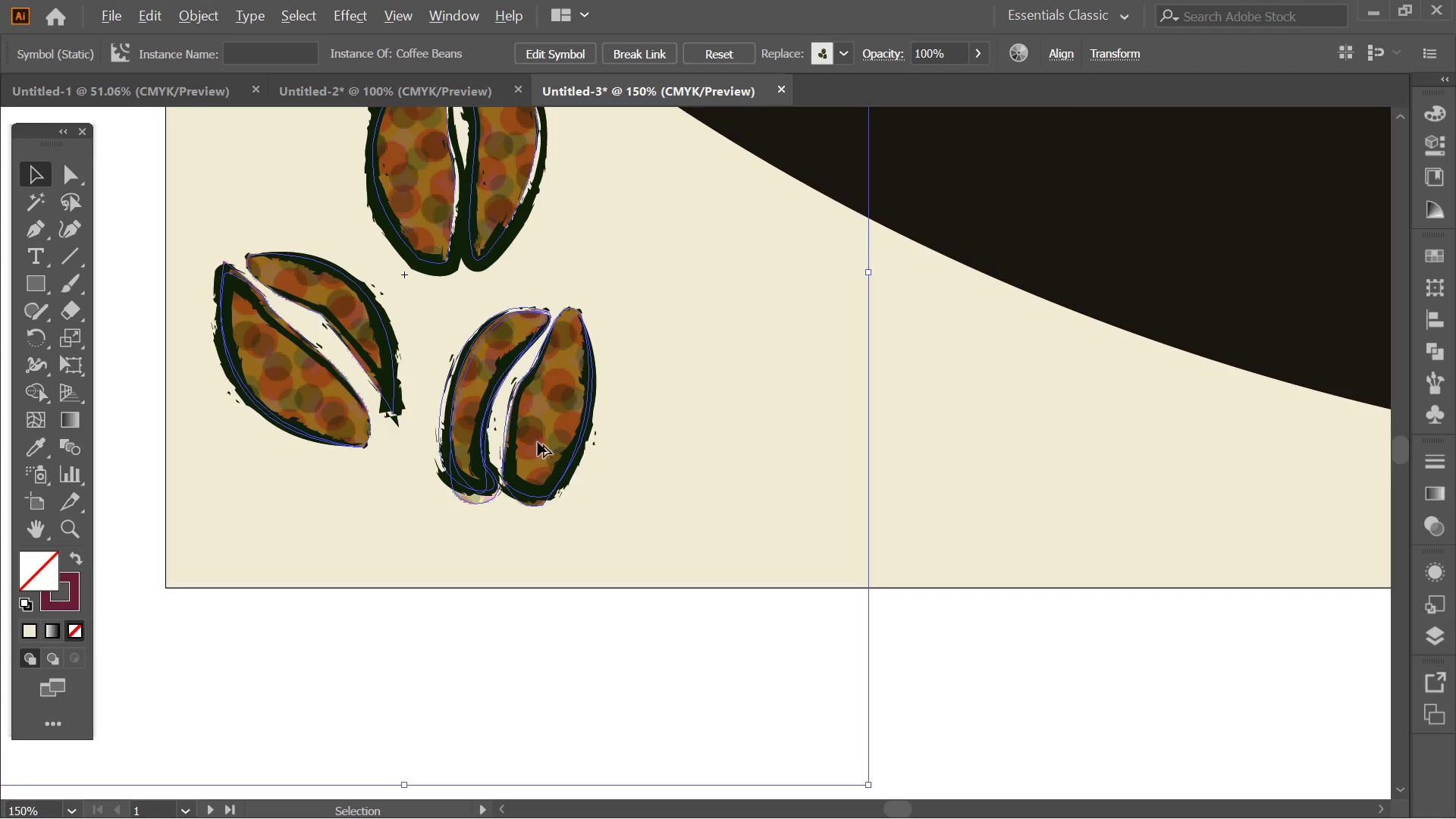 
hold_key(key=Space, duration=0.34)
 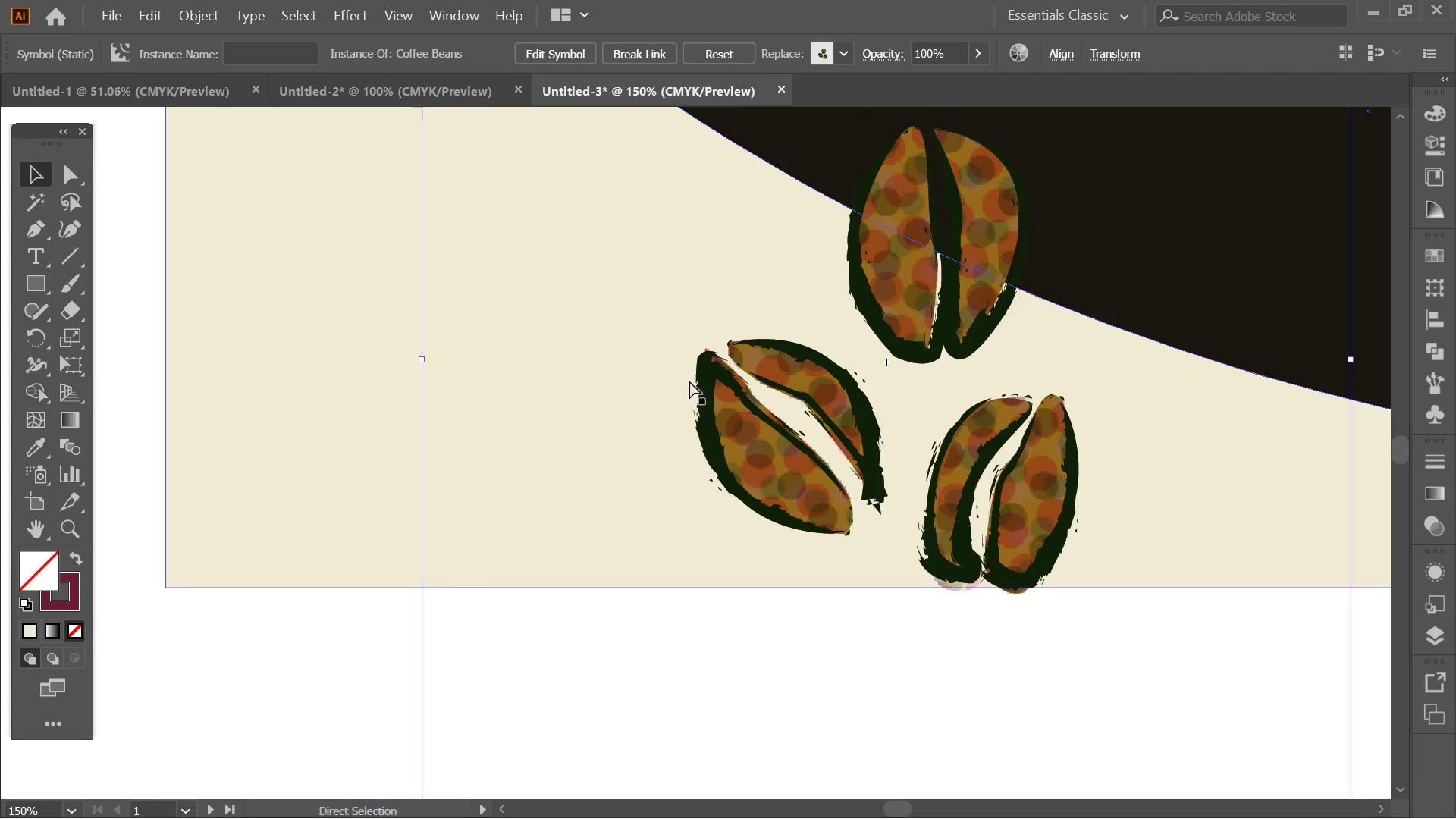 
key(Control+ControlLeft)
 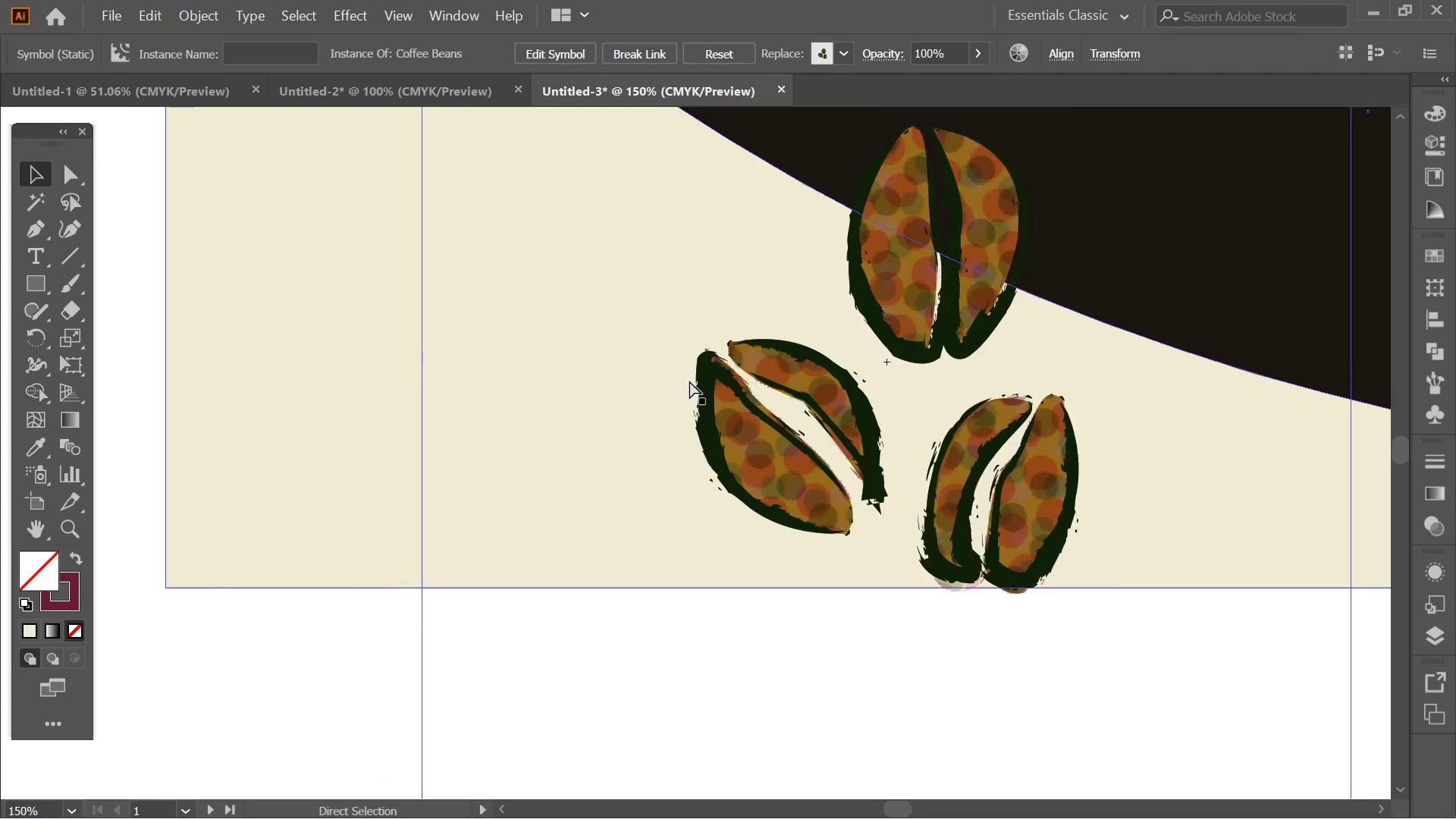 
key(Control+Z)
 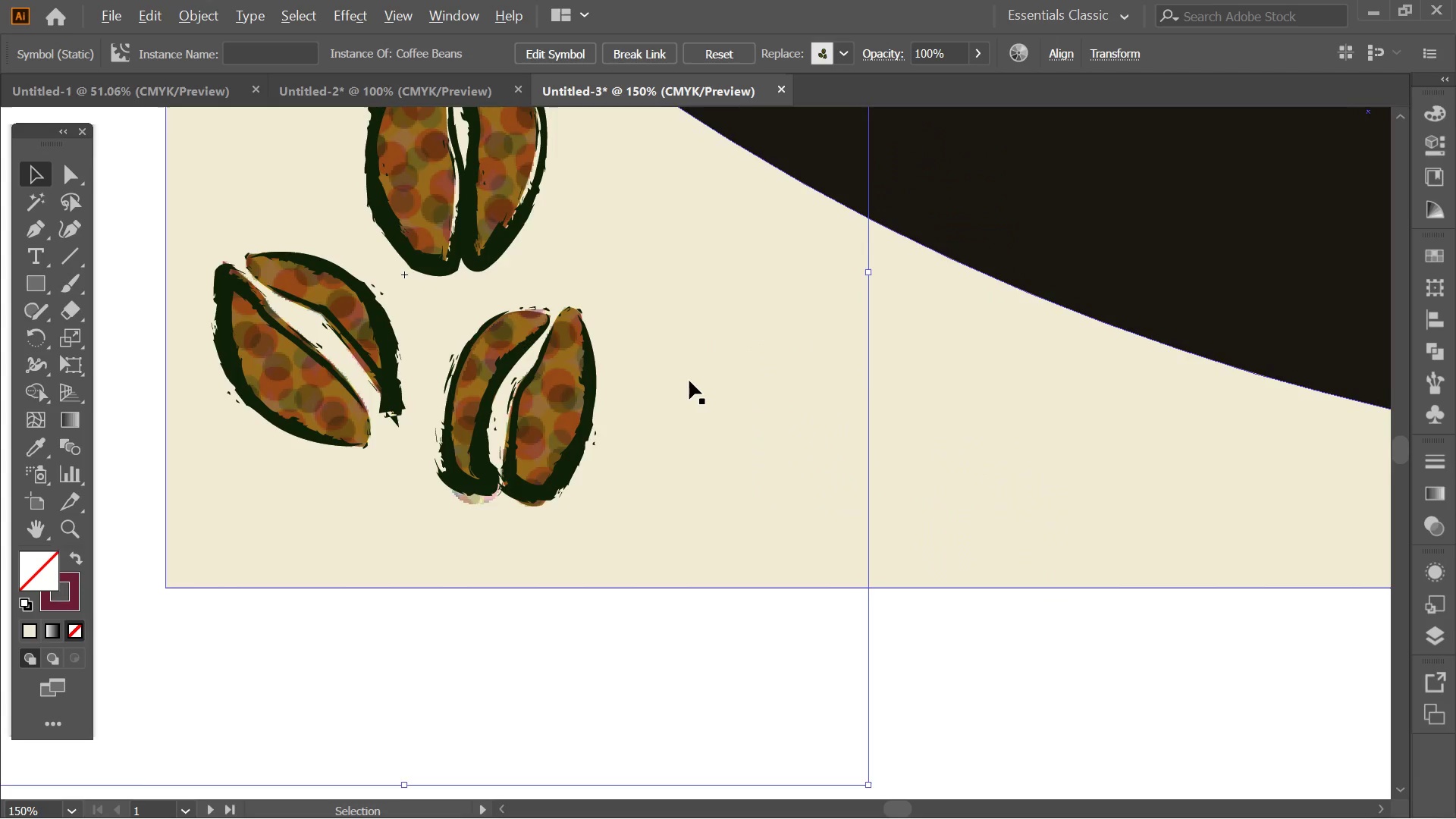 
hold_key(key=AltLeft, duration=0.39)
 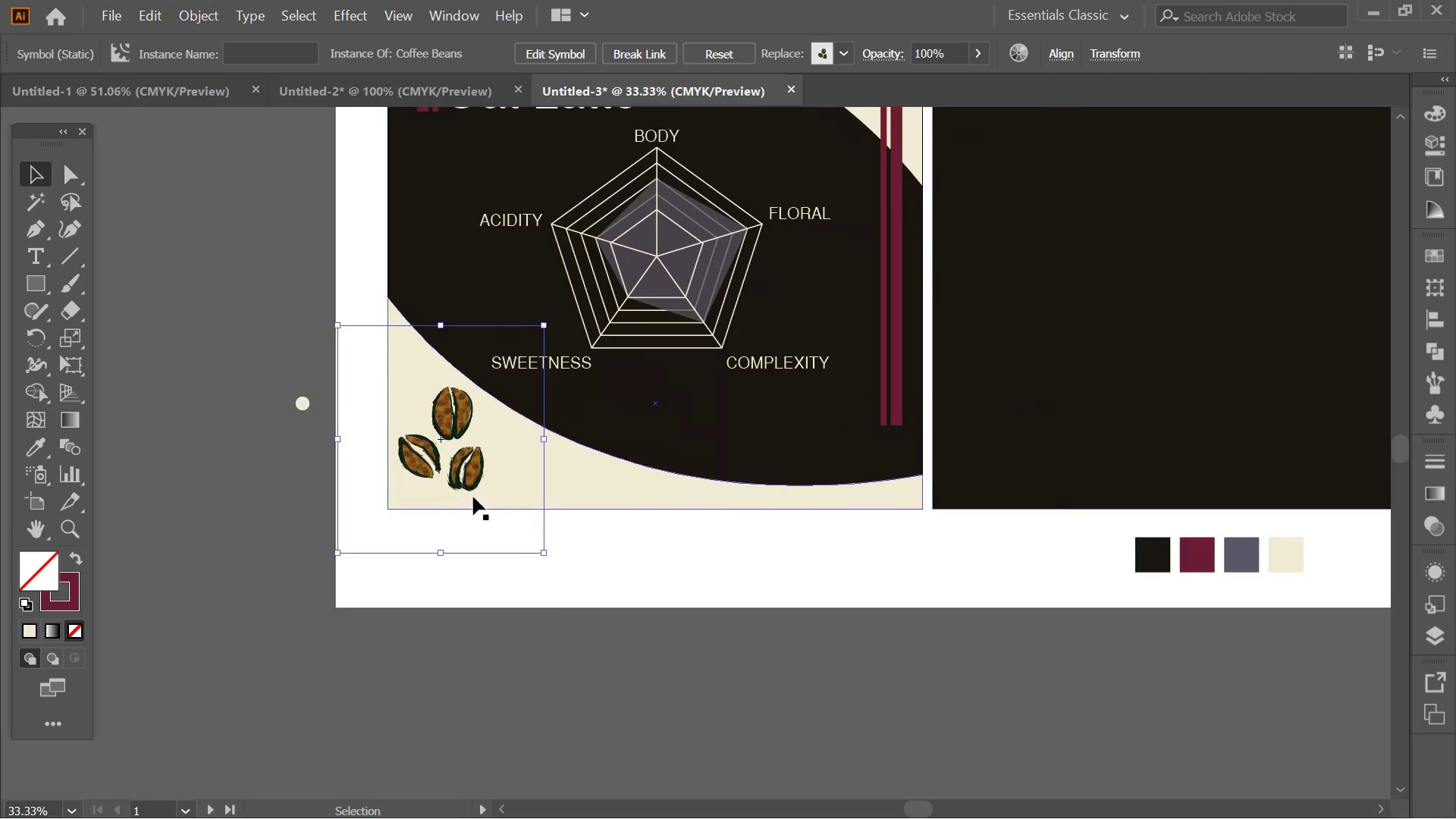 
hold_key(key=Space, duration=0.33)
 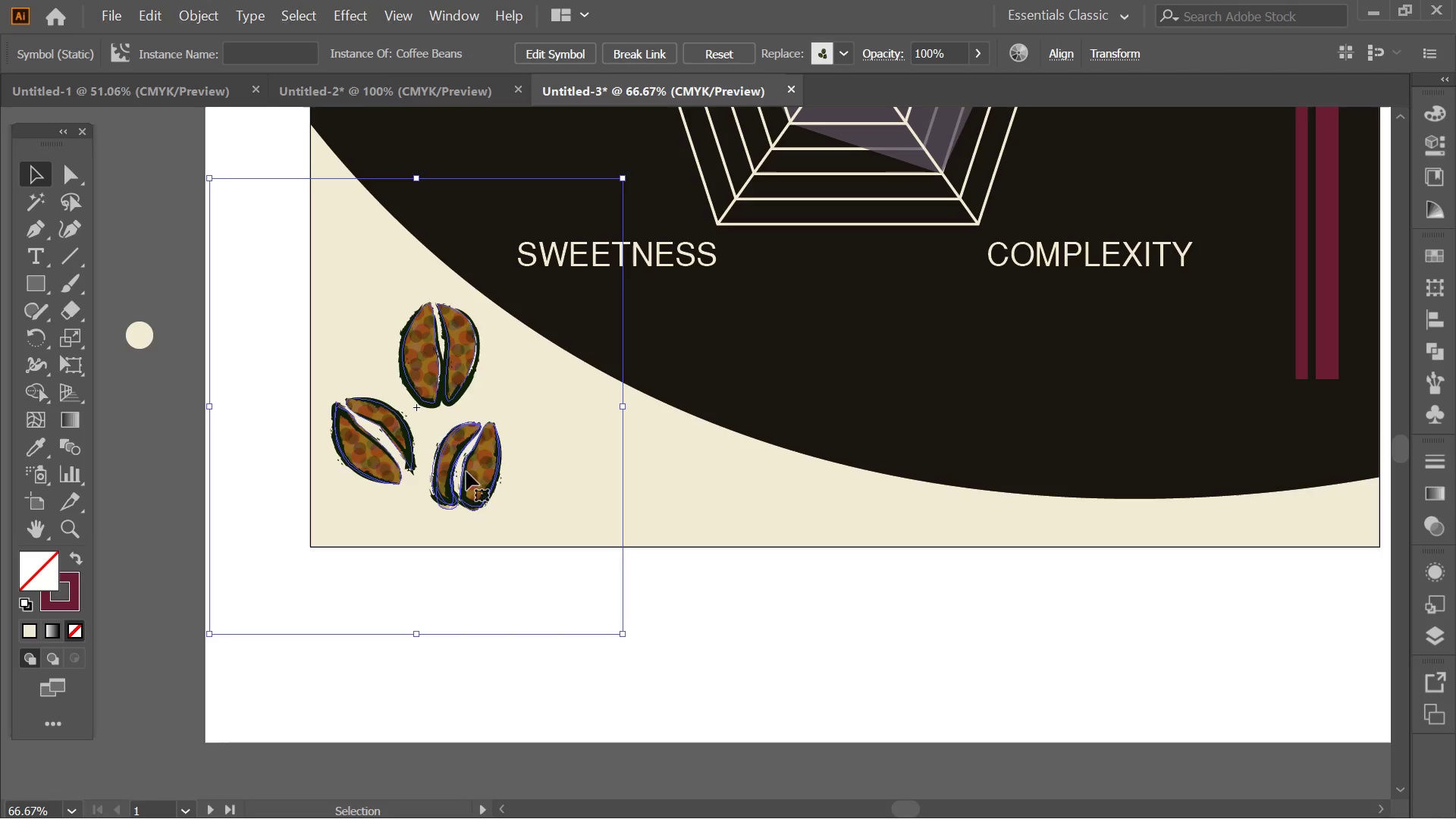 
left_click_drag(start_coordinate=[651, 417], to_coordinate=[473, 497])
 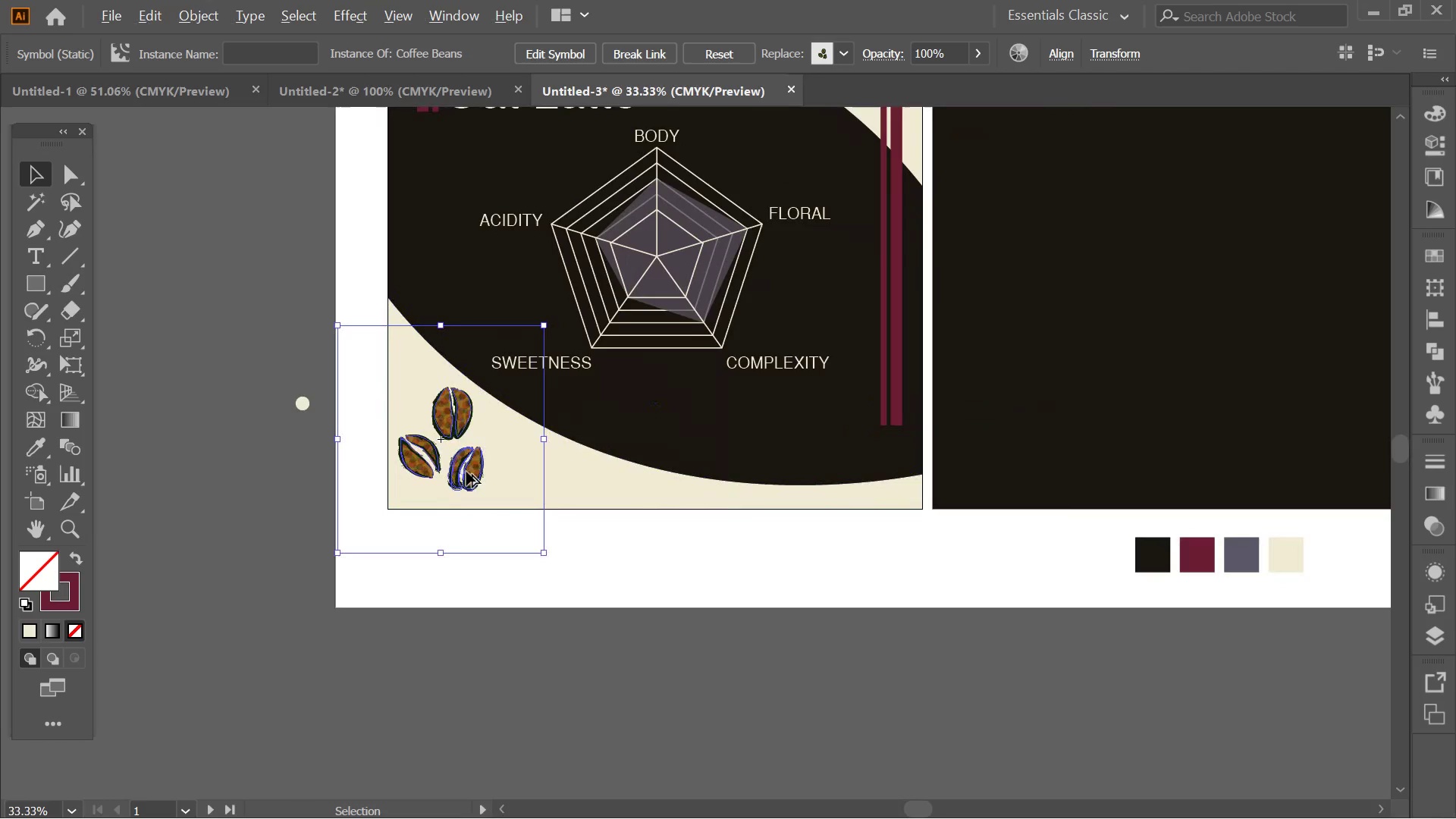 
scroll: coordinate [679, 384], scroll_direction: down, amount: 3.0
 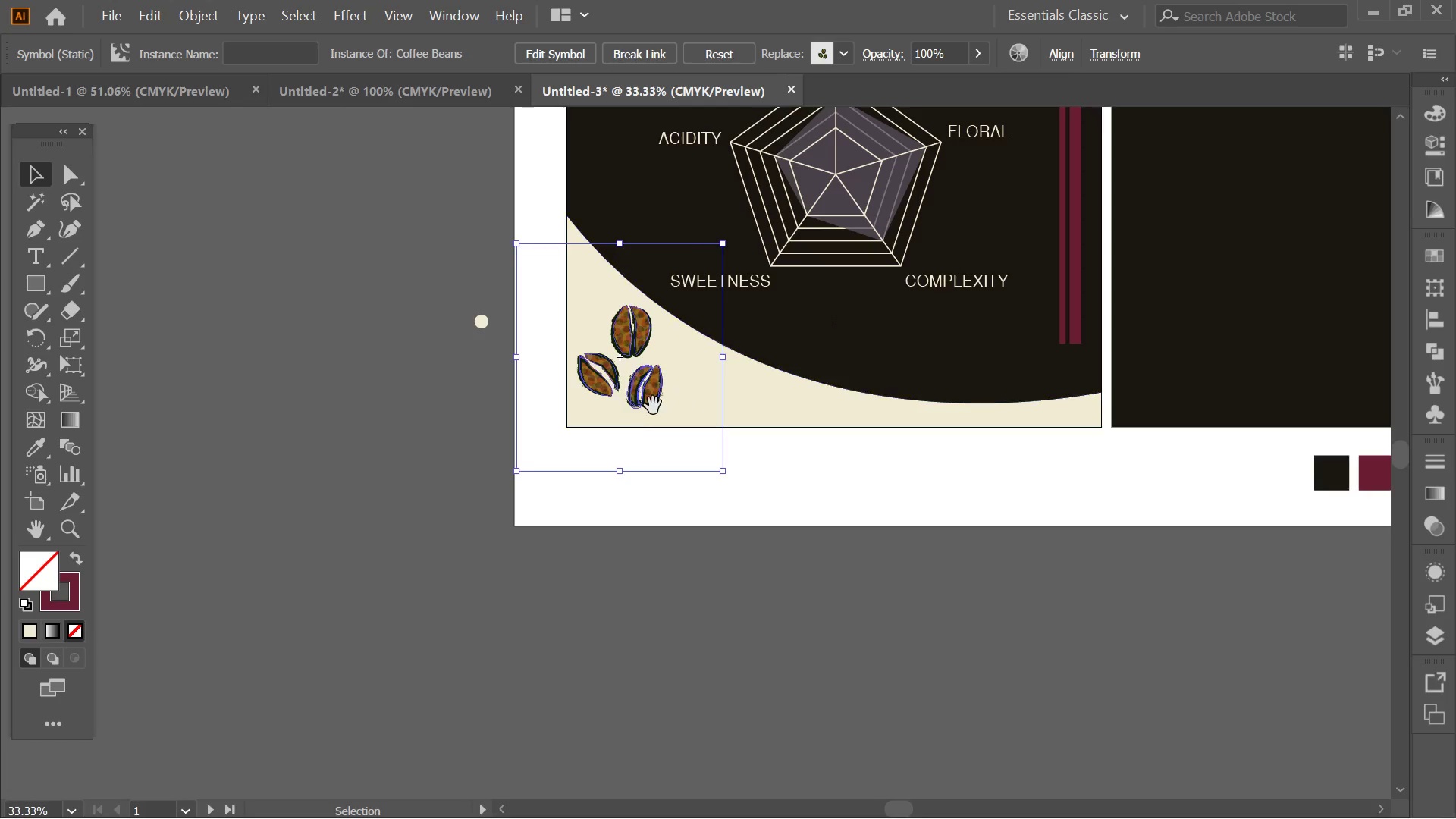 
hold_key(key=AltLeft, duration=0.31)
 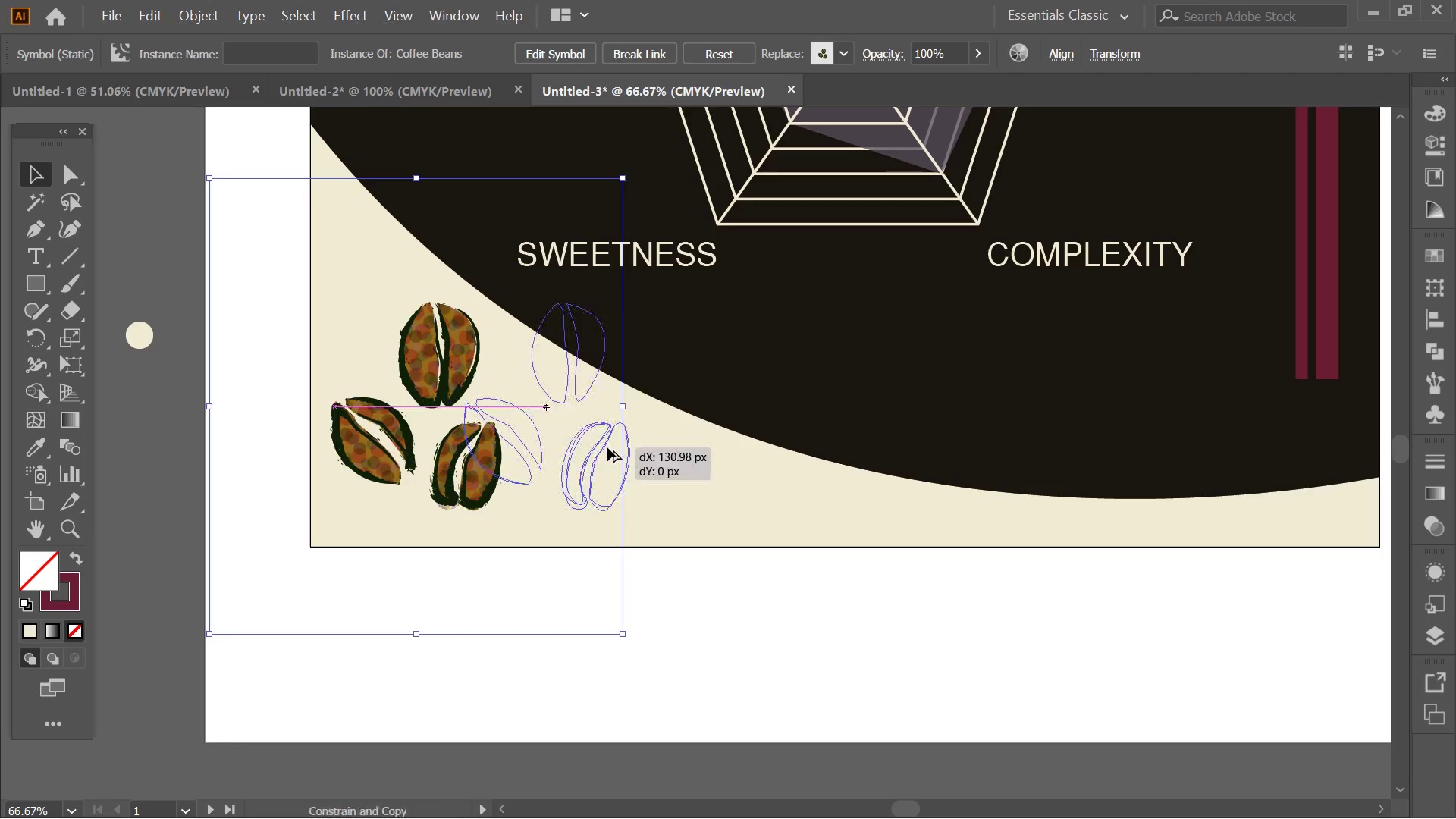 
hold_key(key=AltLeft, duration=1.39)
left_click_drag(start_coordinate=[475, 466], to_coordinate=[663, 460])
 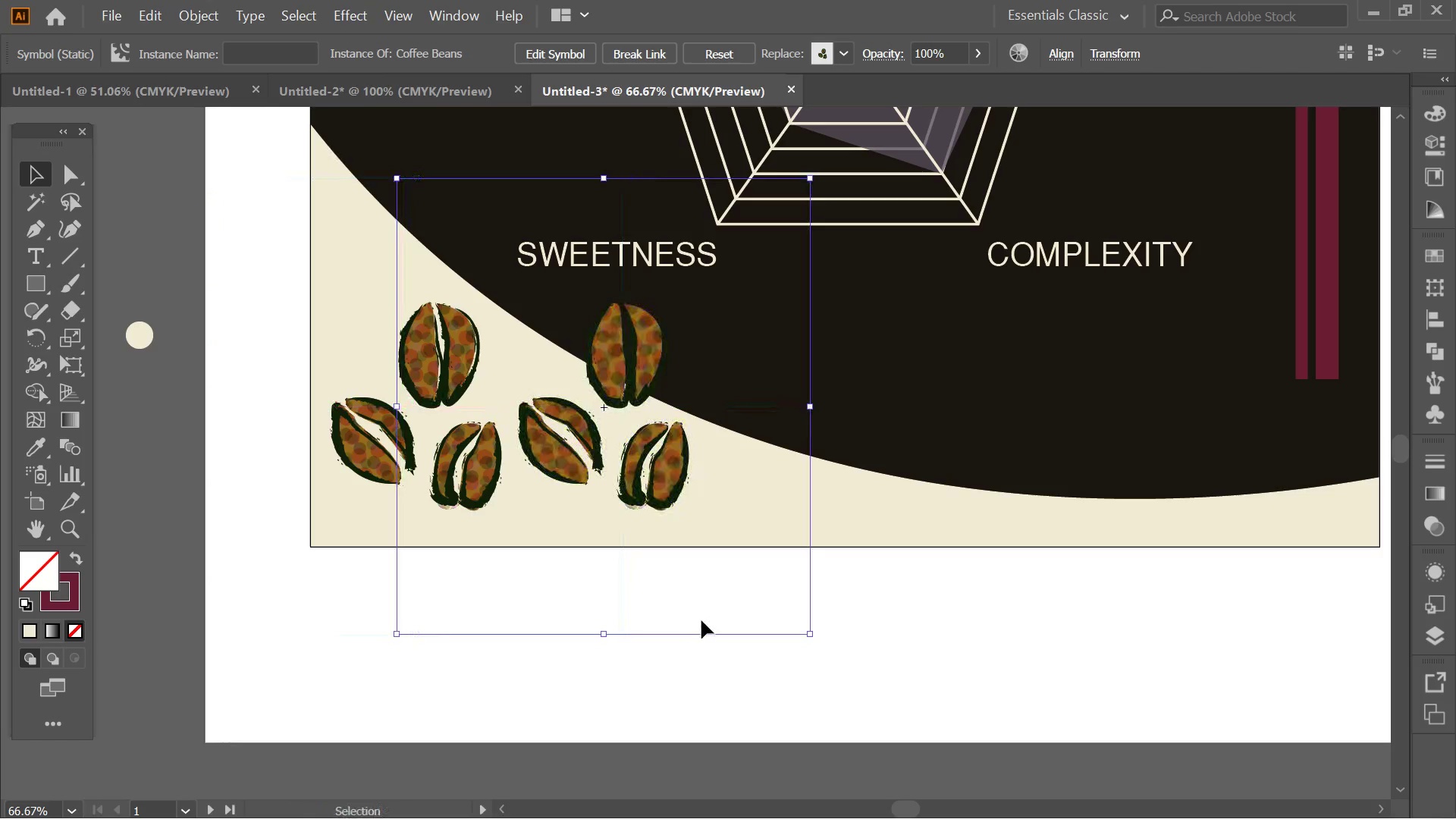 
scroll: coordinate [466, 472], scroll_direction: up, amount: 1.0
 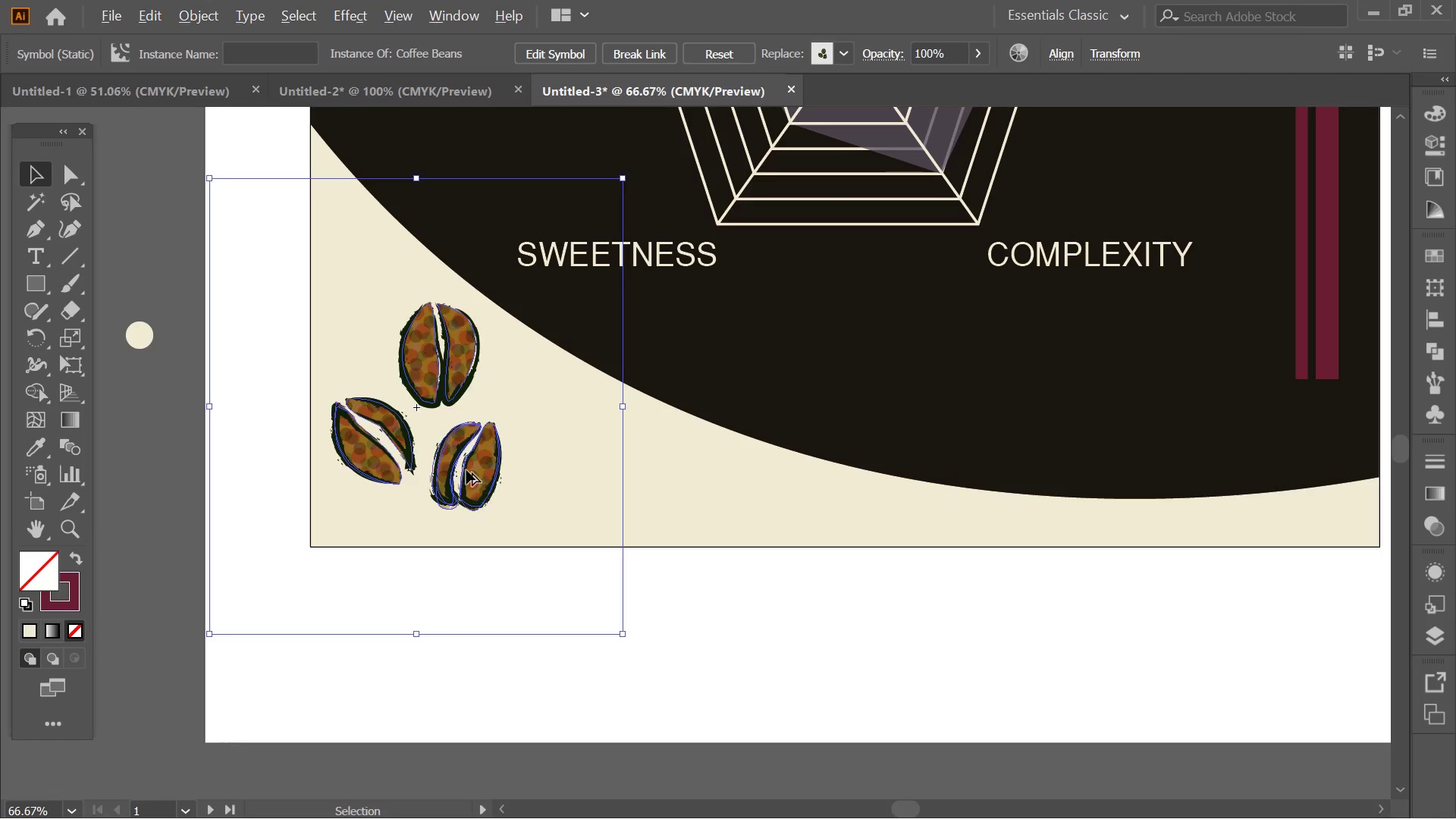 
hold_key(key=ShiftLeft, duration=1.02)
 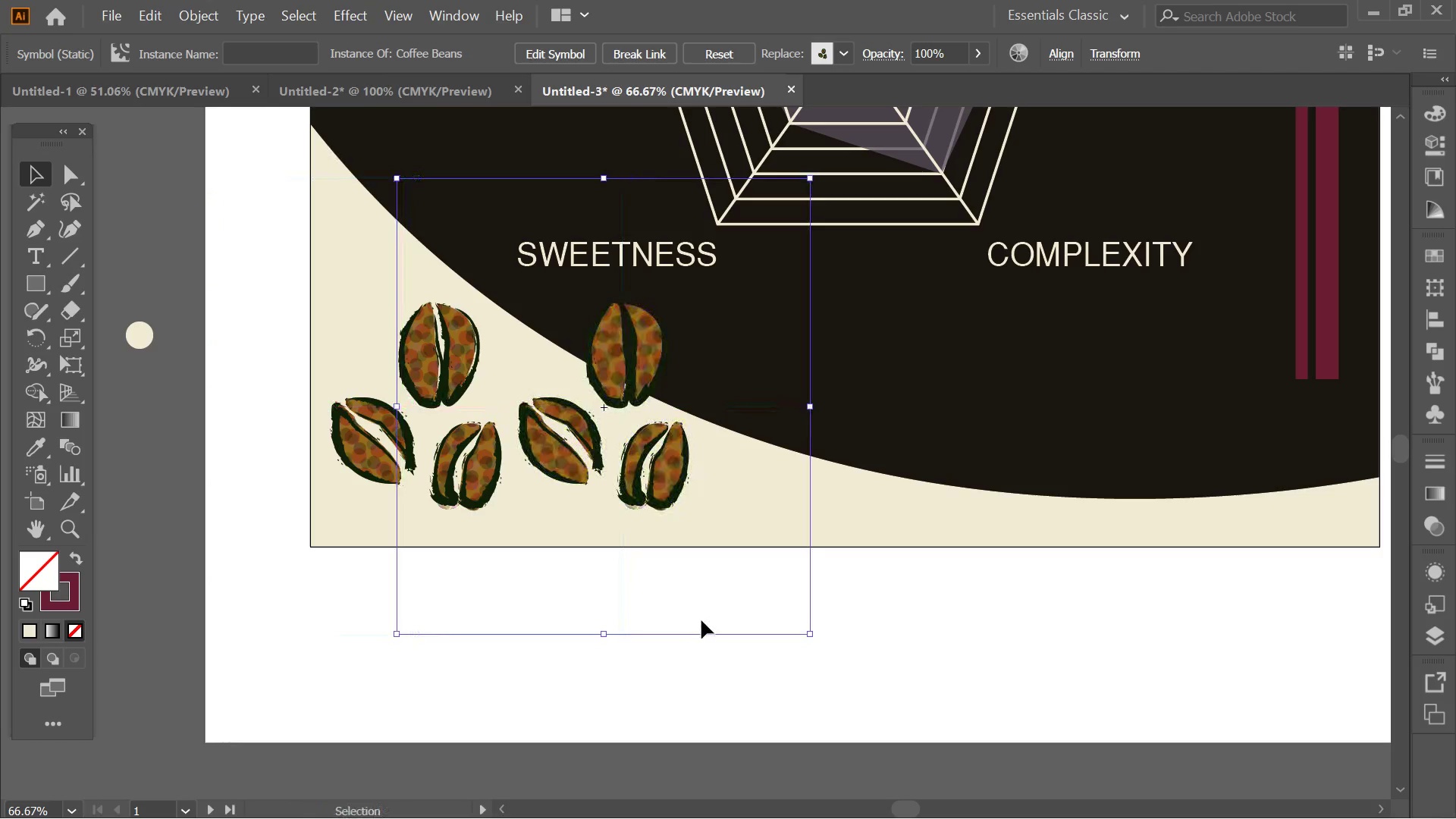 
left_click([701, 620])
 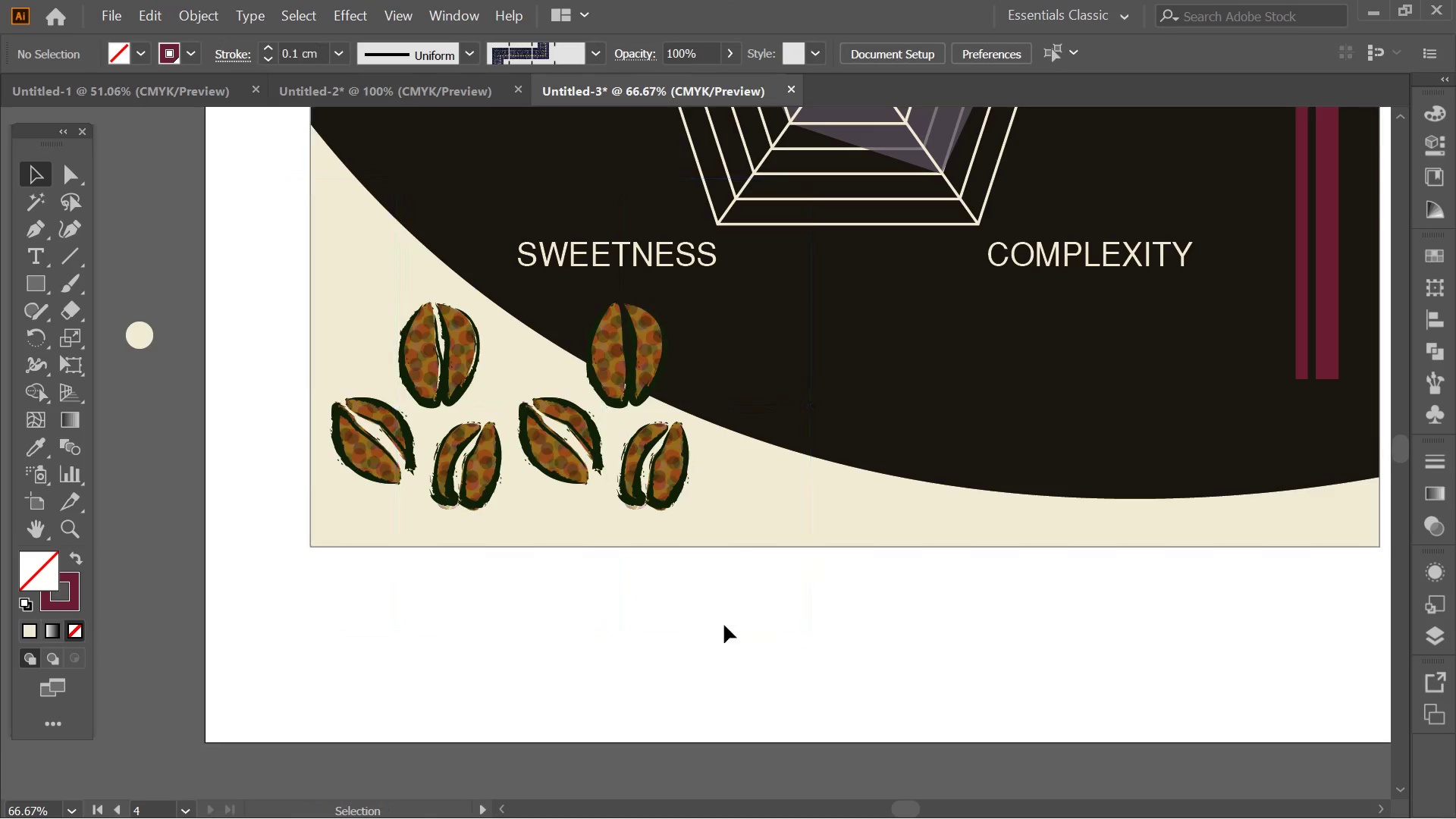 
key(Space)
 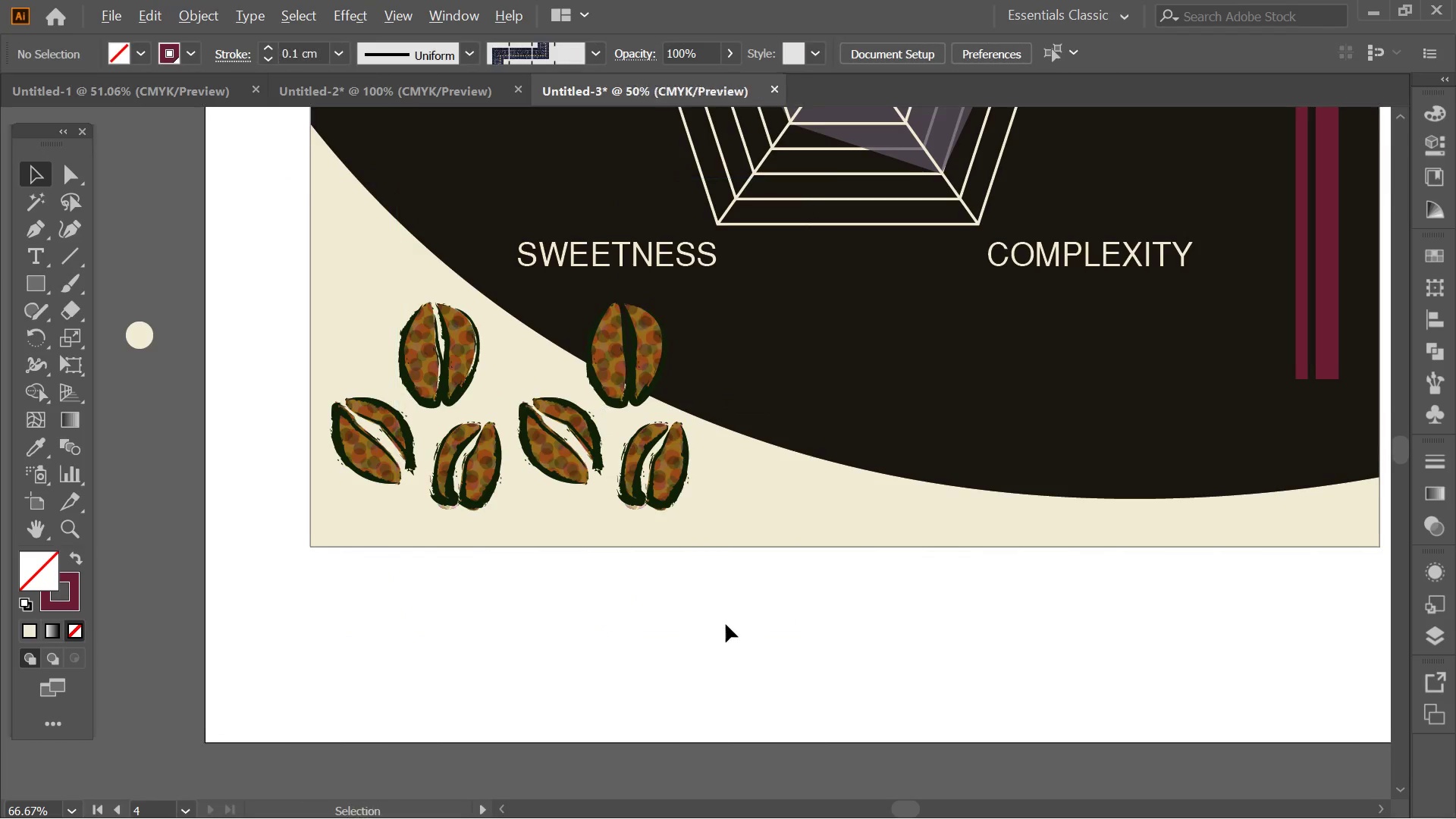 
key(Alt+AltLeft)
 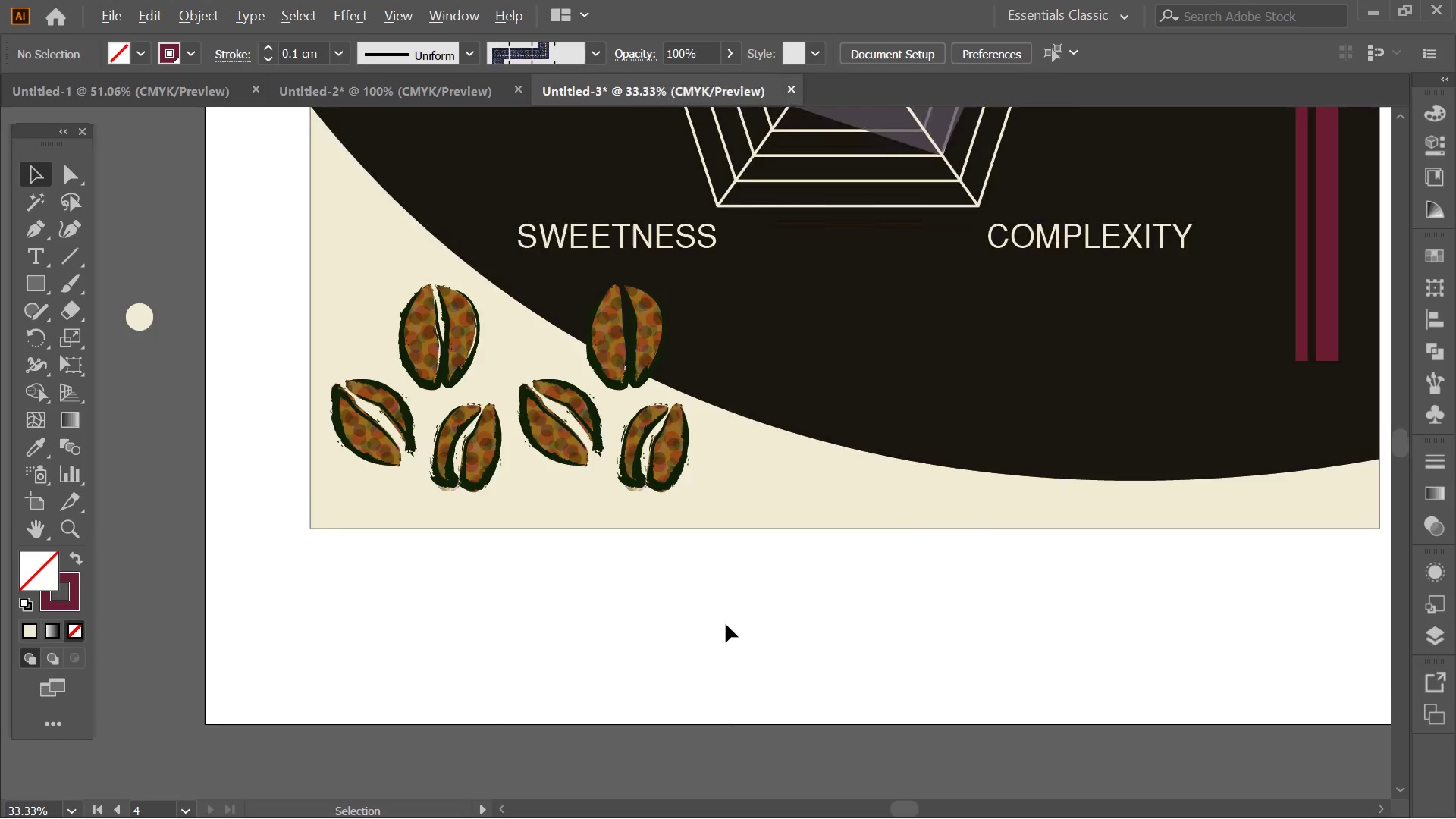 
hold_key(key=Space, duration=0.48)
 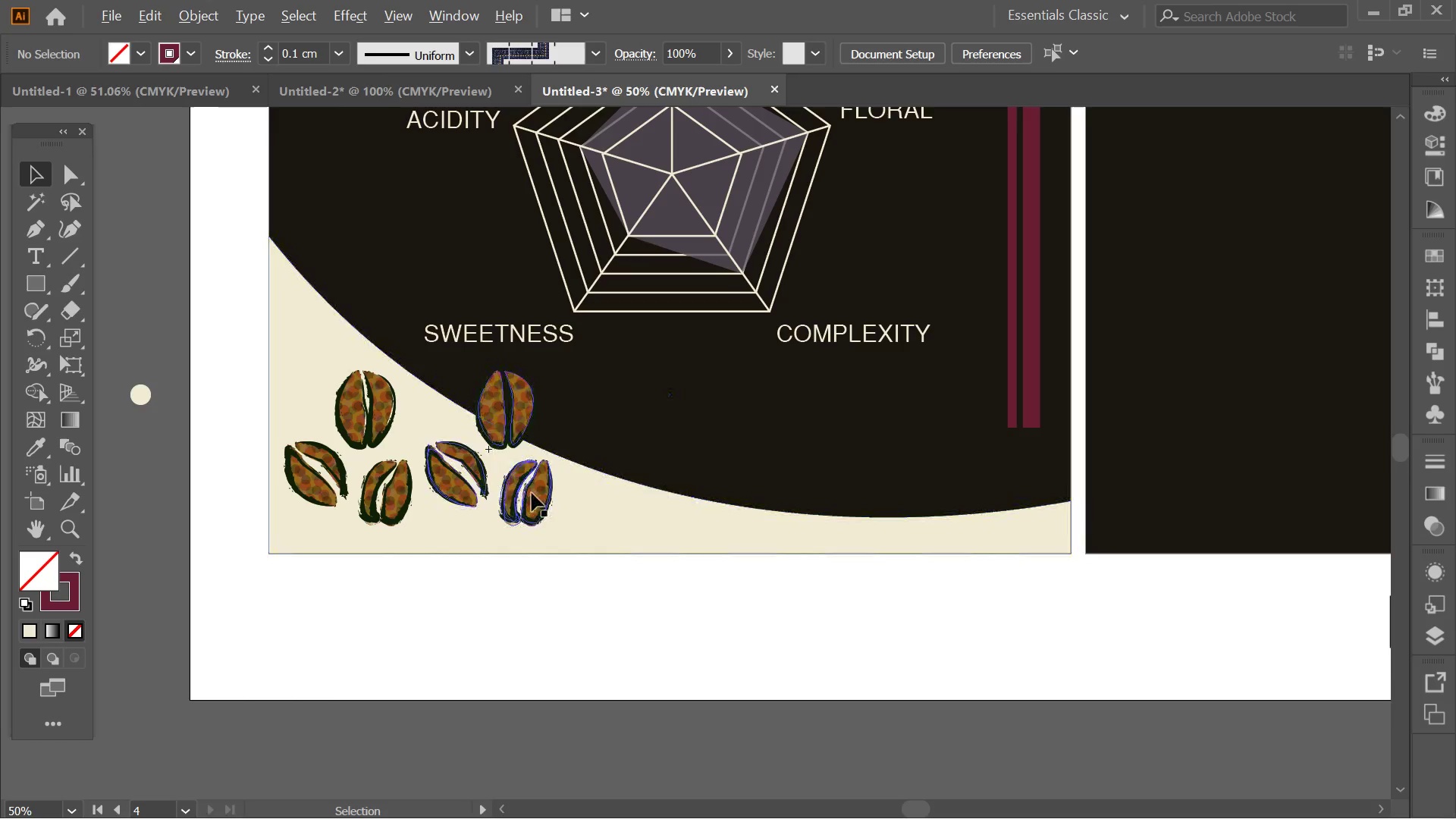 
left_click_drag(start_coordinate=[761, 624], to_coordinate=[635, 574])
 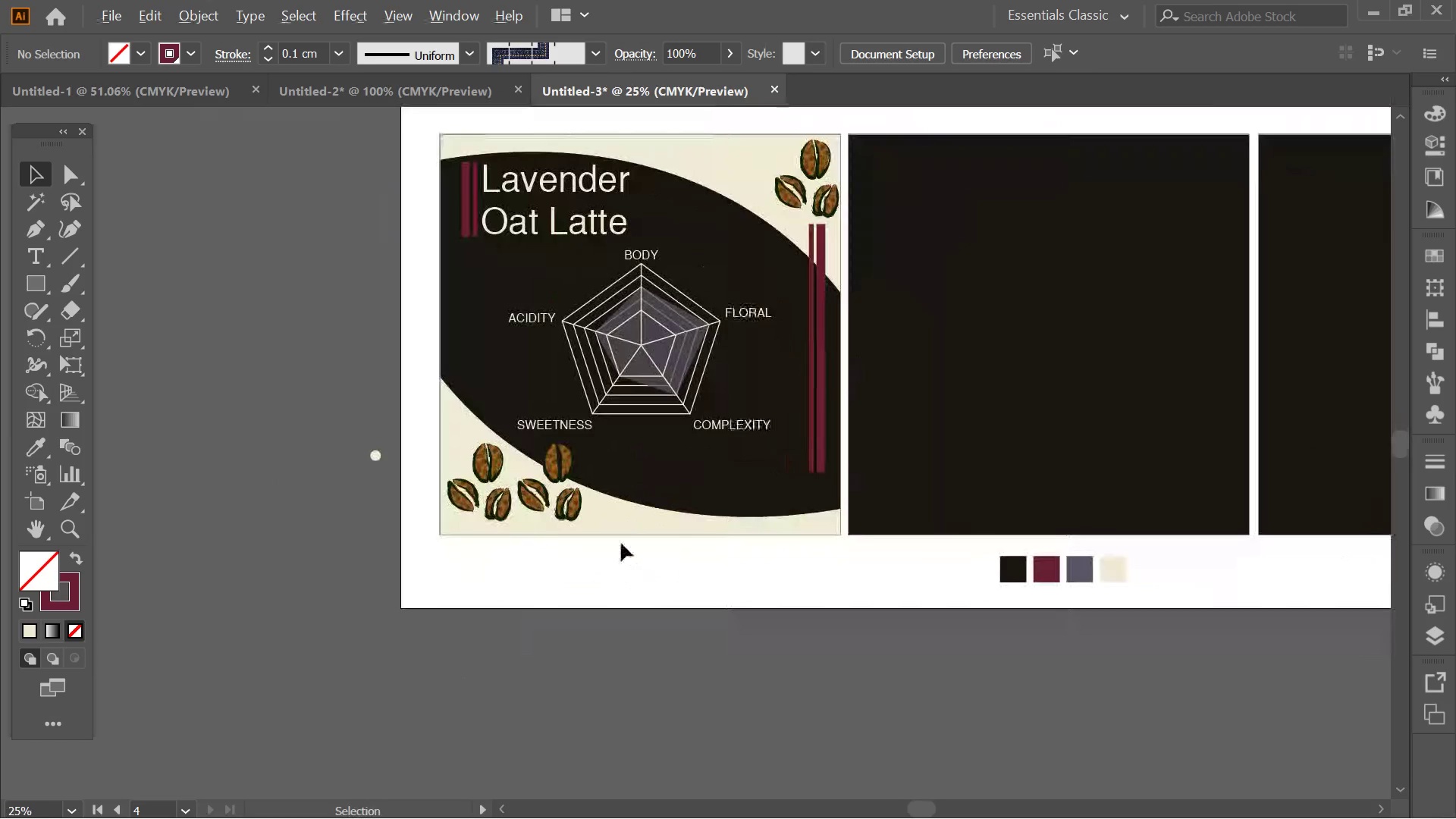 
scroll: coordinate [726, 624], scroll_direction: down, amount: 3.0
 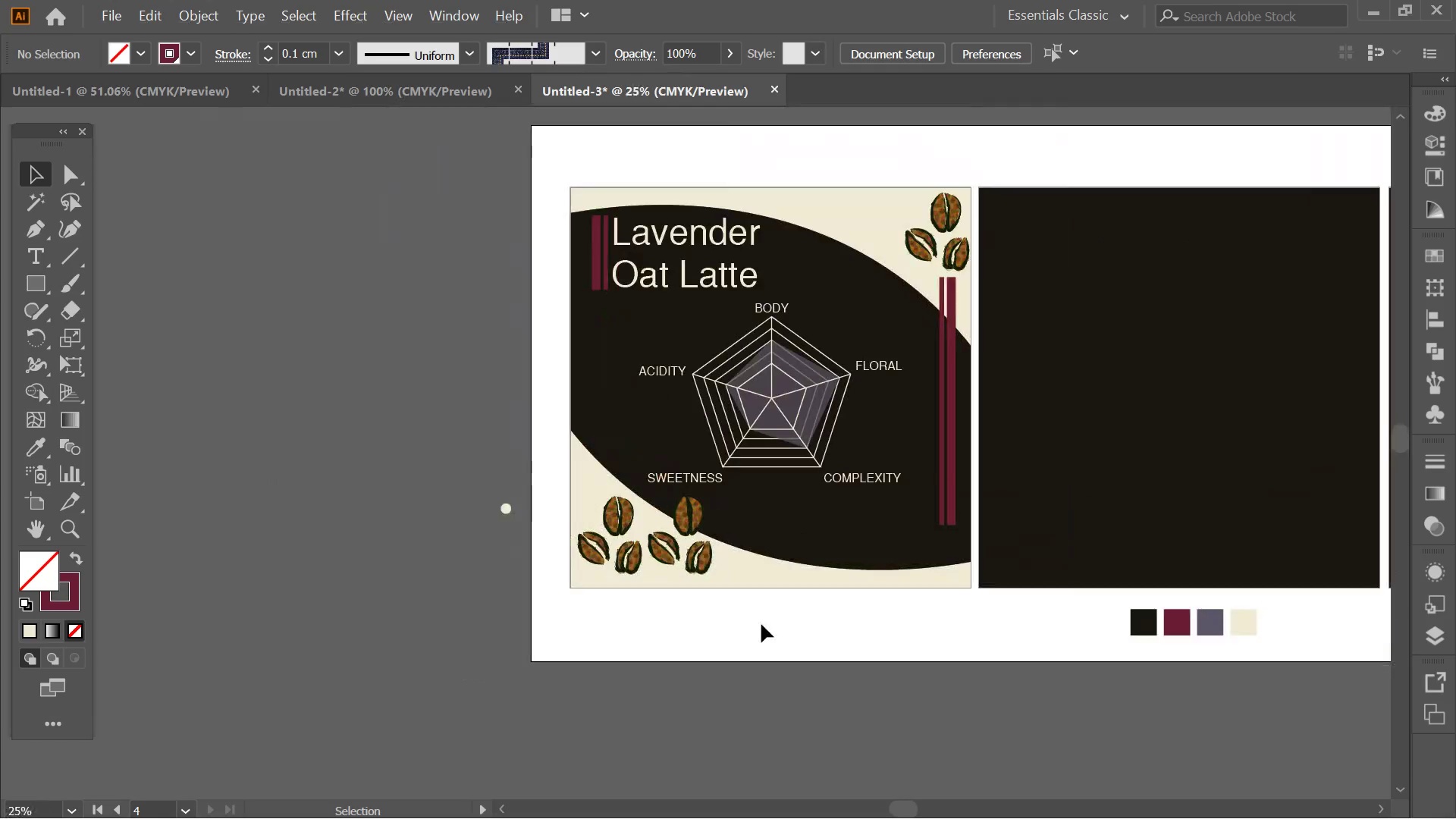 
key(Alt+AltLeft)
 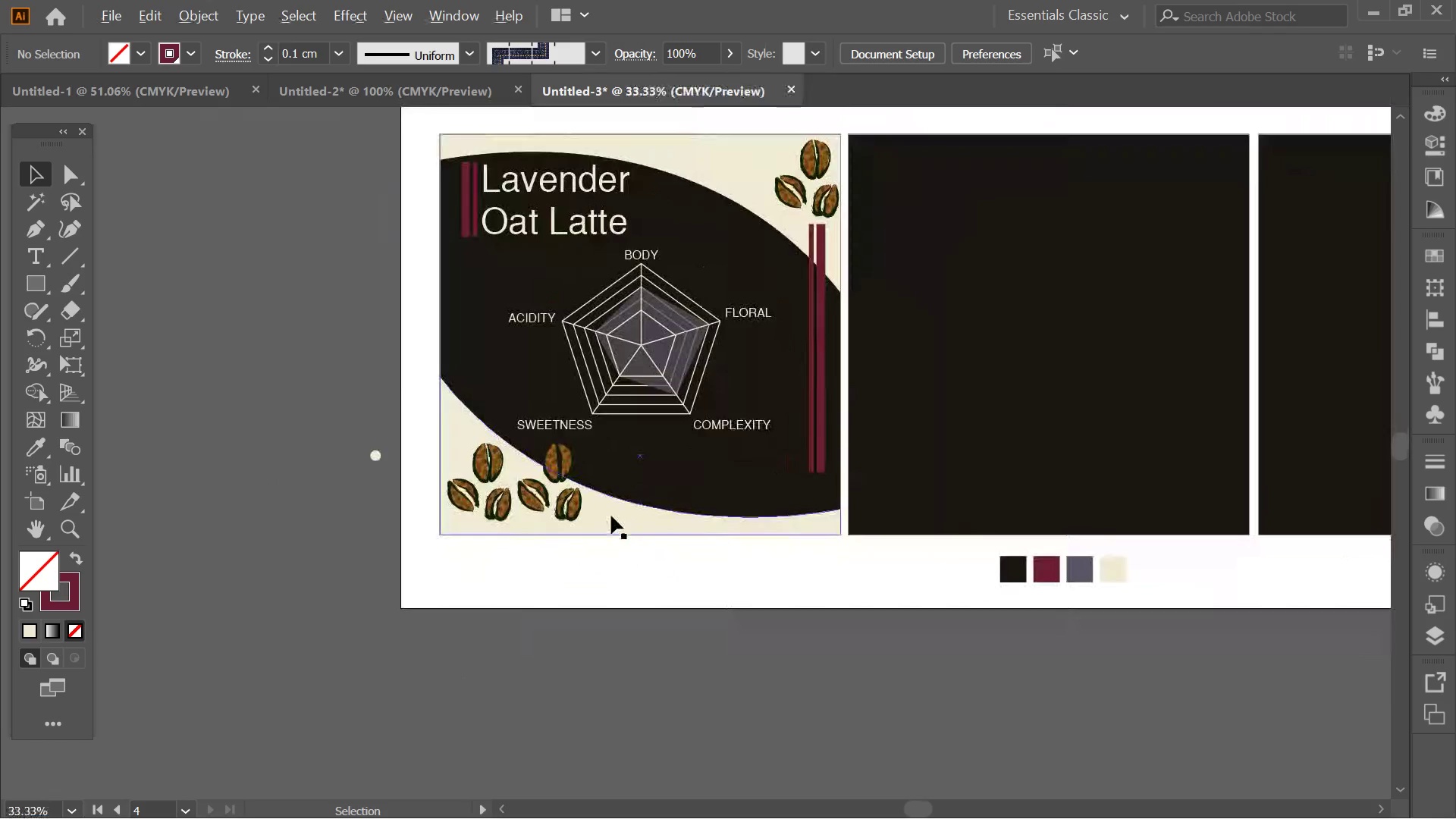 
hold_key(key=AltLeft, duration=1.16)
left_click_drag(start_coordinate=[532, 493], to_coordinate=[681, 501])
 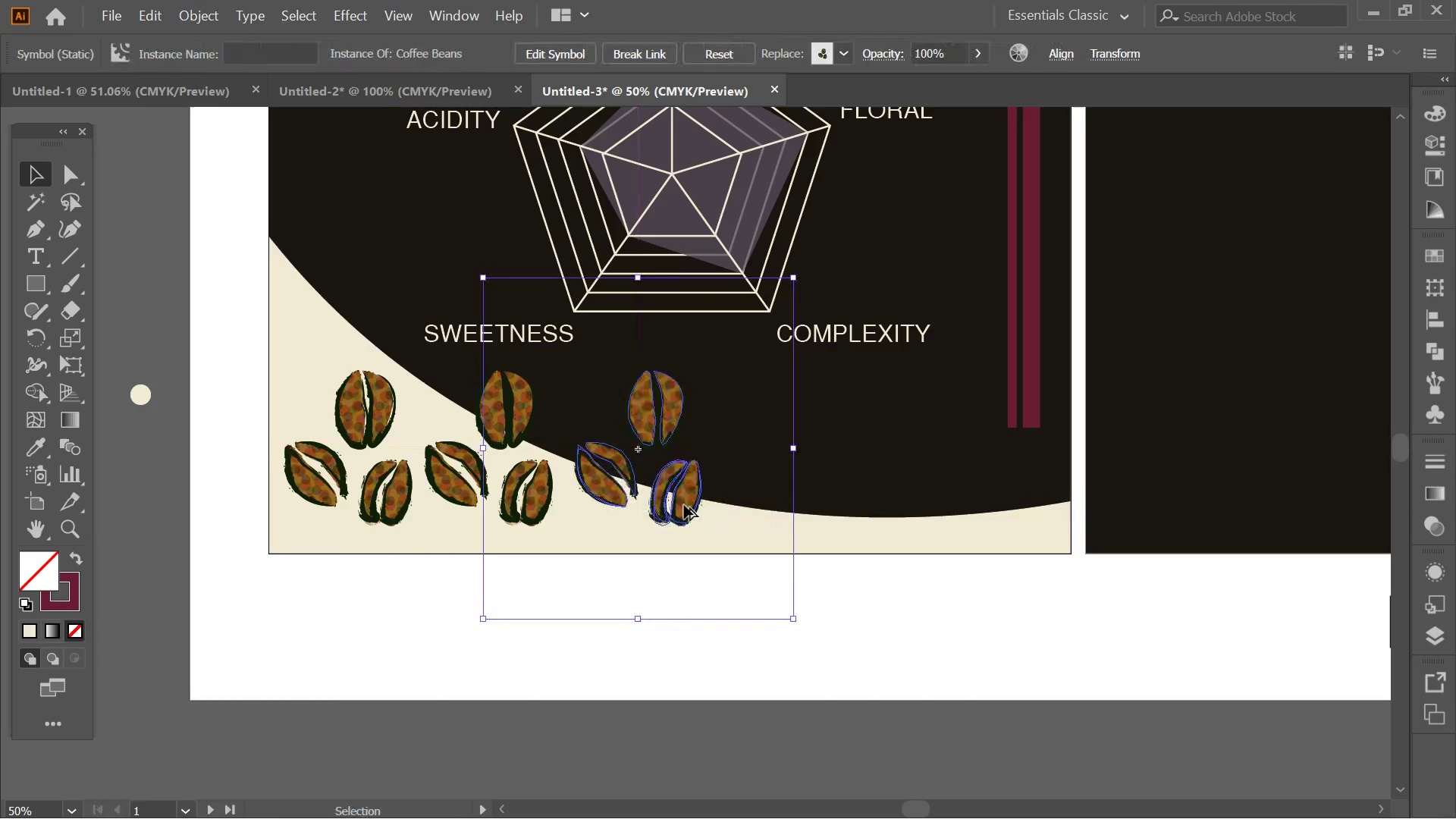 
scroll: coordinate [610, 515], scroll_direction: up, amount: 1.0
 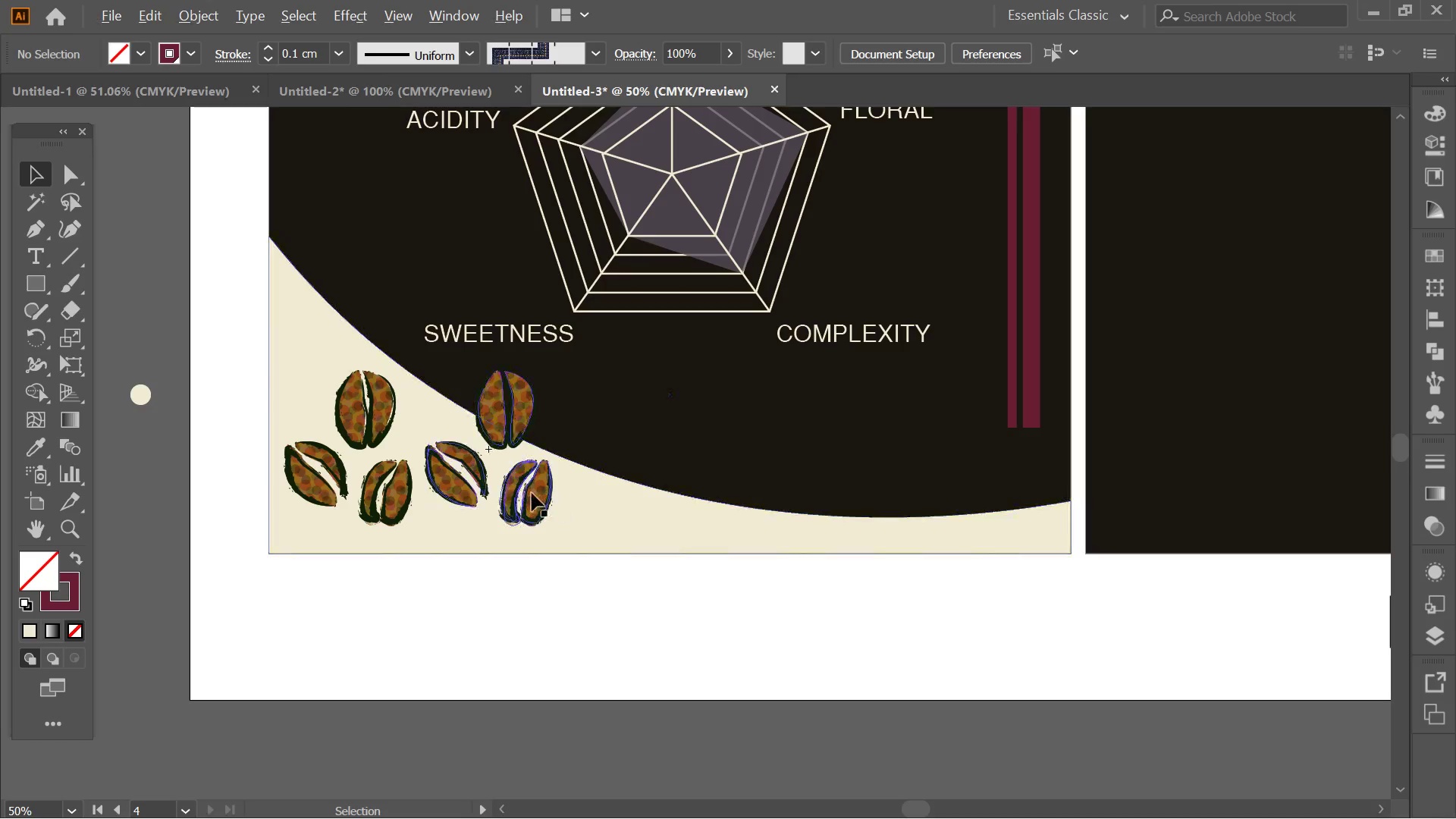 
hold_key(key=ShiftLeft, duration=0.77)
 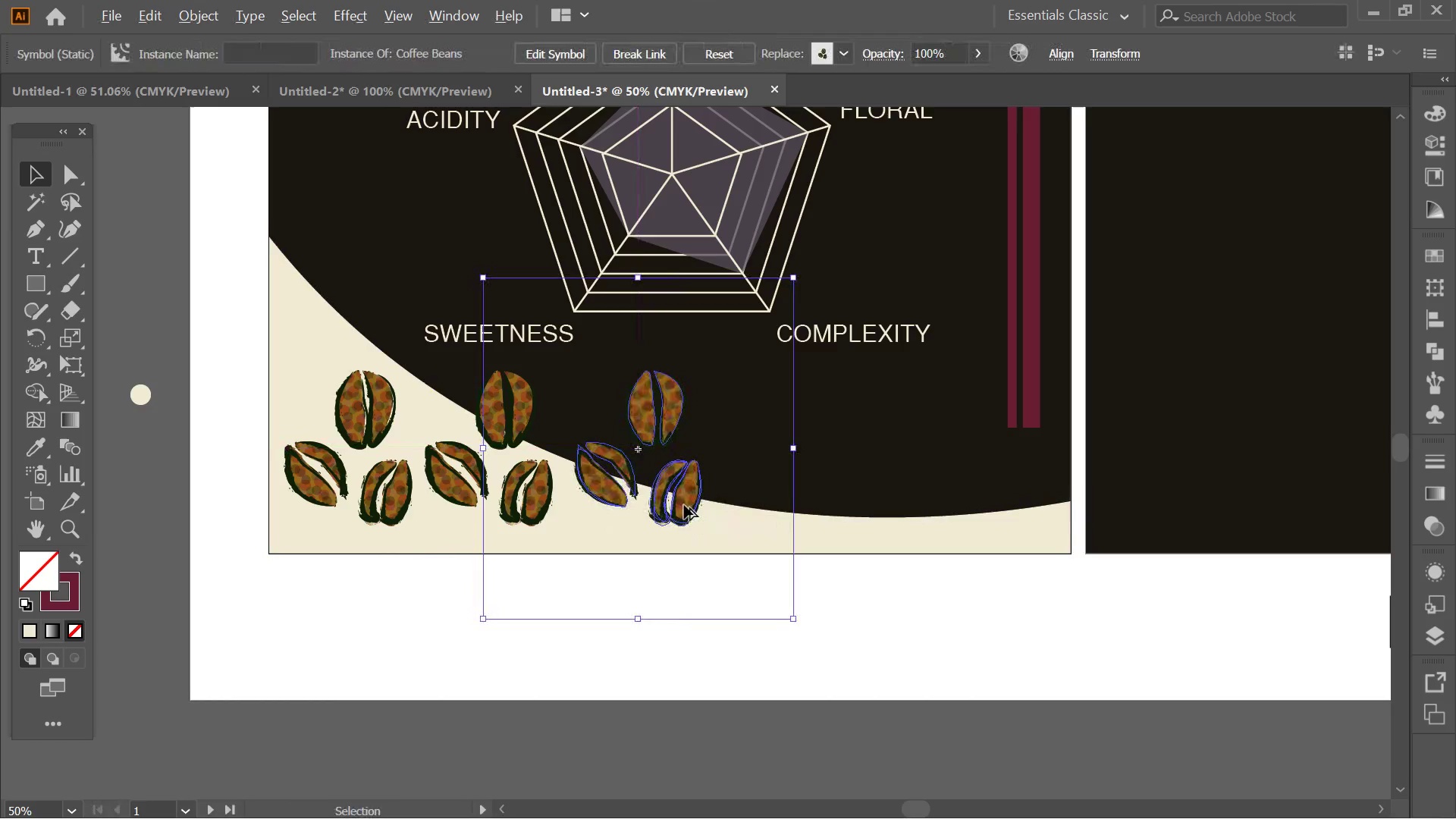 
hold_key(key=AltLeft, duration=1.47)
left_click_drag(start_coordinate=[684, 505], to_coordinate=[839, 519])
 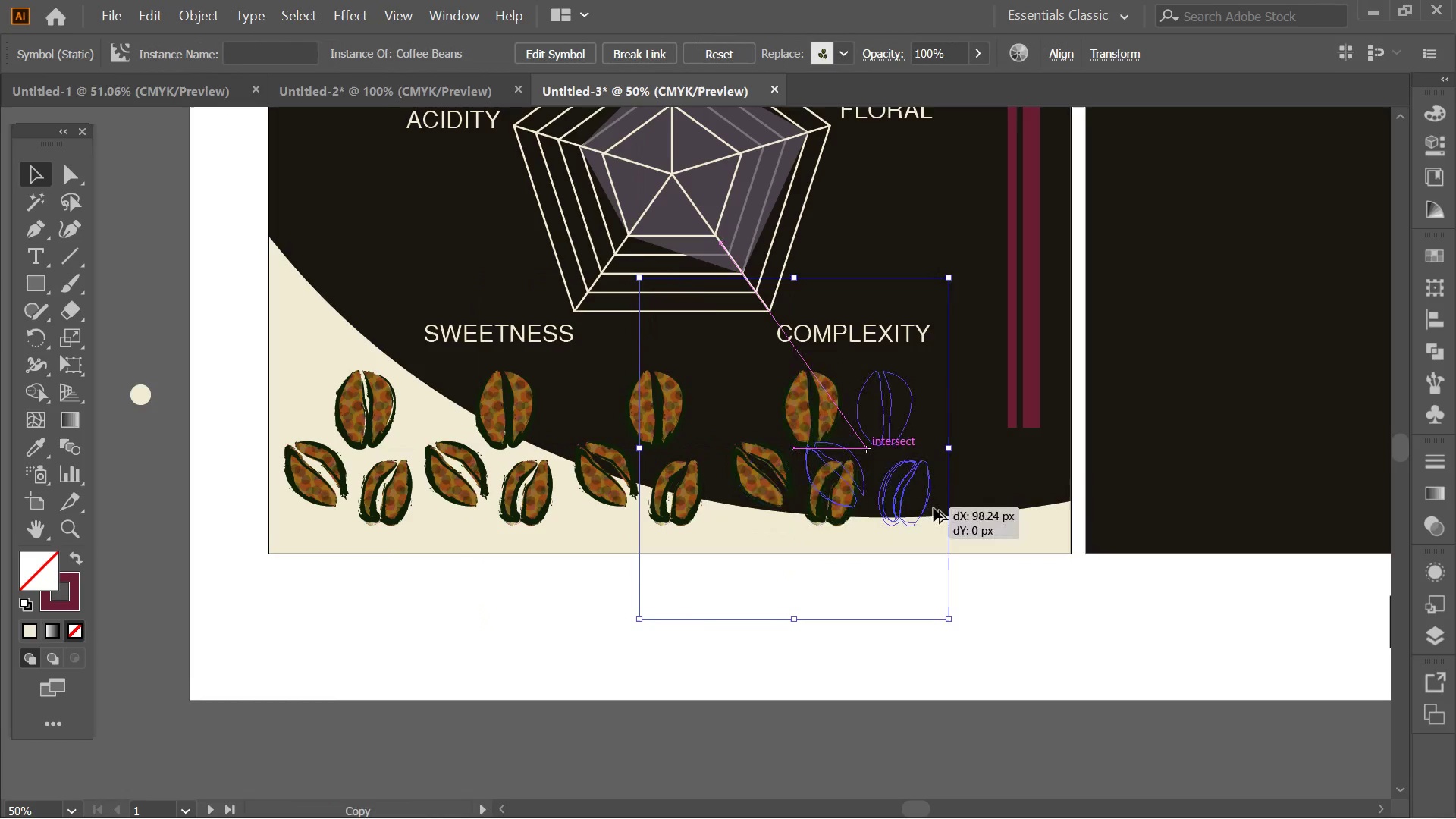 
hold_key(key=ShiftLeft, duration=1.11)
 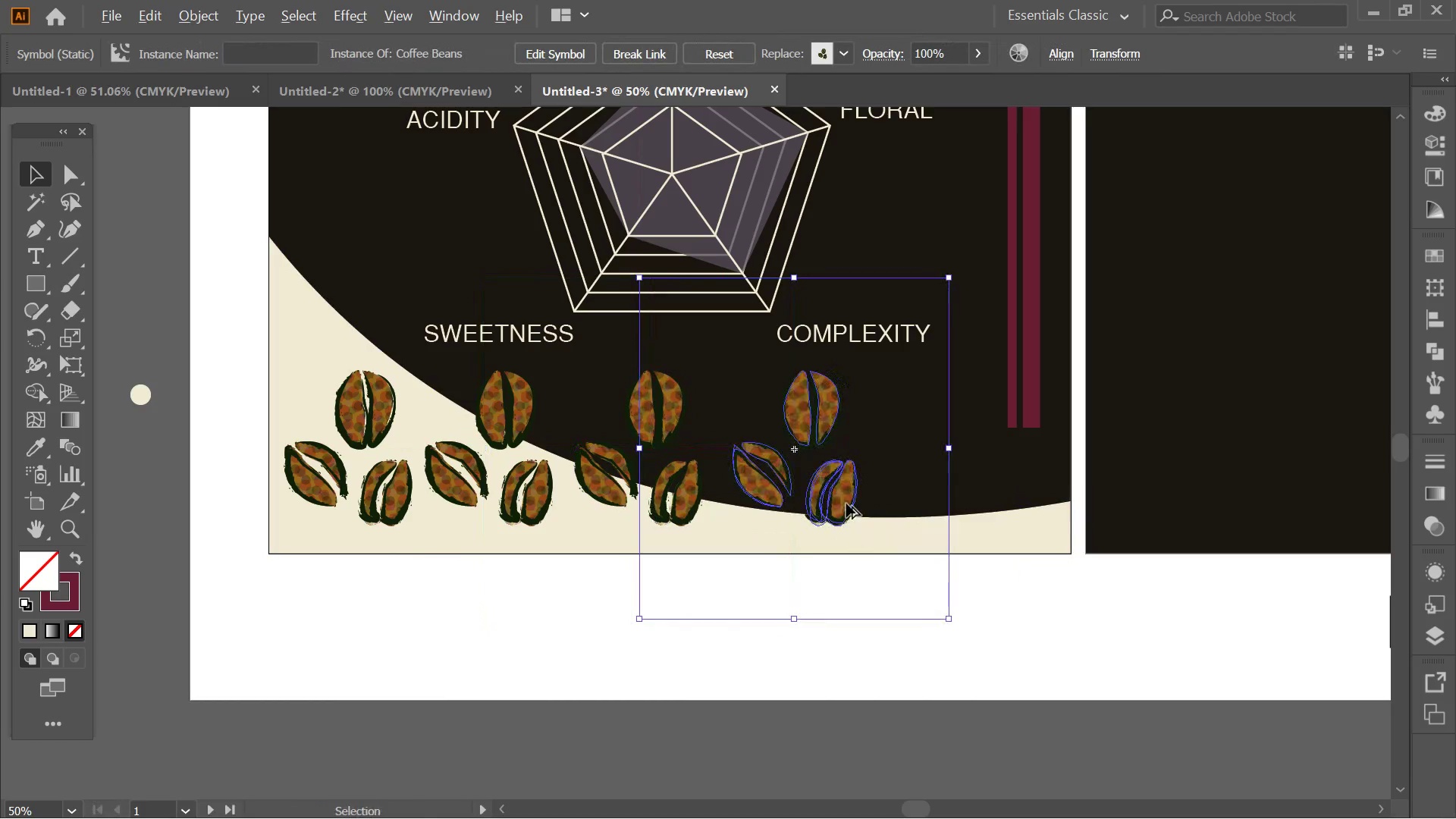 
hold_key(key=AltLeft, duration=1.58)
left_click_drag(start_coordinate=[846, 504], to_coordinate=[996, 526])
 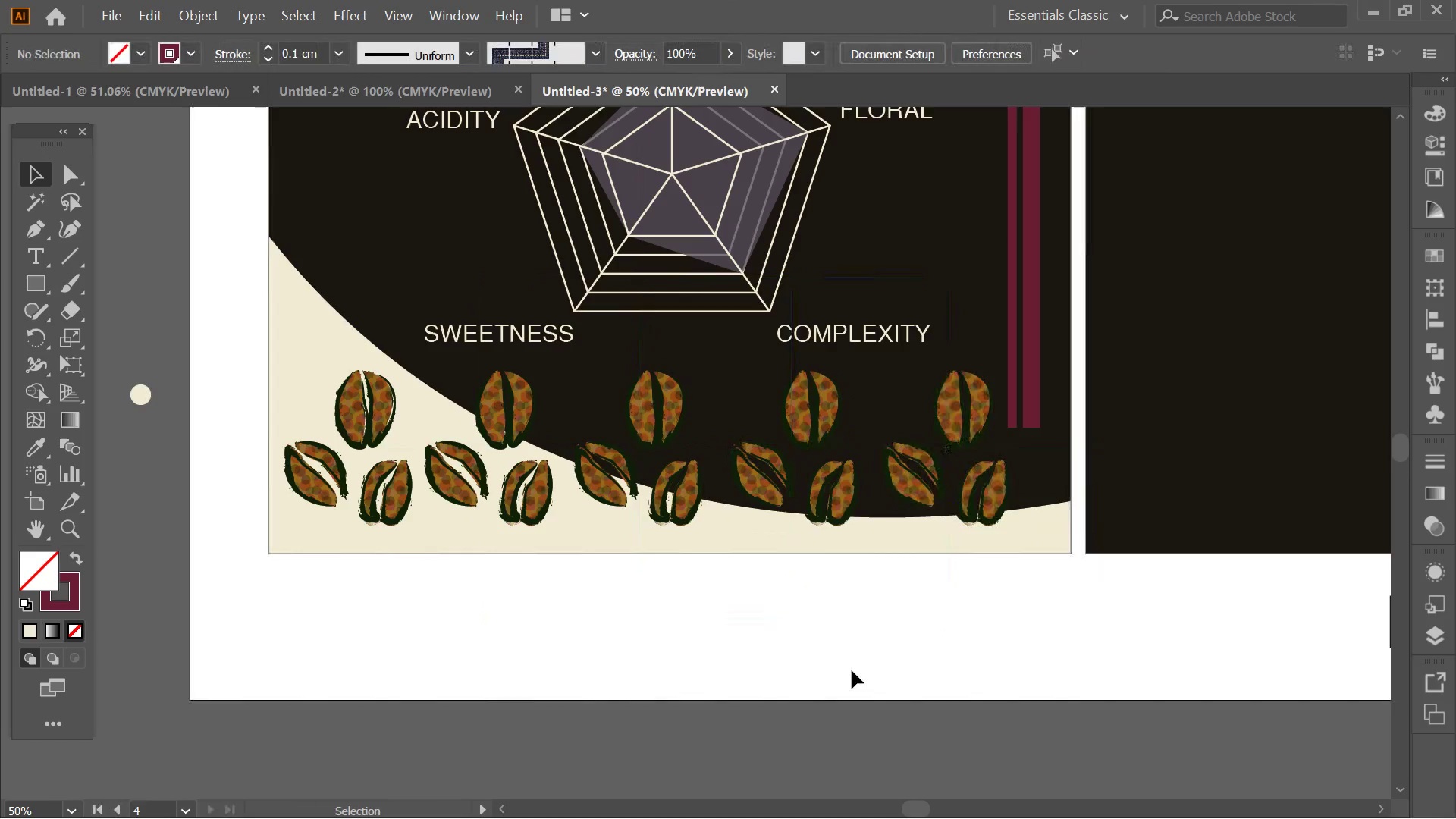 
hold_key(key=ShiftLeft, duration=1.27)
 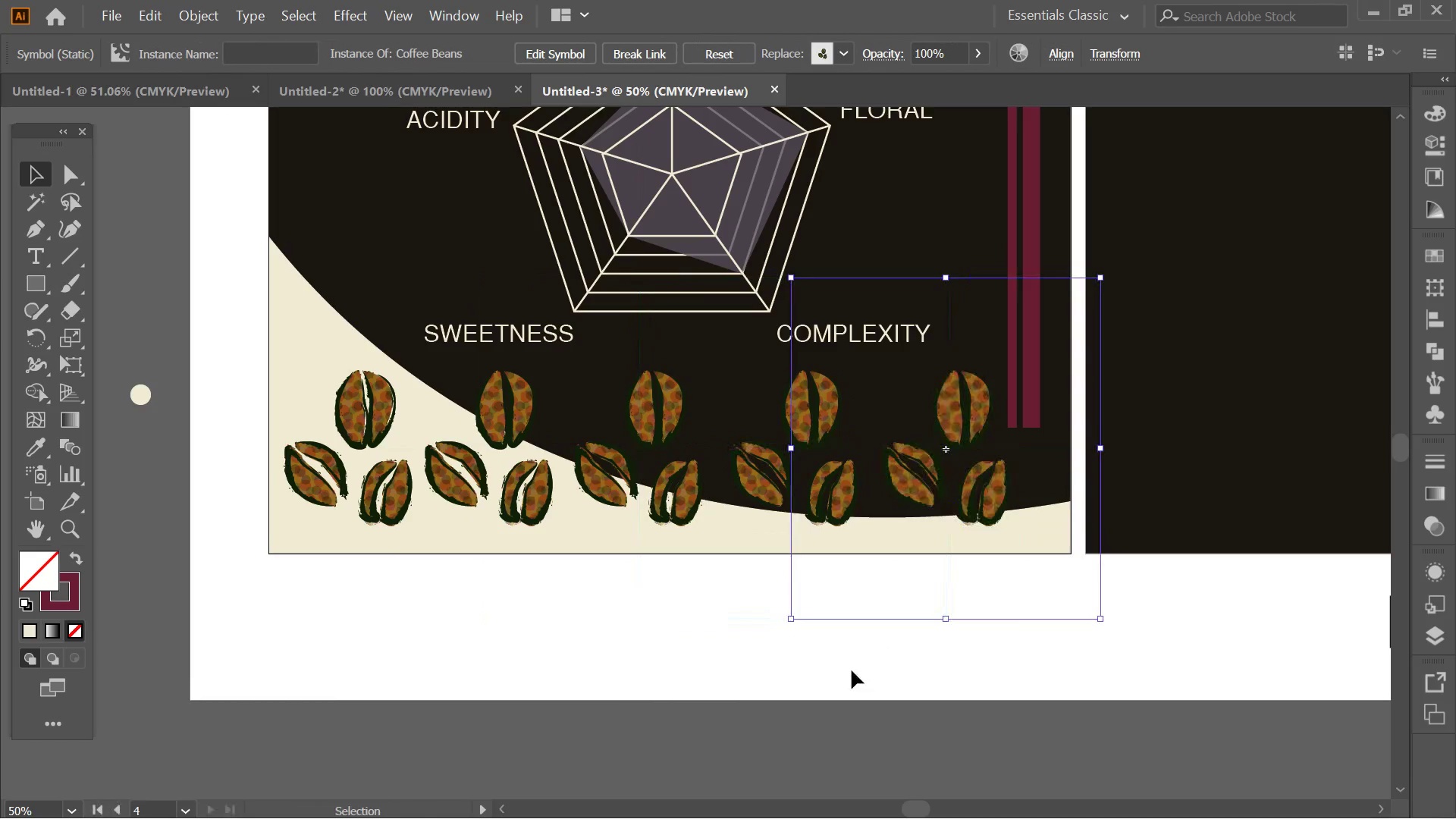 
left_click([852, 670])
 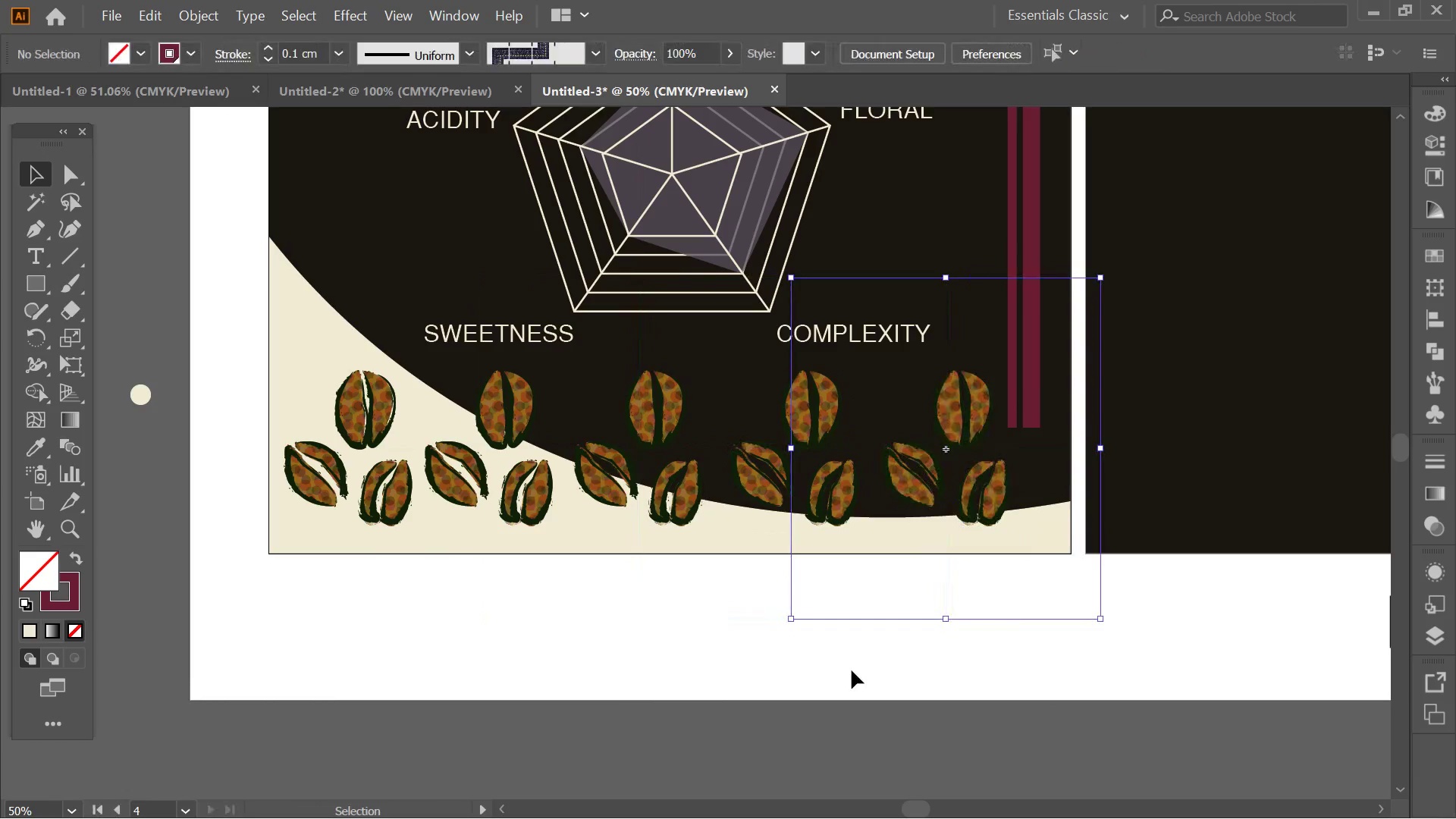 
key(Space)
 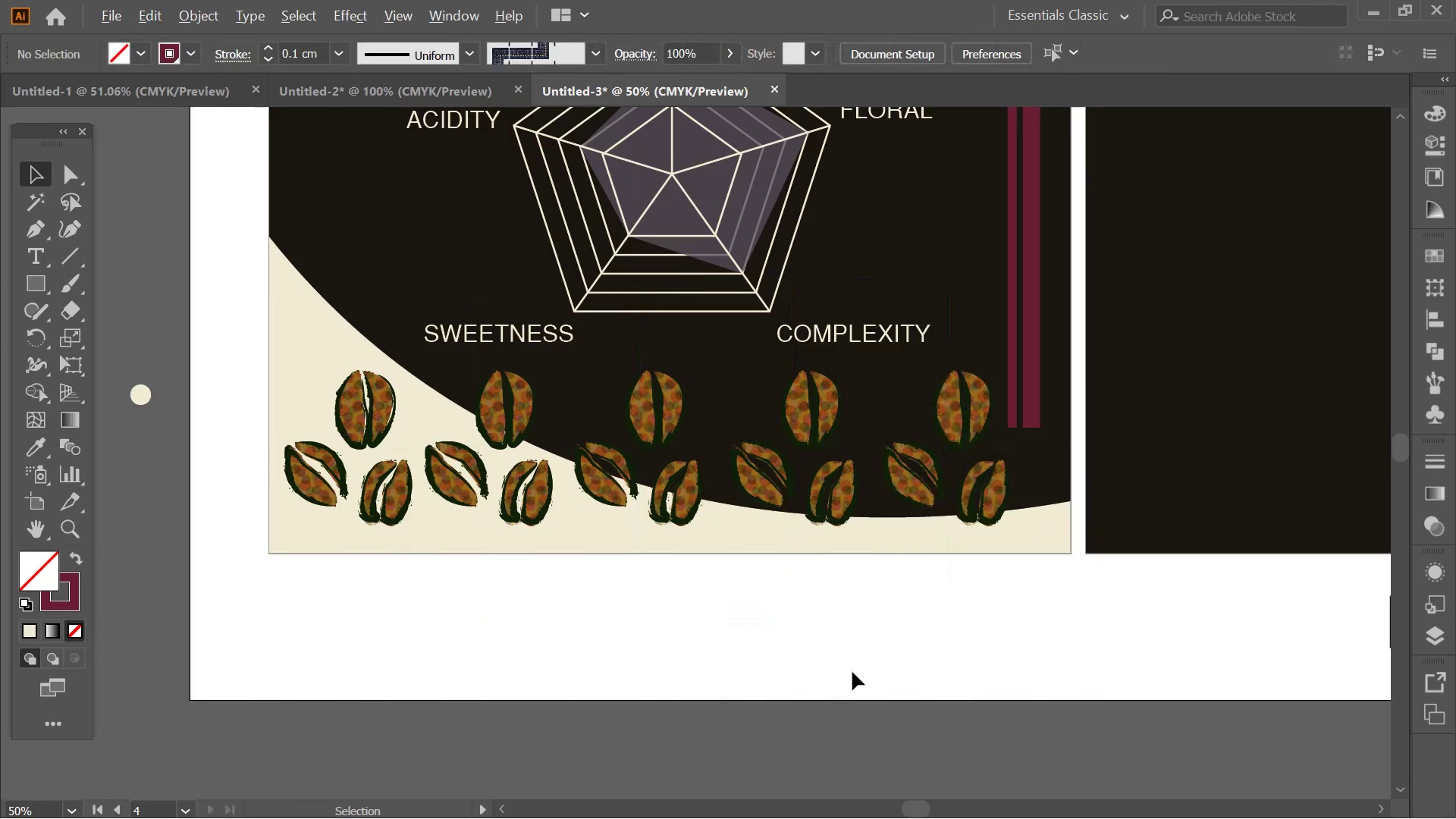 
hold_key(key=AltLeft, duration=0.34)
 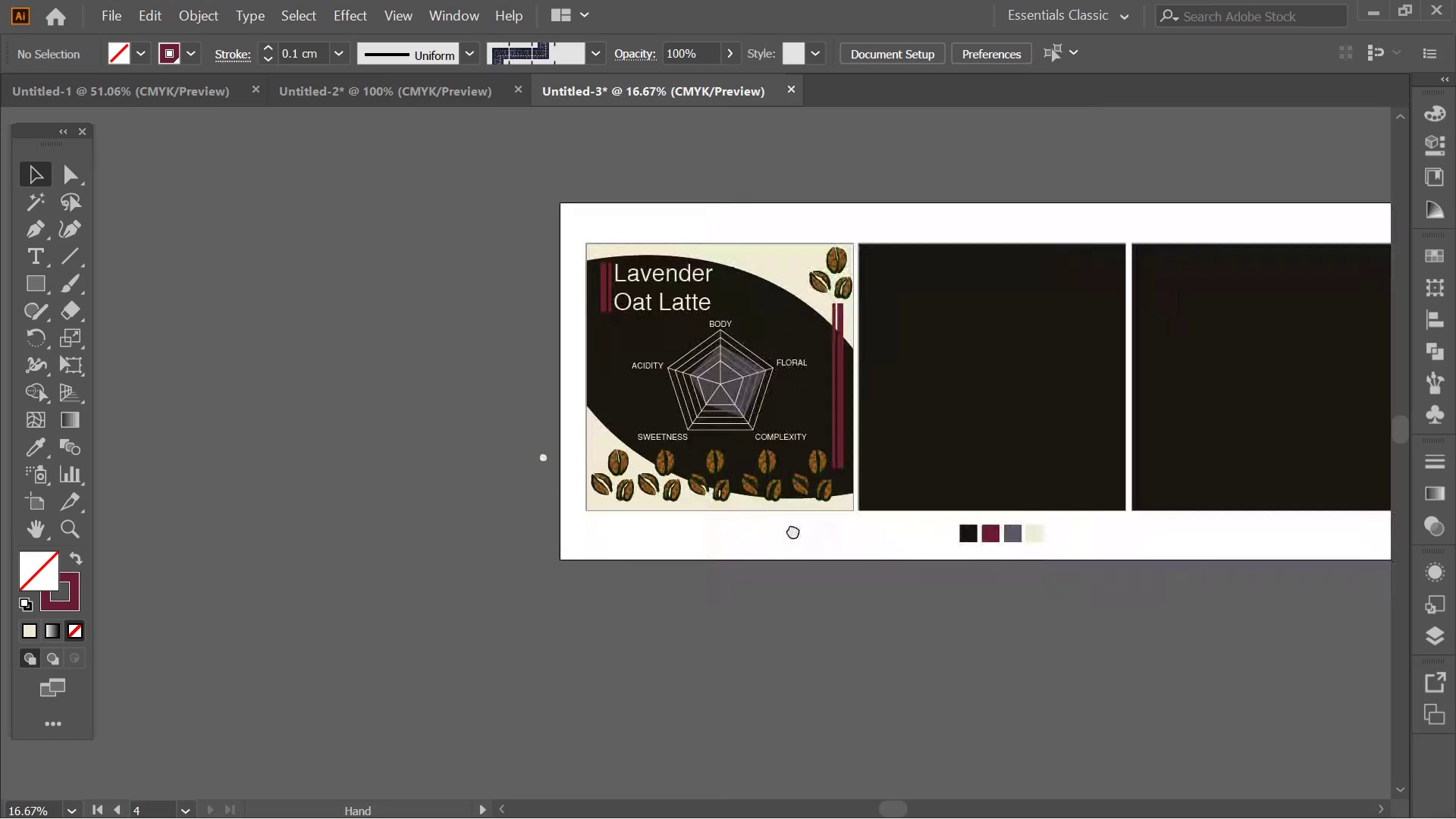 
hold_key(key=Space, duration=0.77)
 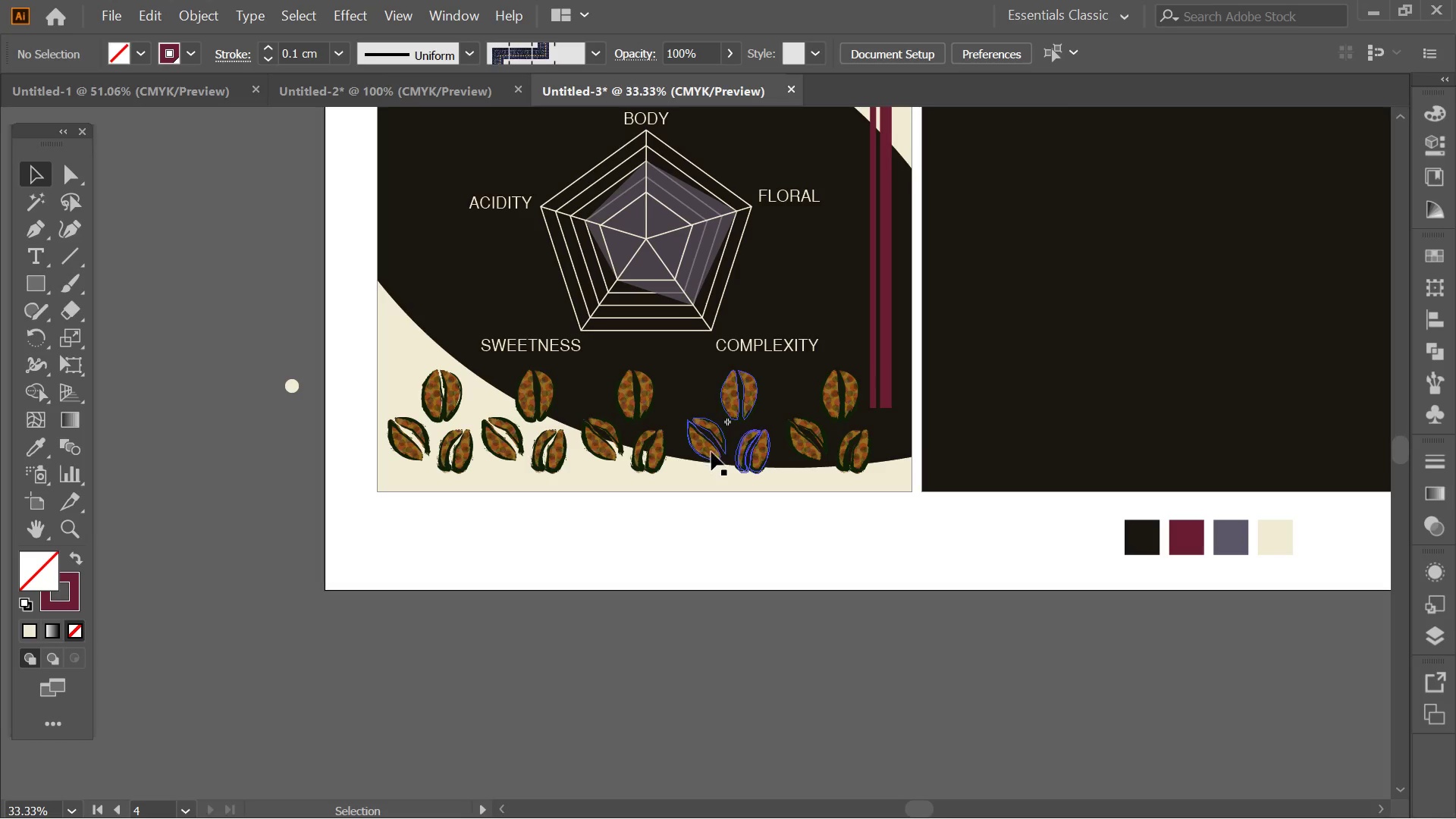 
left_click_drag(start_coordinate=[880, 634], to_coordinate=[765, 507])
 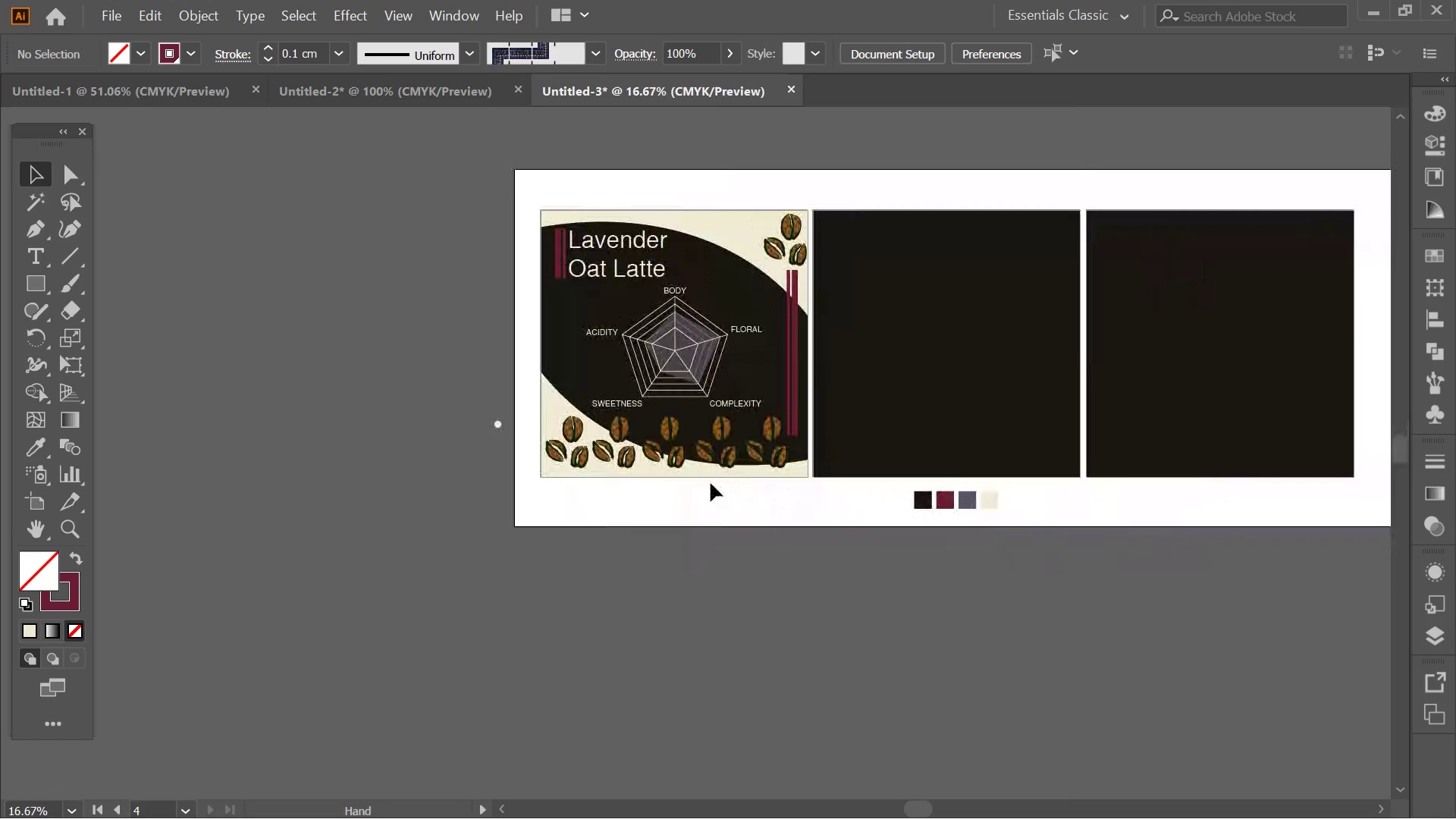 
scroll: coordinate [874, 639], scroll_direction: down, amount: 3.0
 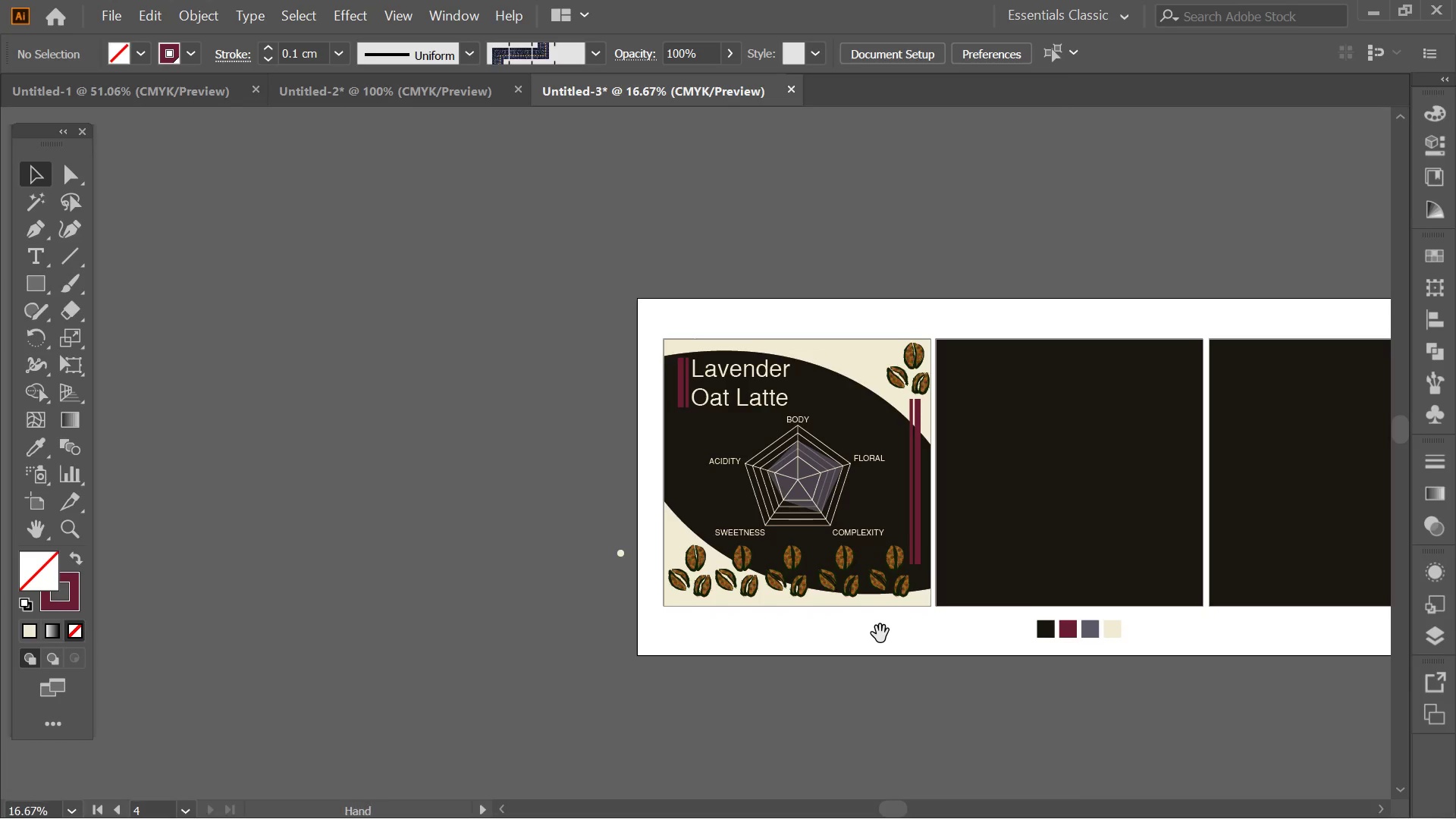 
hold_key(key=AltLeft, duration=0.61)
scroll: coordinate [709, 458], scroll_direction: up, amount: 1.0
 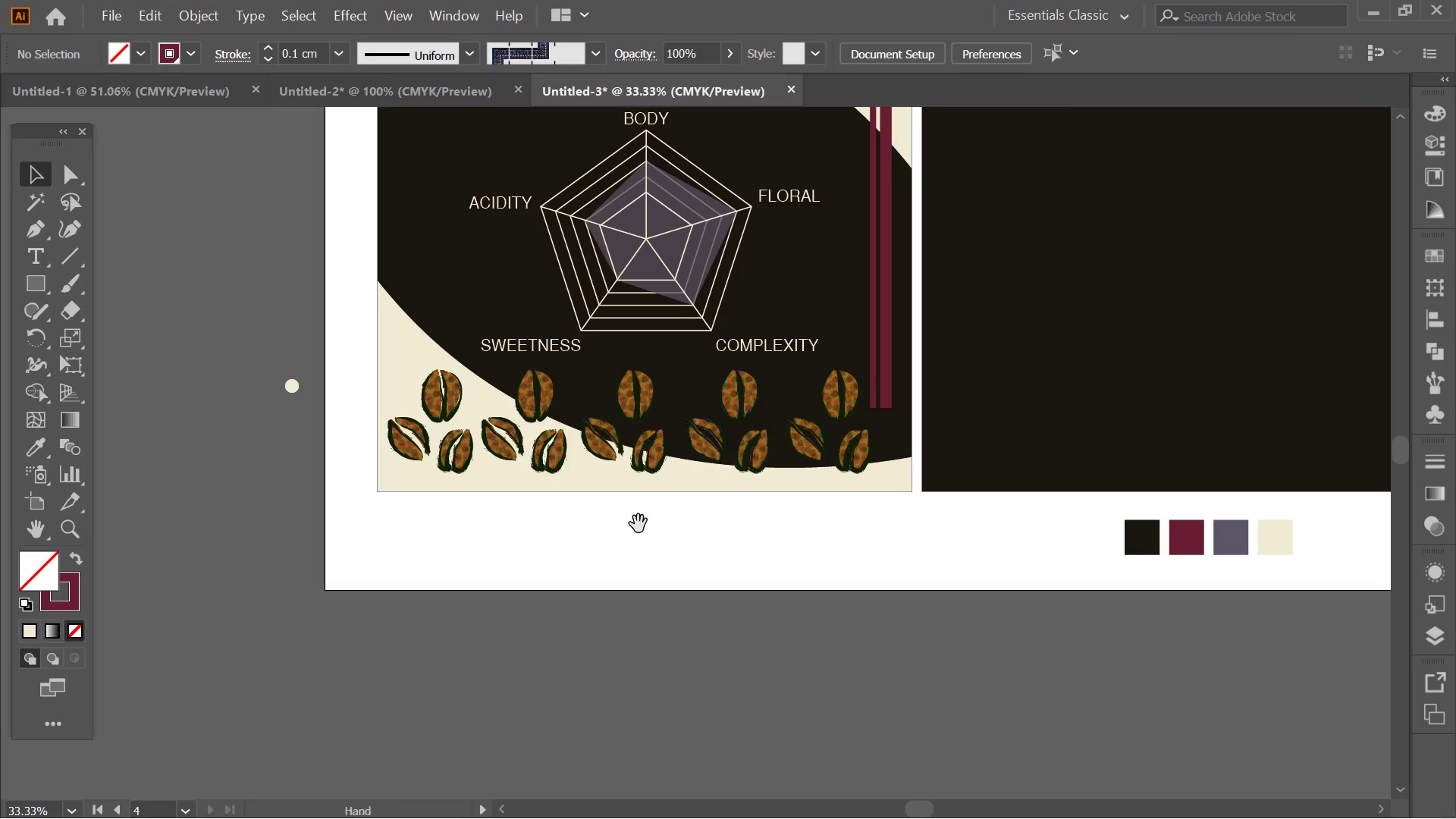 
hold_key(key=Space, duration=0.75)
 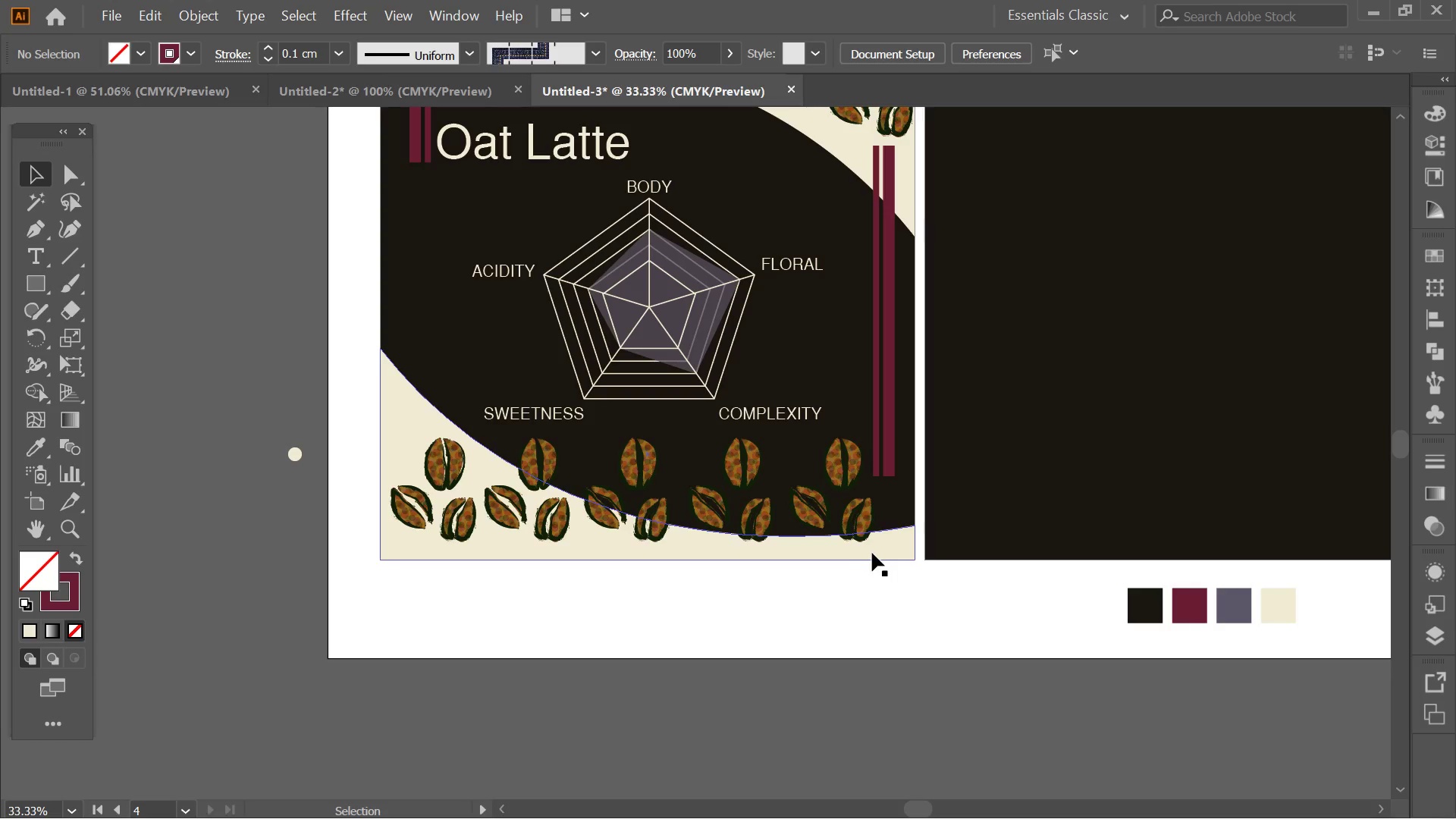 
left_click_drag(start_coordinate=[629, 551], to_coordinate=[630, 615])
 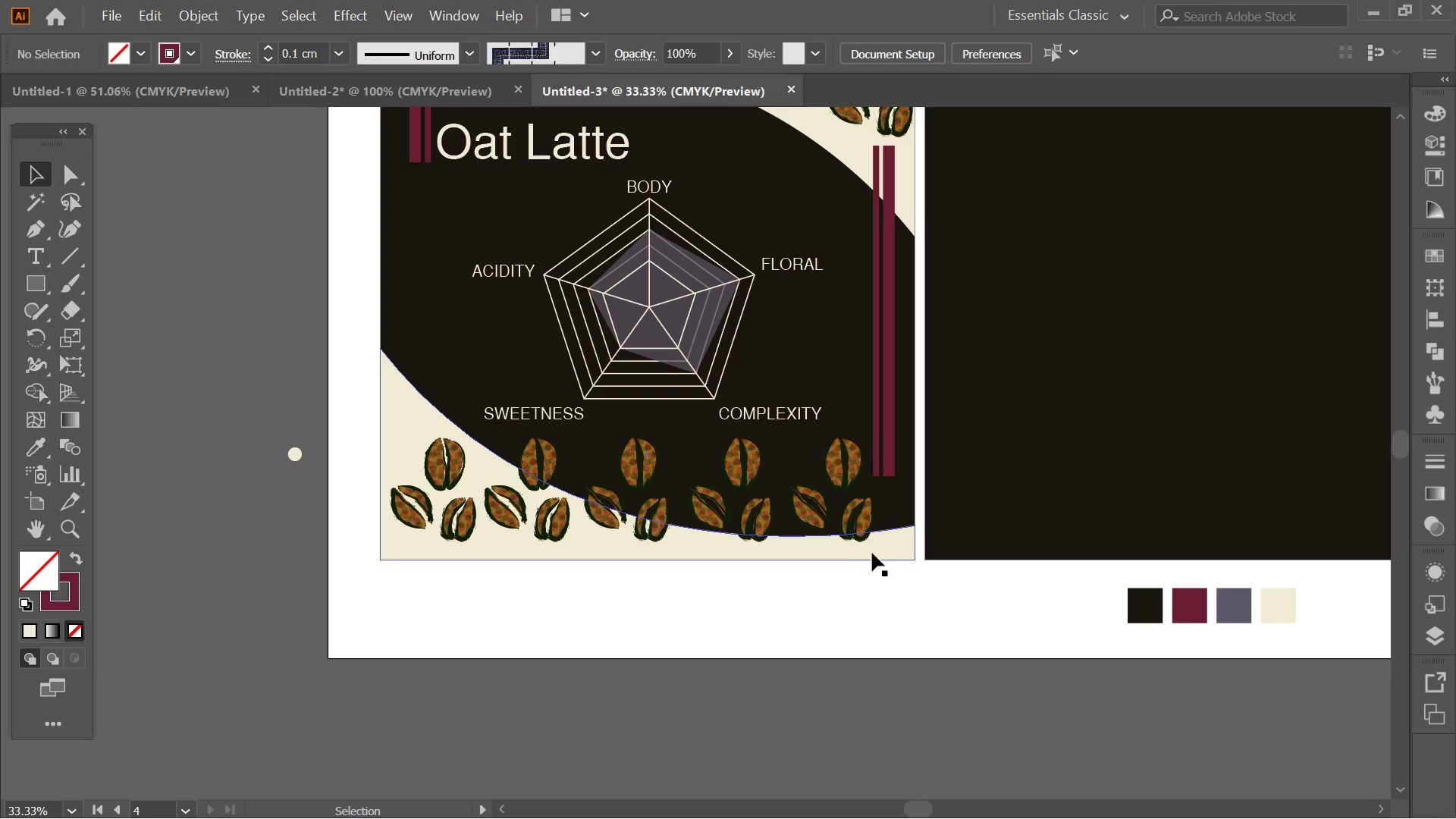 
left_click([872, 553])
 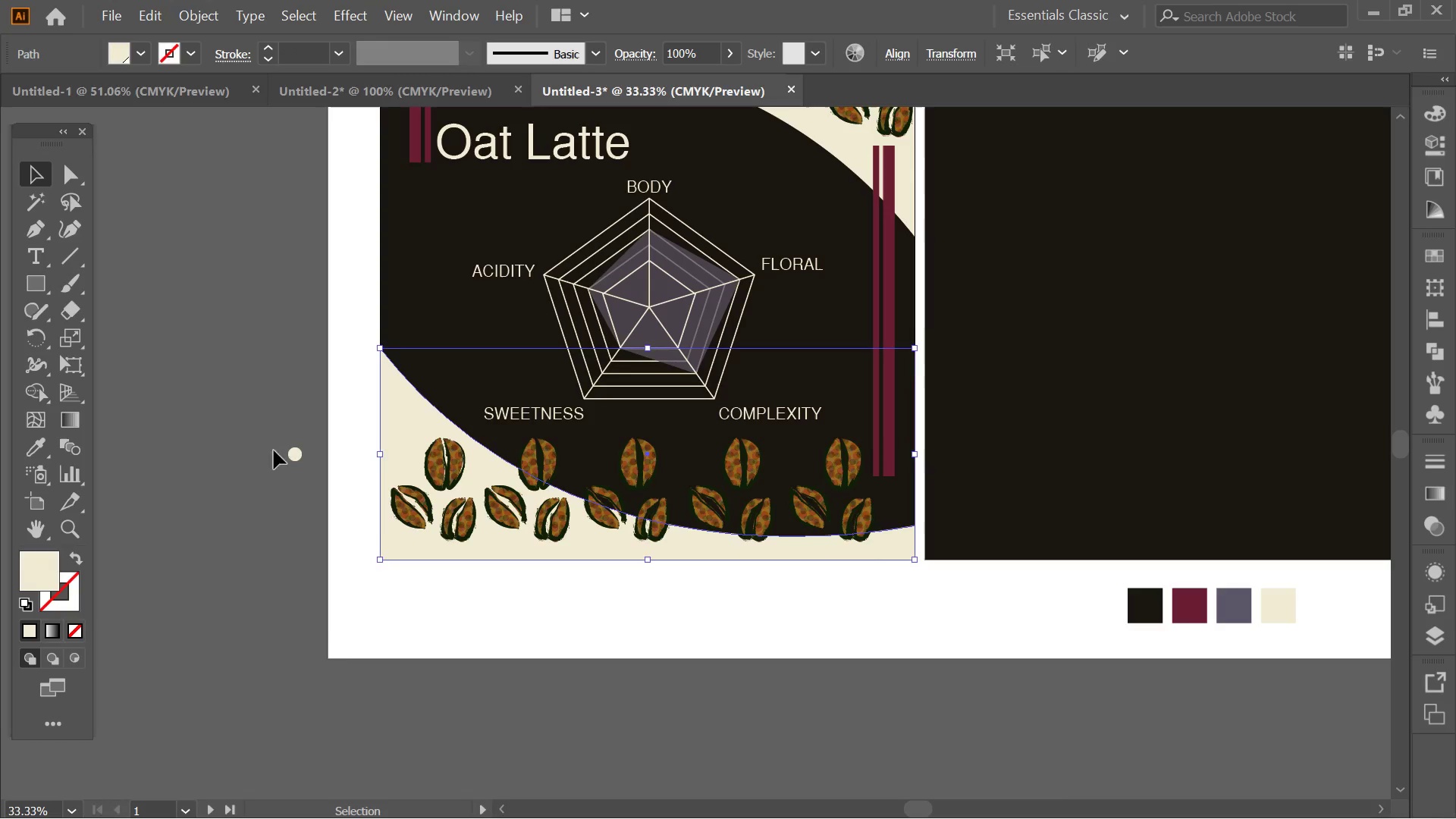 
left_click([397, 599])
 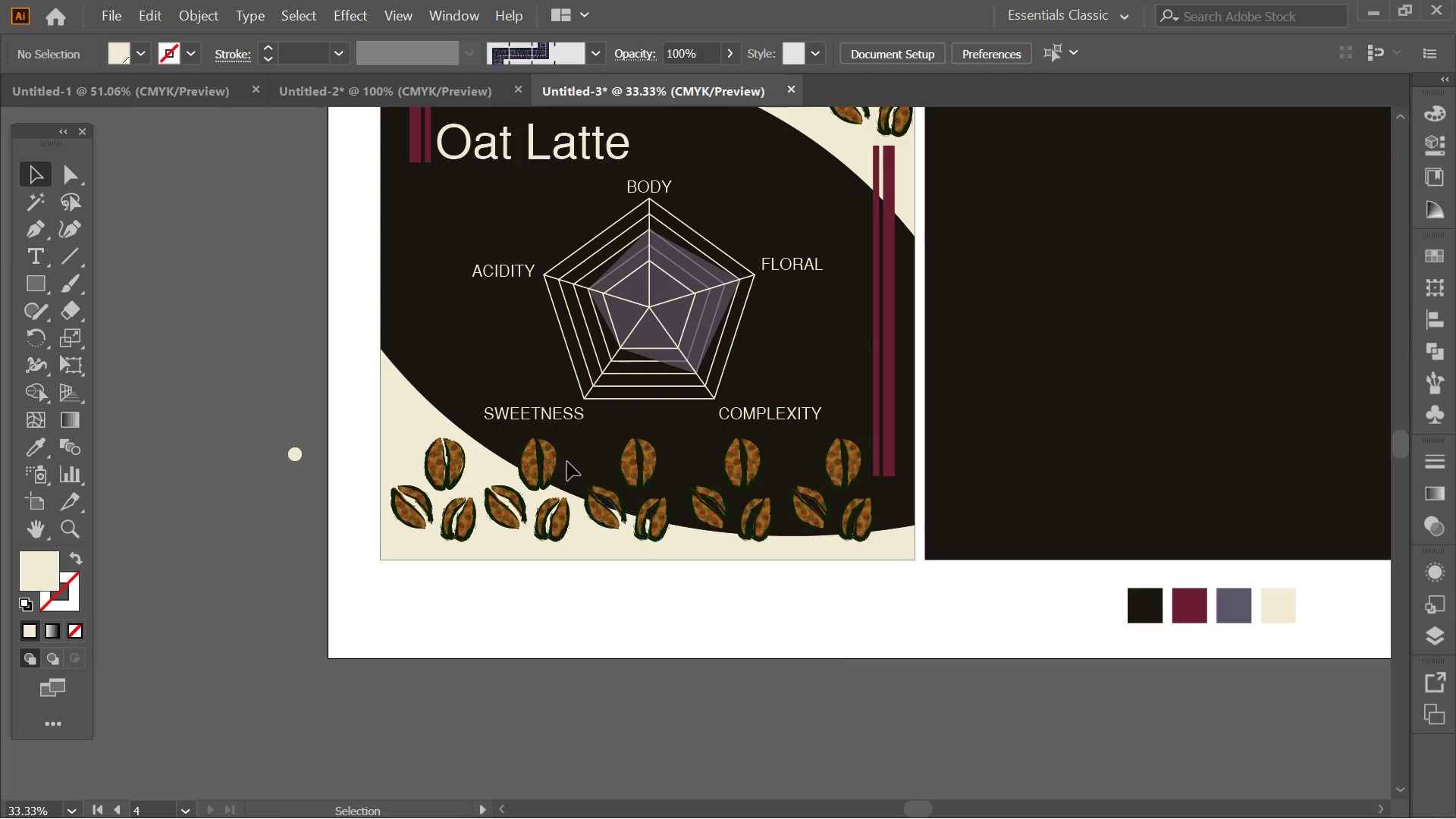 
left_click([557, 458])
 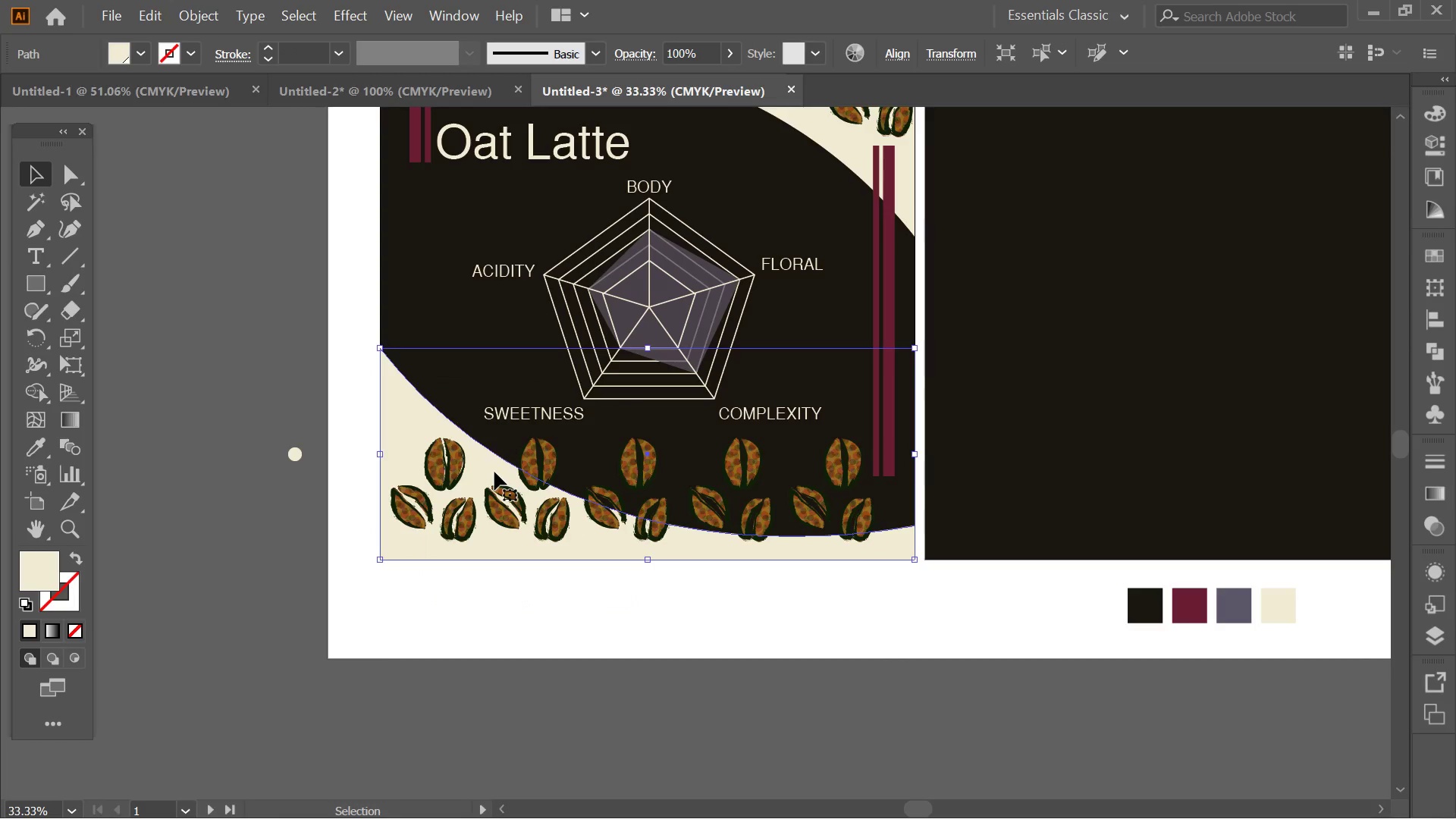 
right_click([494, 472])
 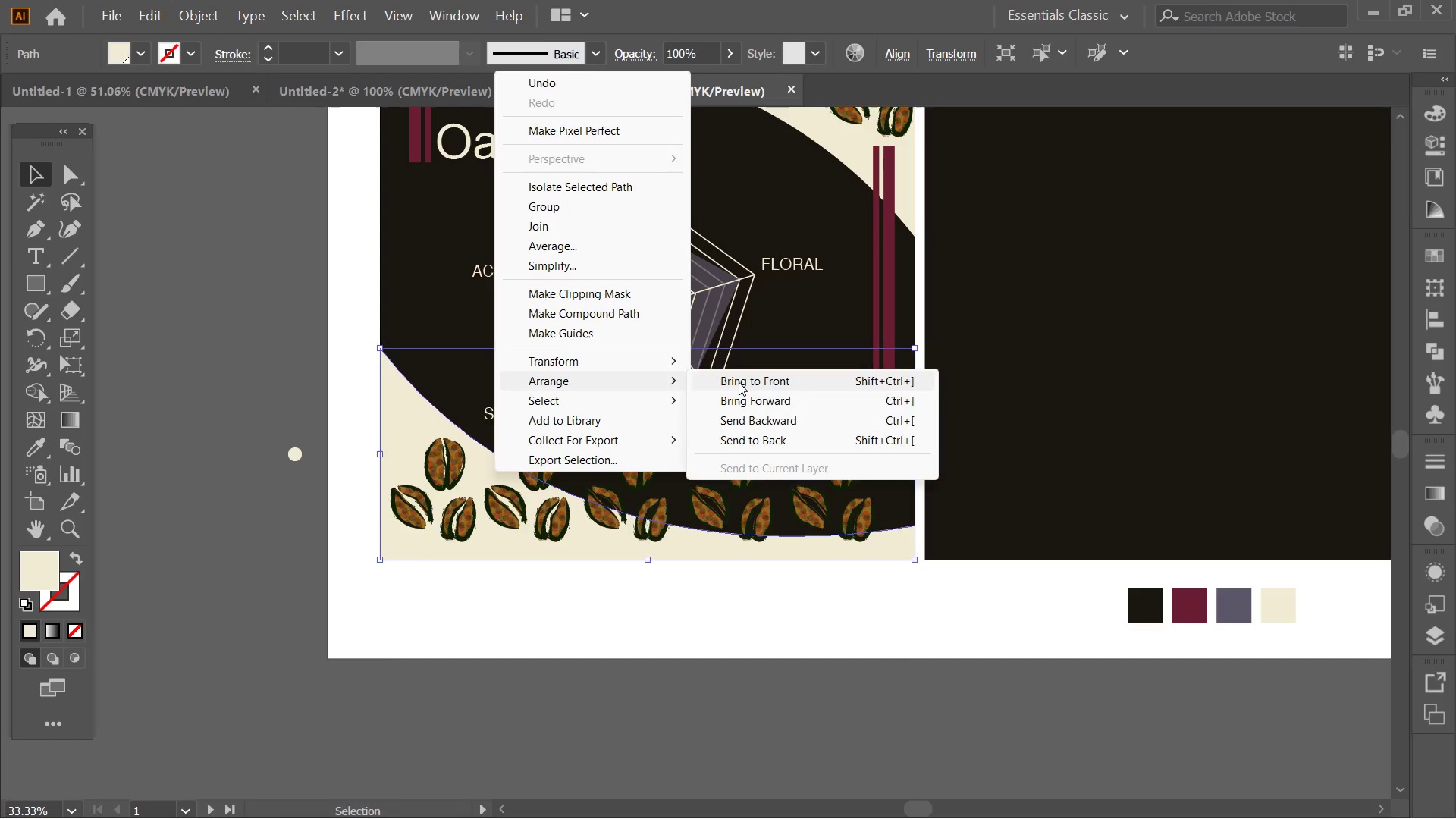 
left_click([742, 382])
 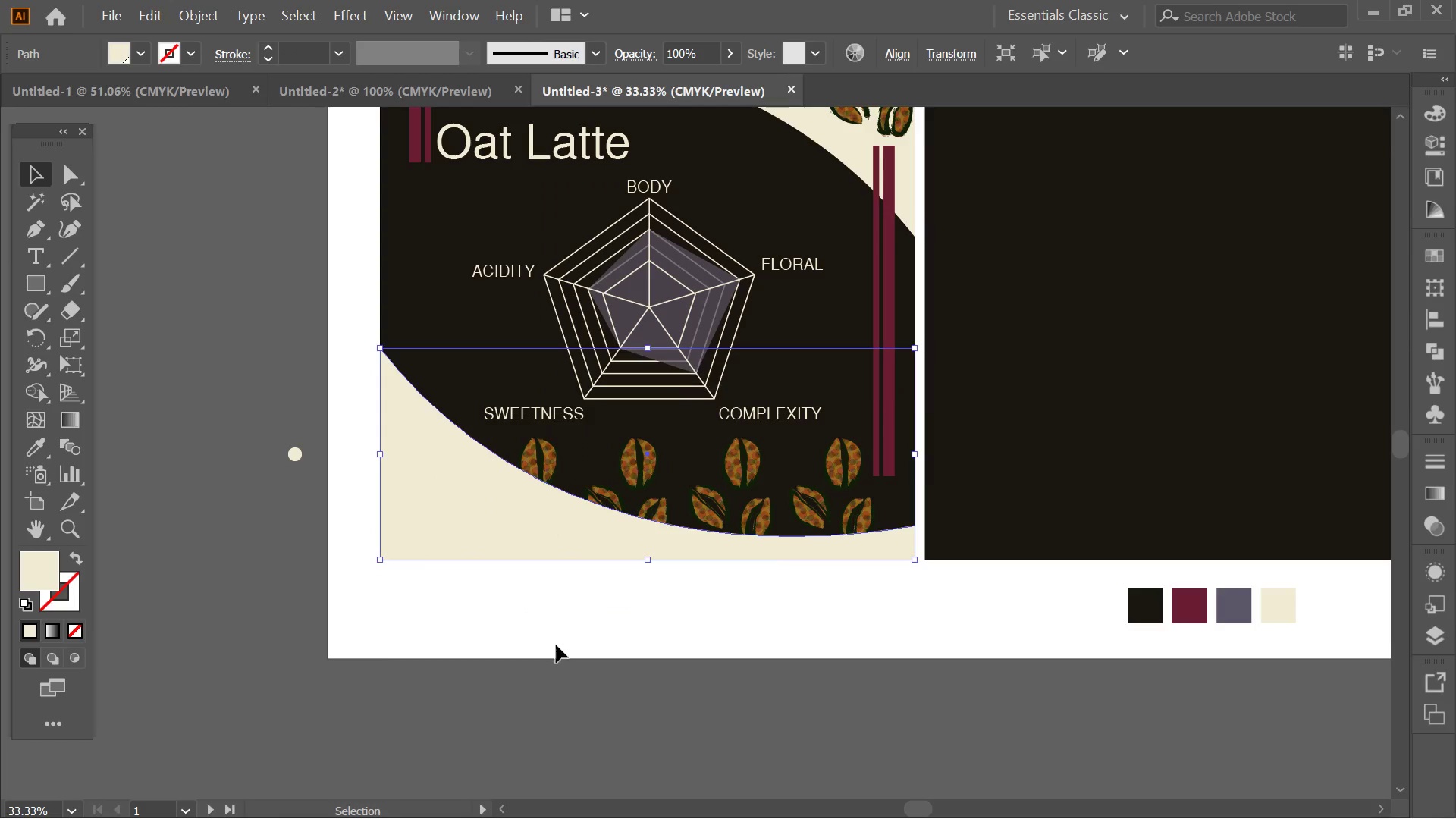 
left_click([556, 645])
 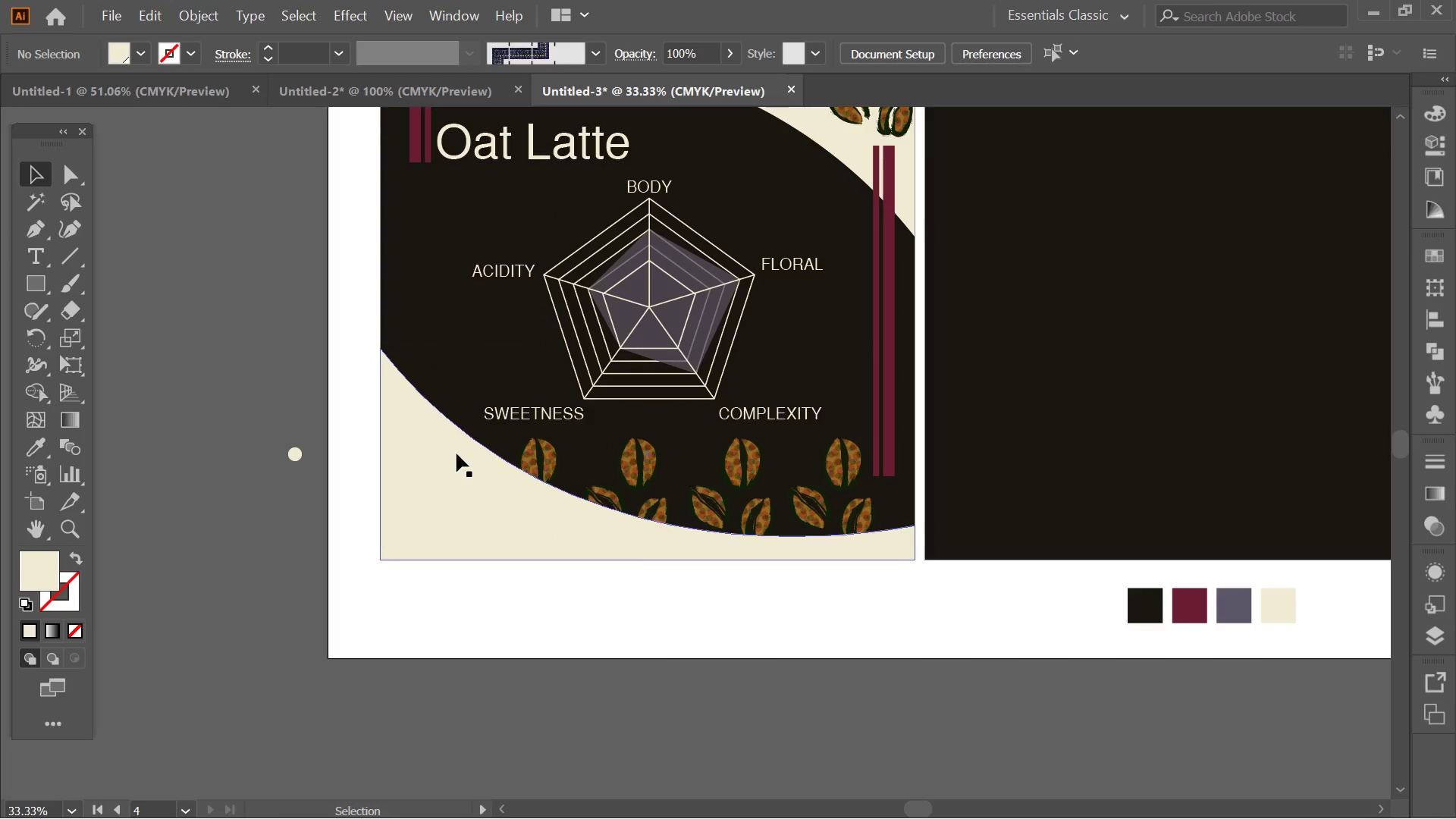 
key(Control+ControlLeft)
 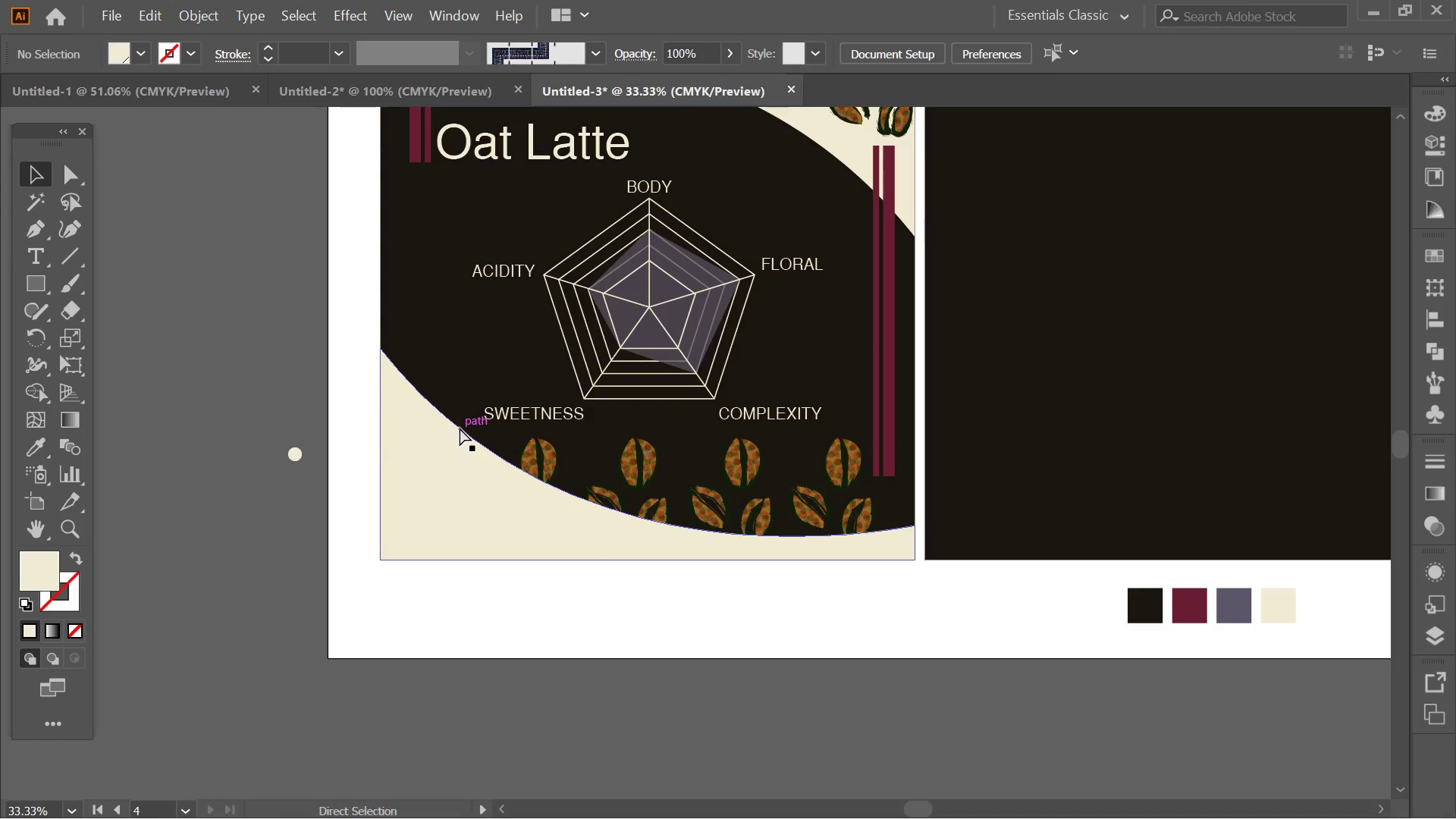 
key(Control+Z)
 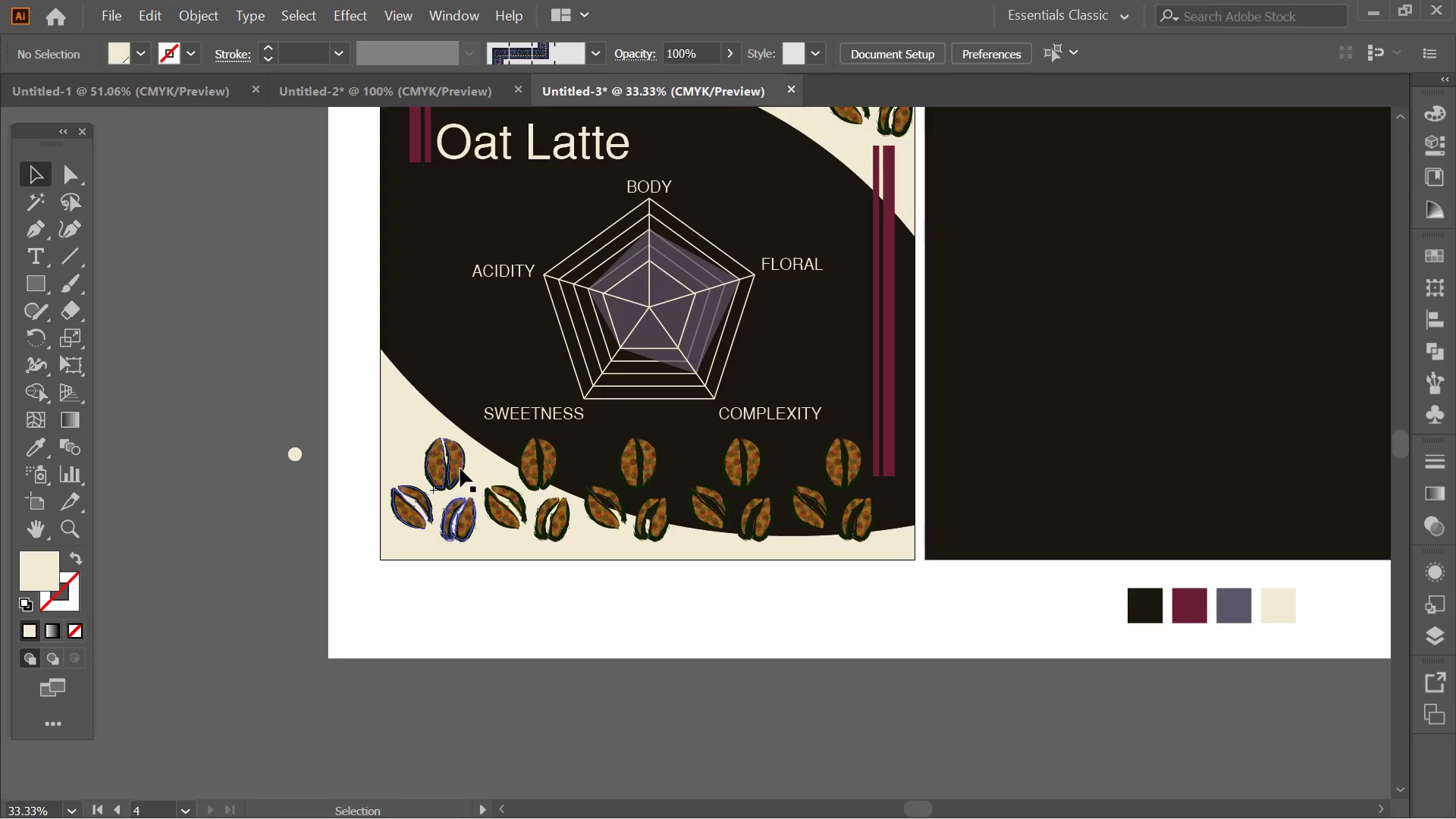 
left_click([306, 550])
 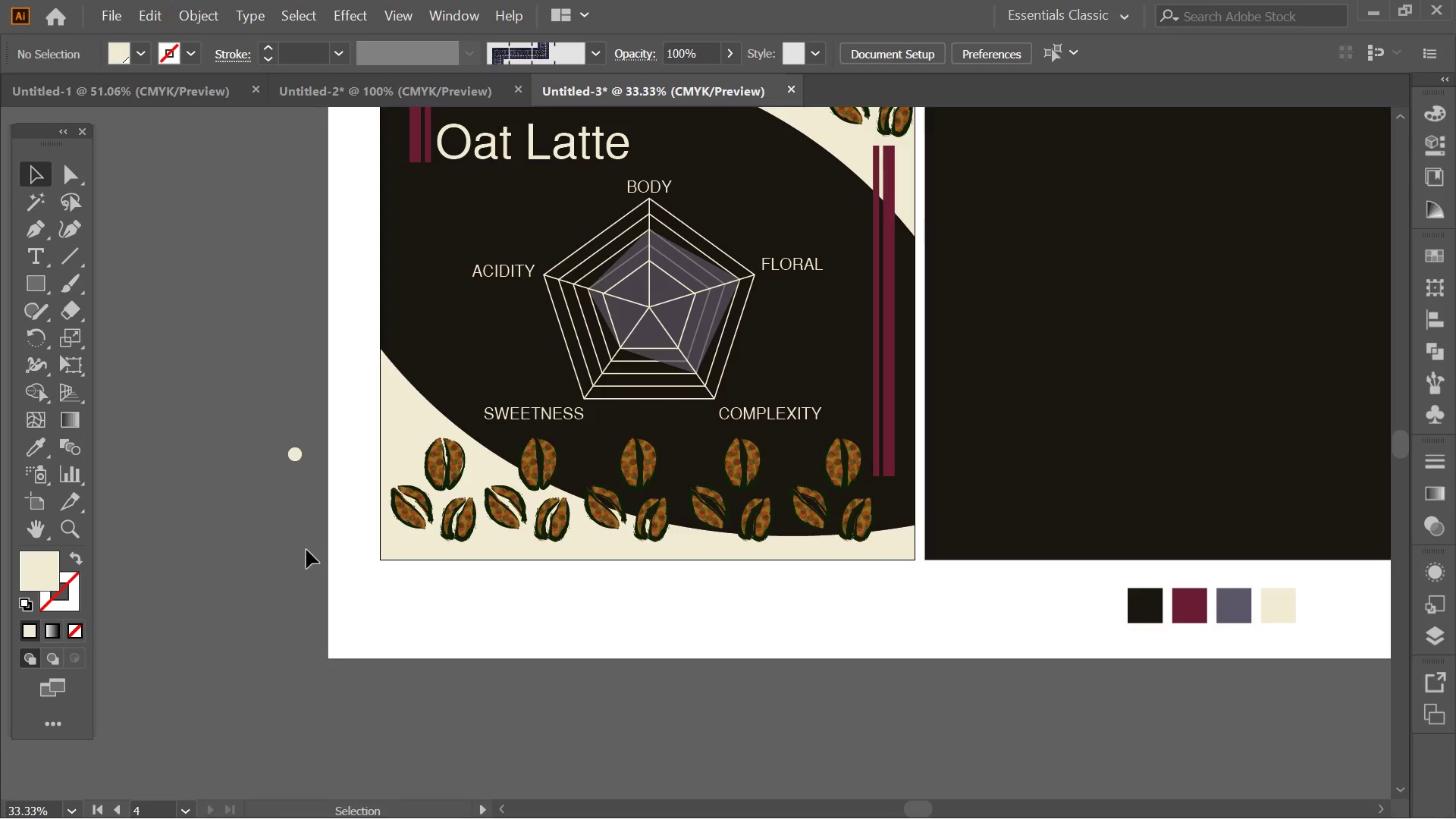 
hold_key(key=Space, duration=1.31)
 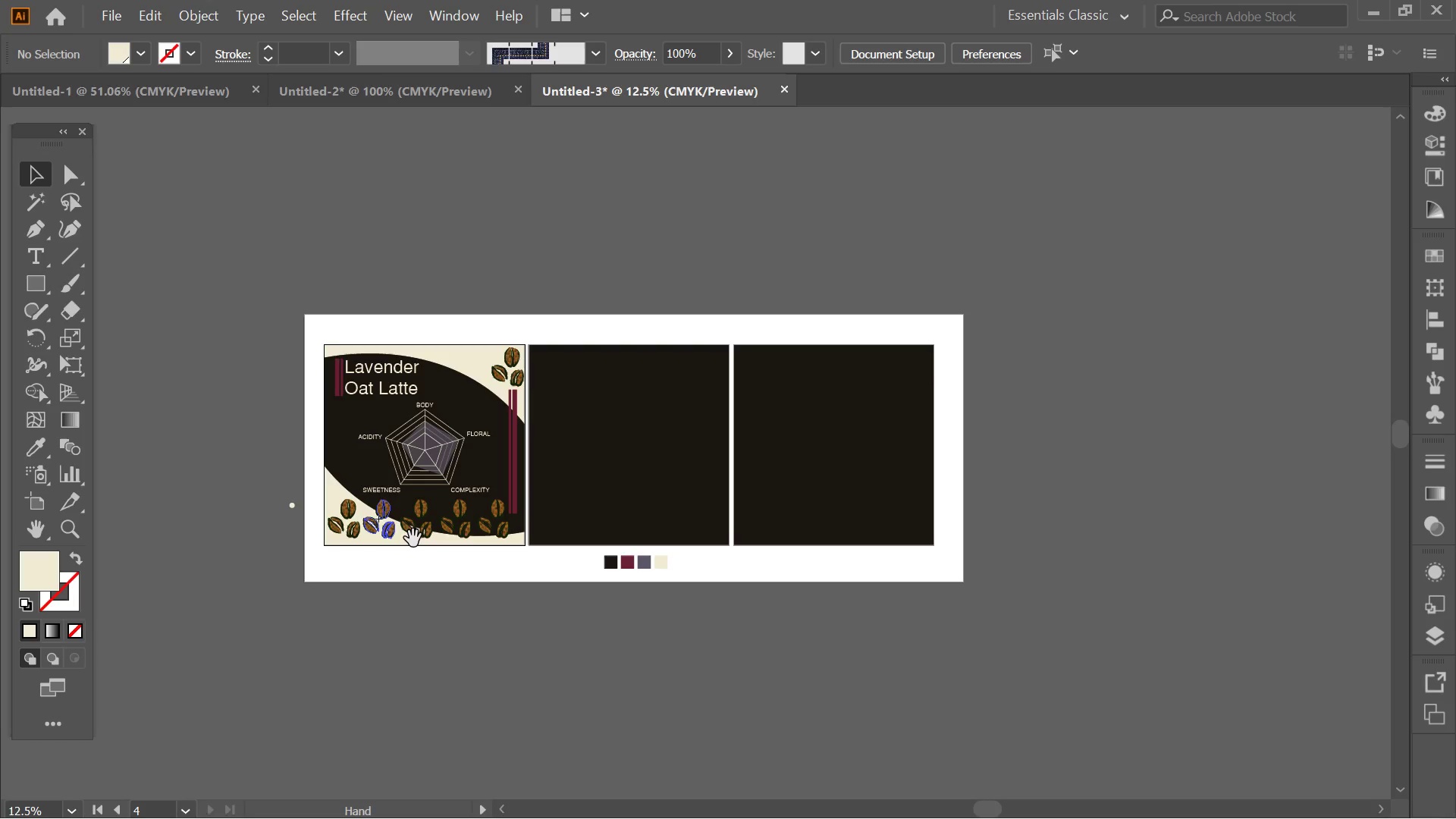 
left_click_drag(start_coordinate=[306, 550], to_coordinate=[287, 546])
 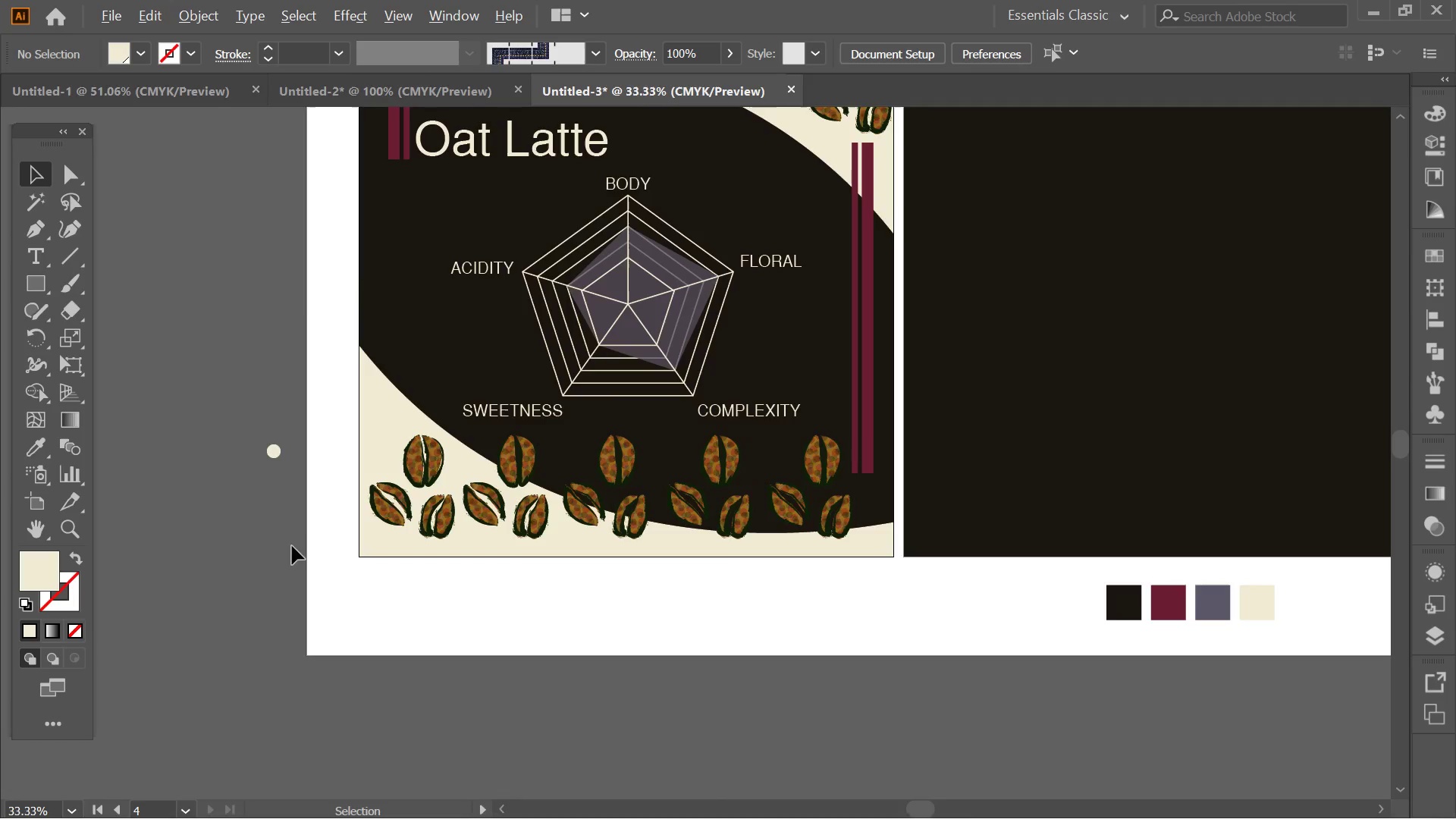 
key(Alt+AltLeft)
 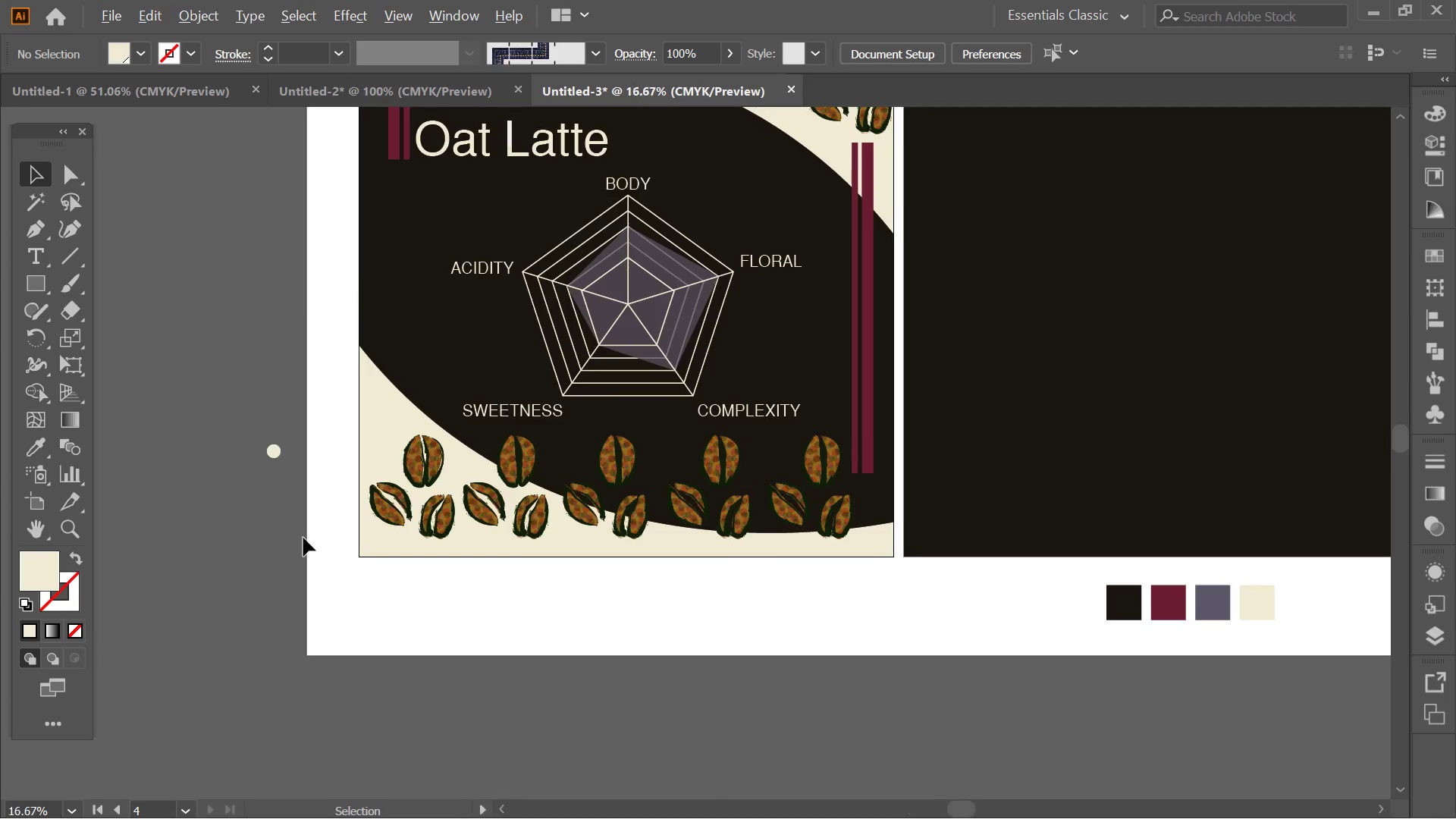 
hold_key(key=Space, duration=0.59)
 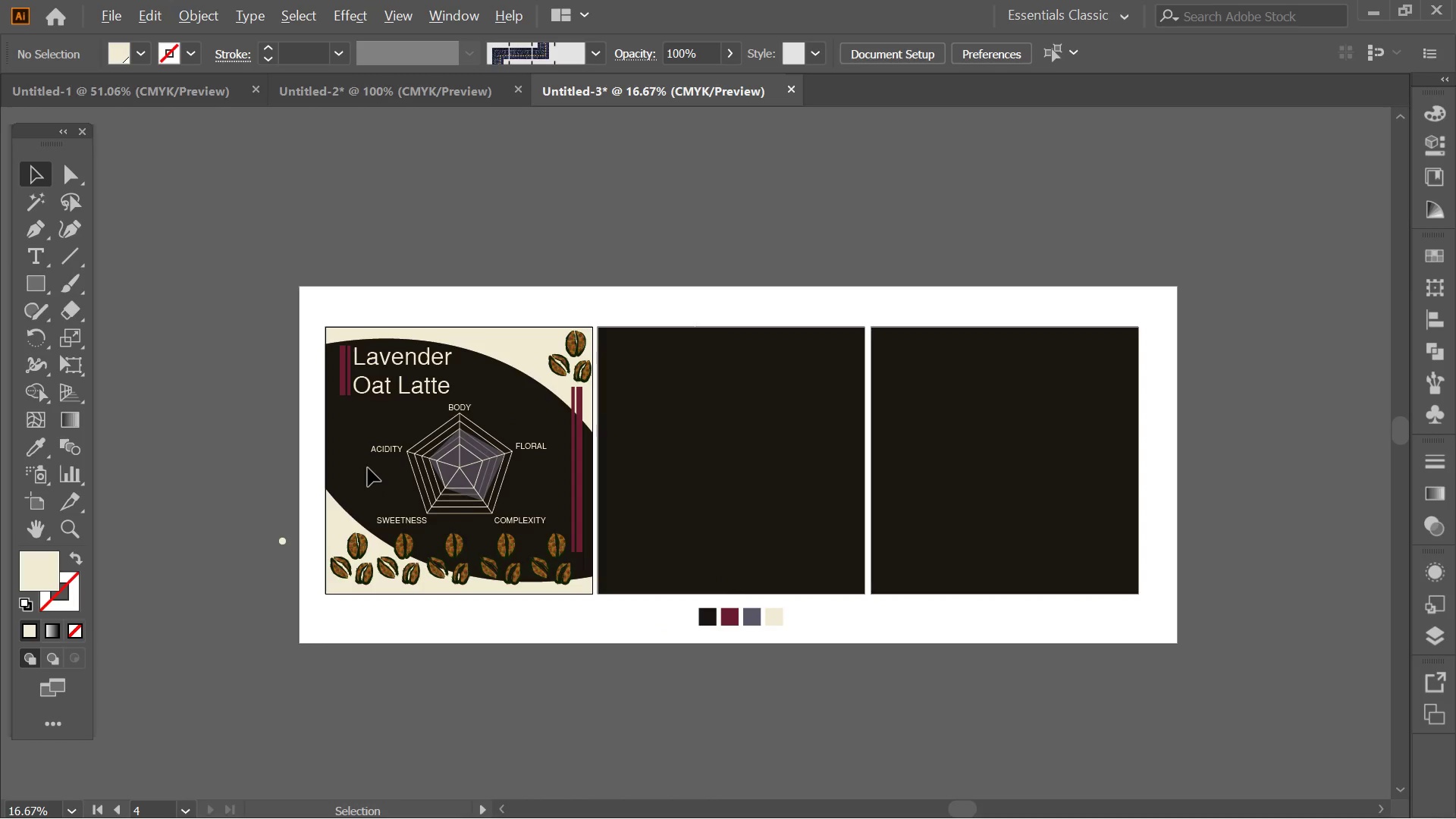 
left_click_drag(start_coordinate=[416, 538], to_coordinate=[427, 555])
 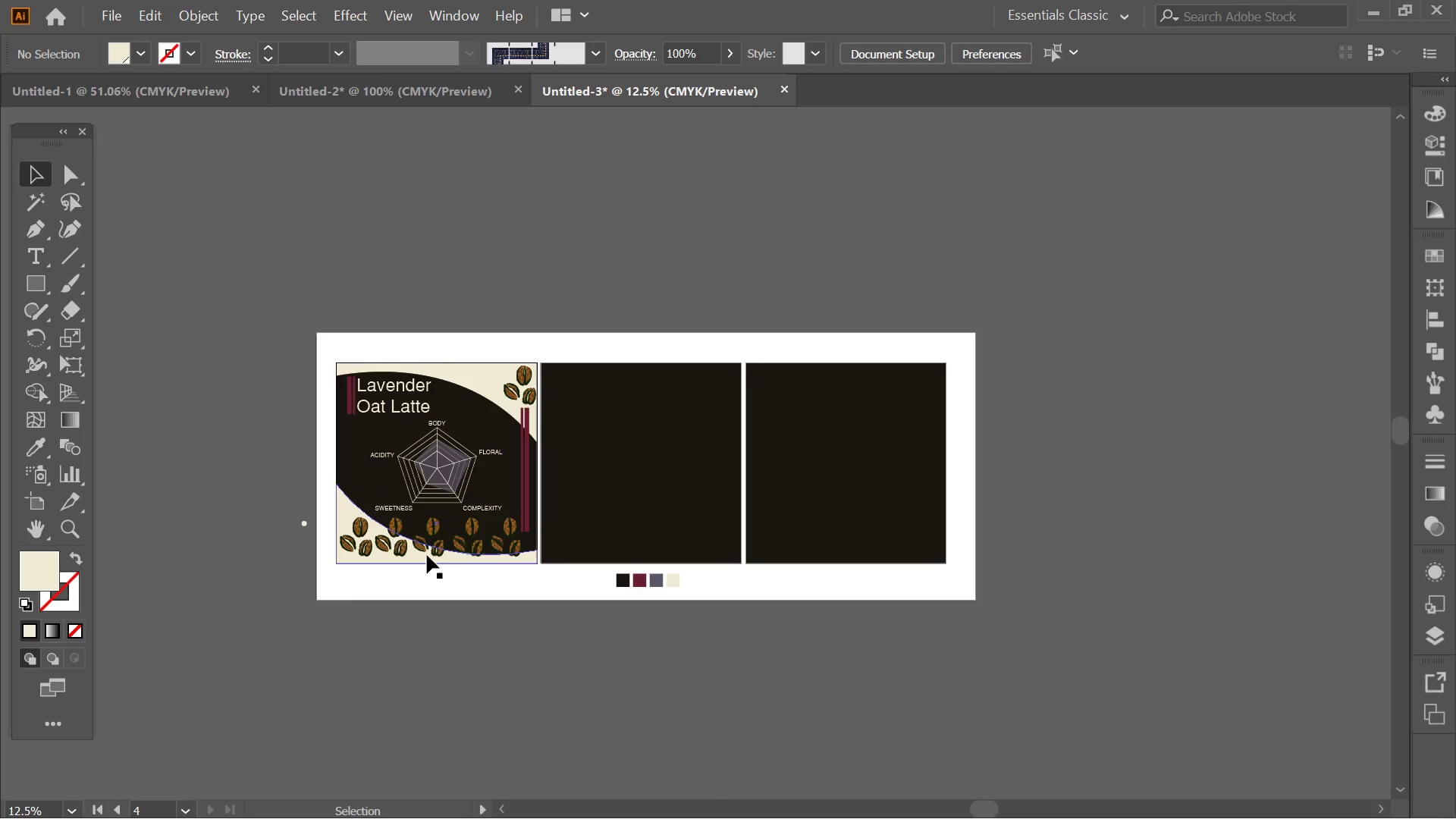 
scroll: coordinate [303, 538], scroll_direction: down, amount: 2.0
 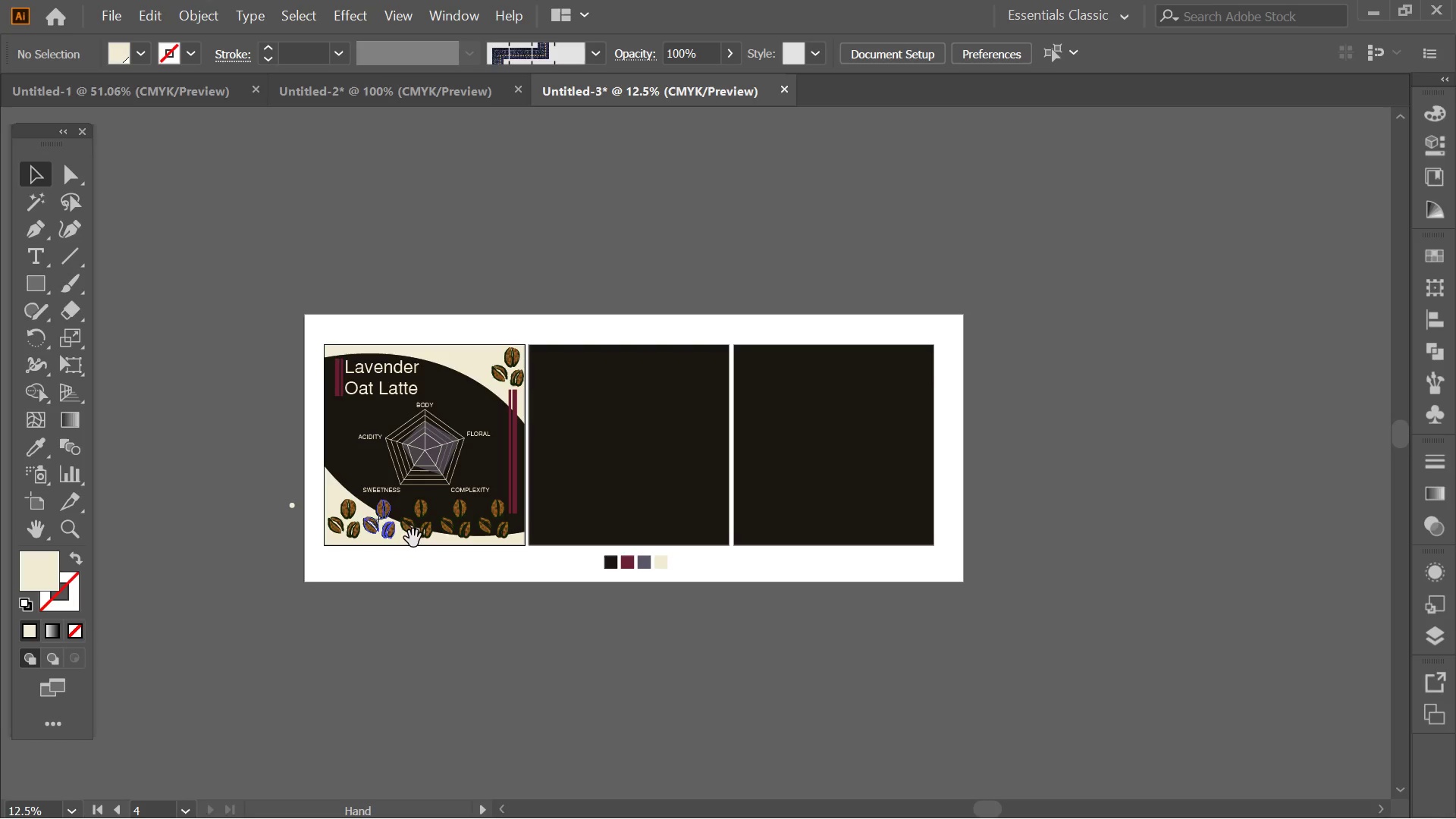 
hold_key(key=AltLeft, duration=1.3)
scroll: coordinate [369, 470], scroll_direction: none, amount: 0.0
 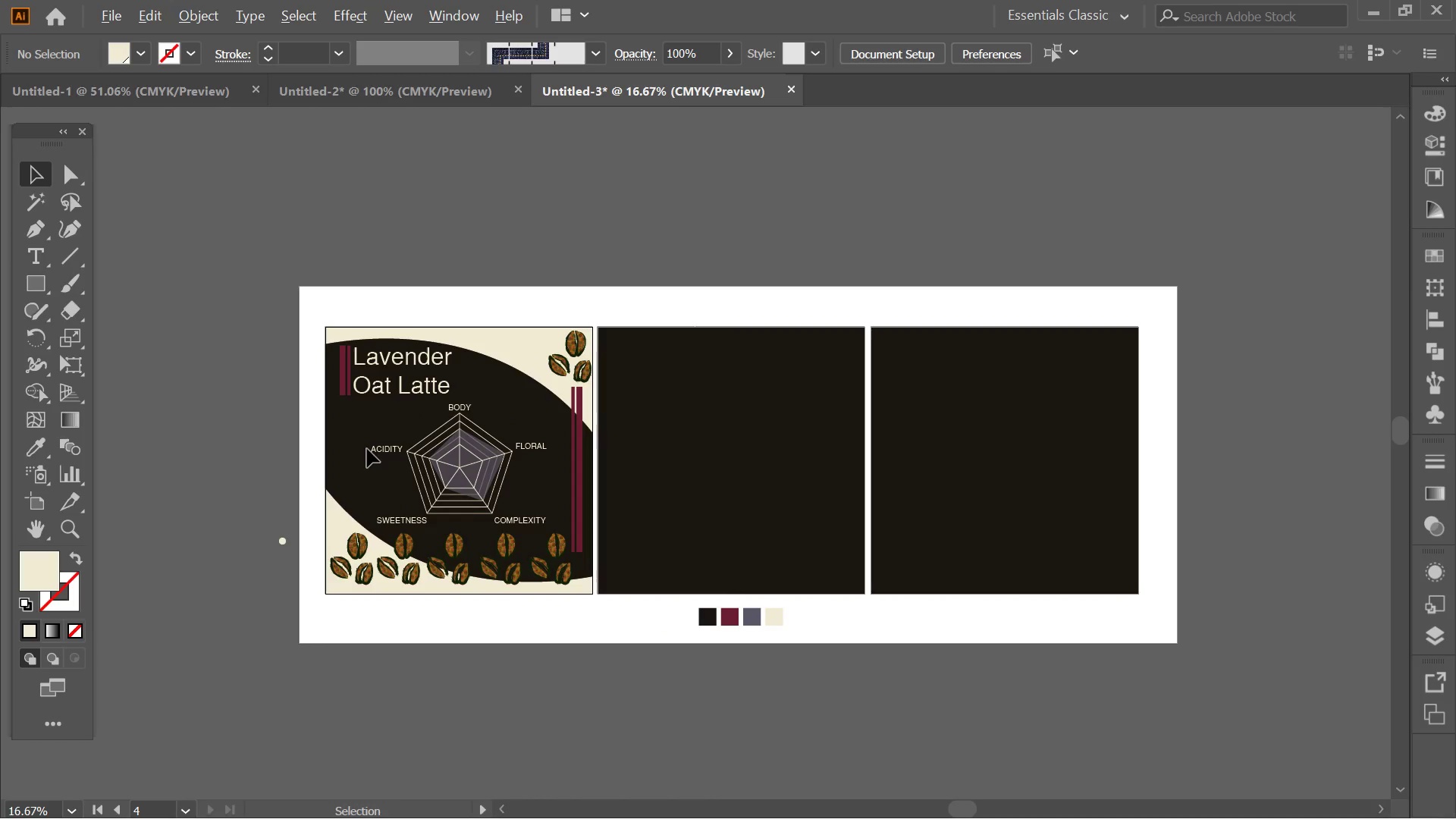 
hold_key(key=Space, duration=1.5)
 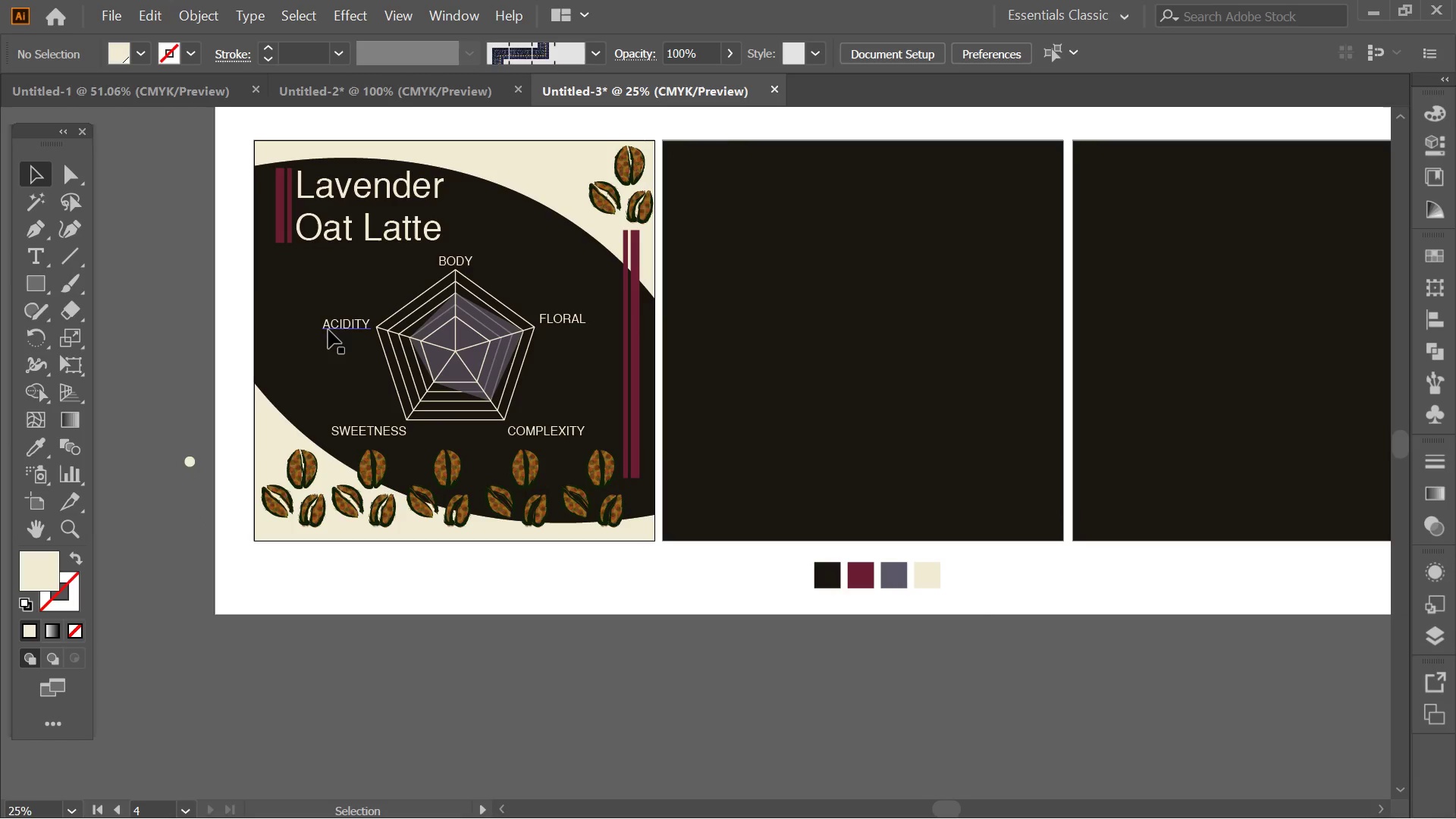 
scroll: coordinate [367, 449], scroll_direction: up, amount: 1.0
 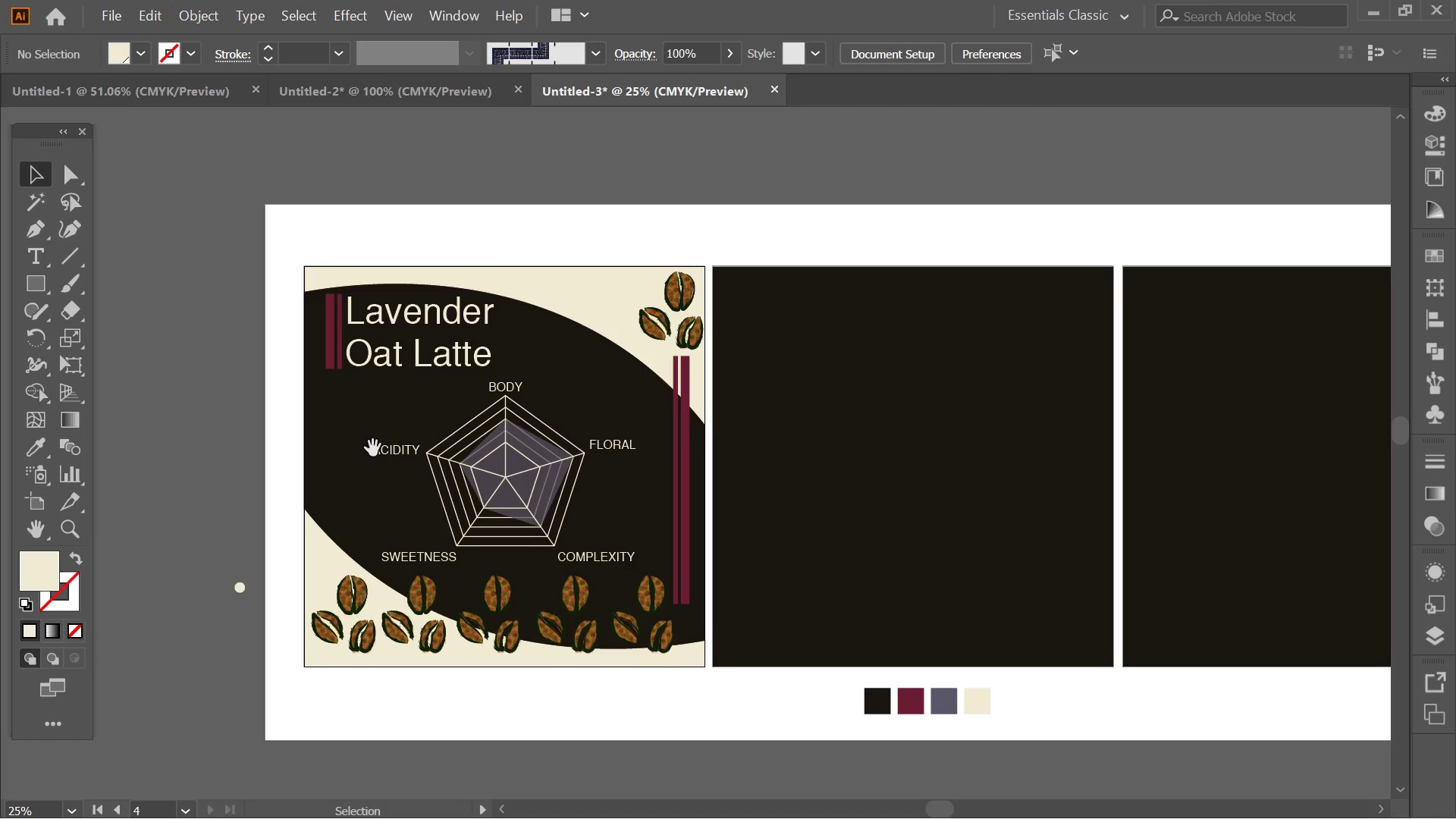 
left_click_drag(start_coordinate=[375, 448], to_coordinate=[328, 330])
 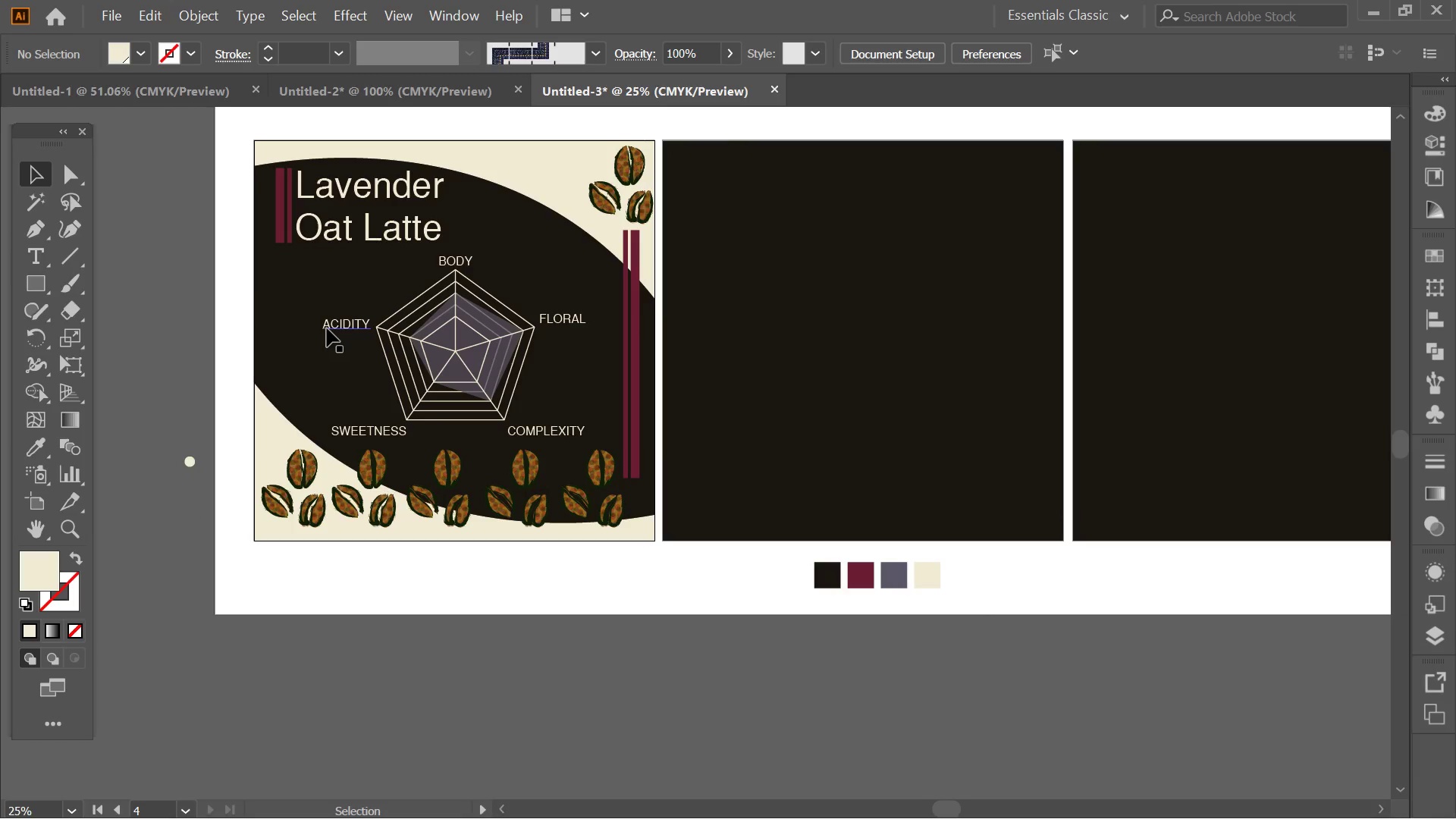 
hold_key(key=Space, duration=0.45)
 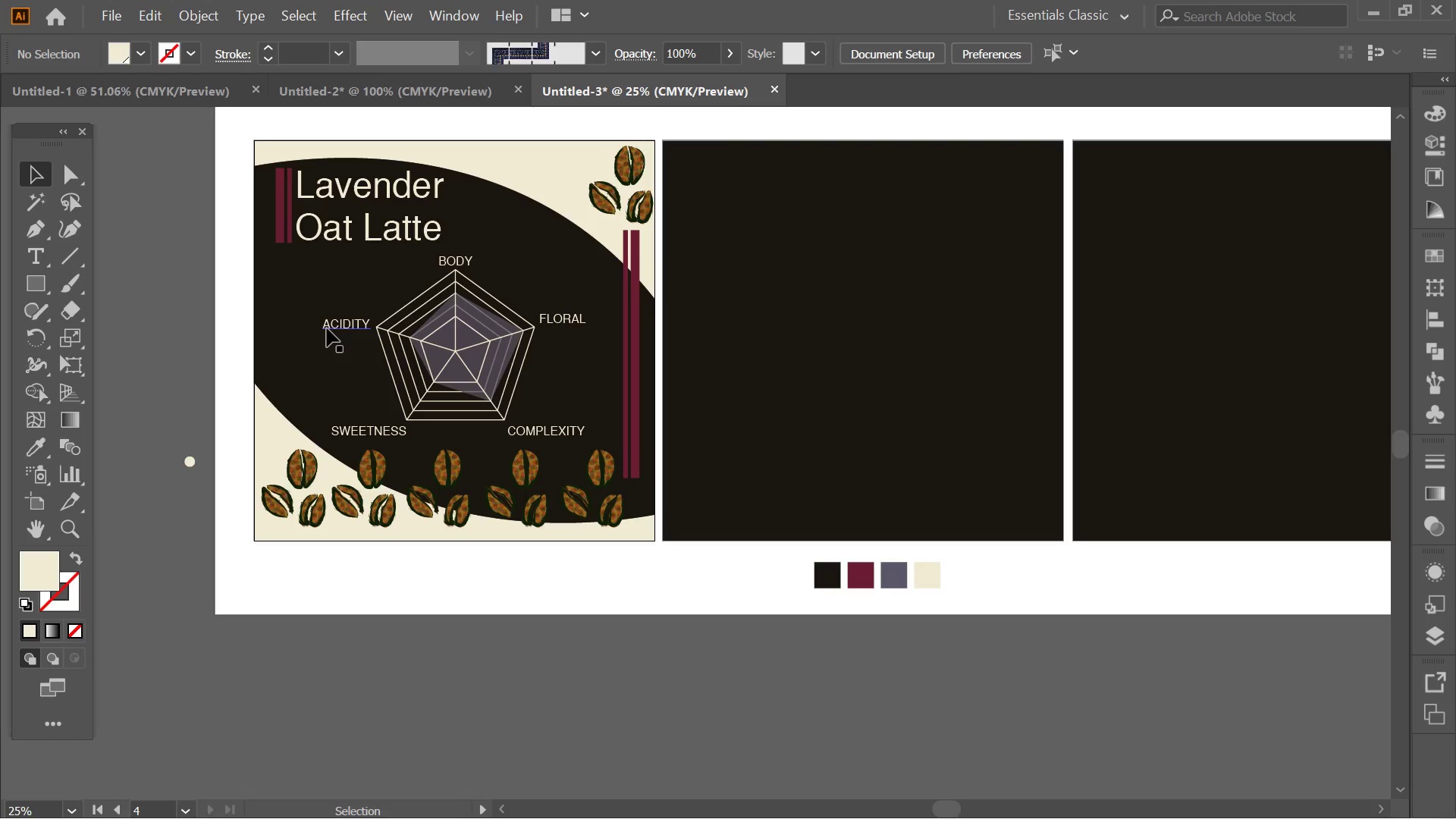 
wait(18.53)
 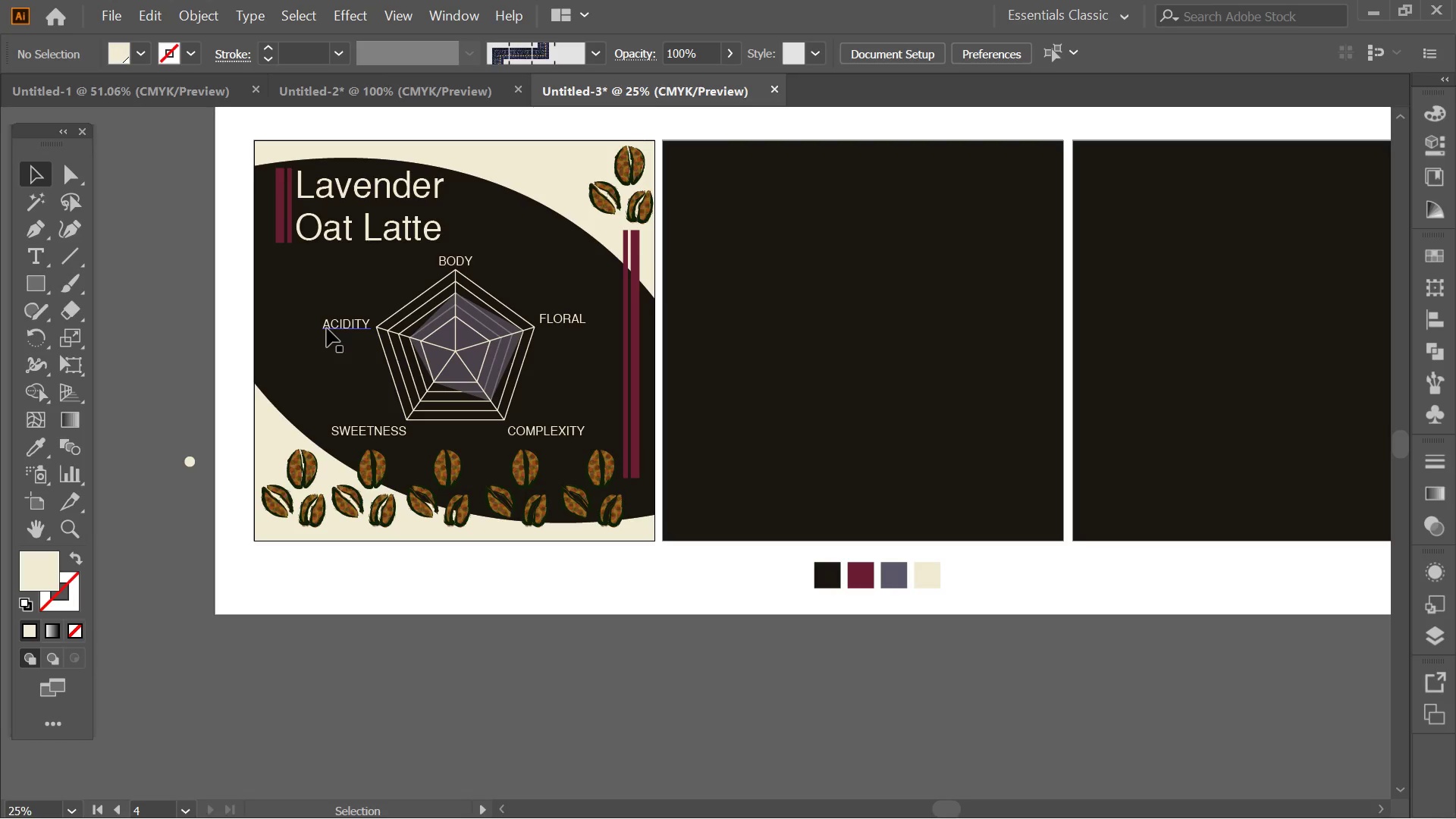 
hold_key(key=AltLeft, duration=0.36)
 